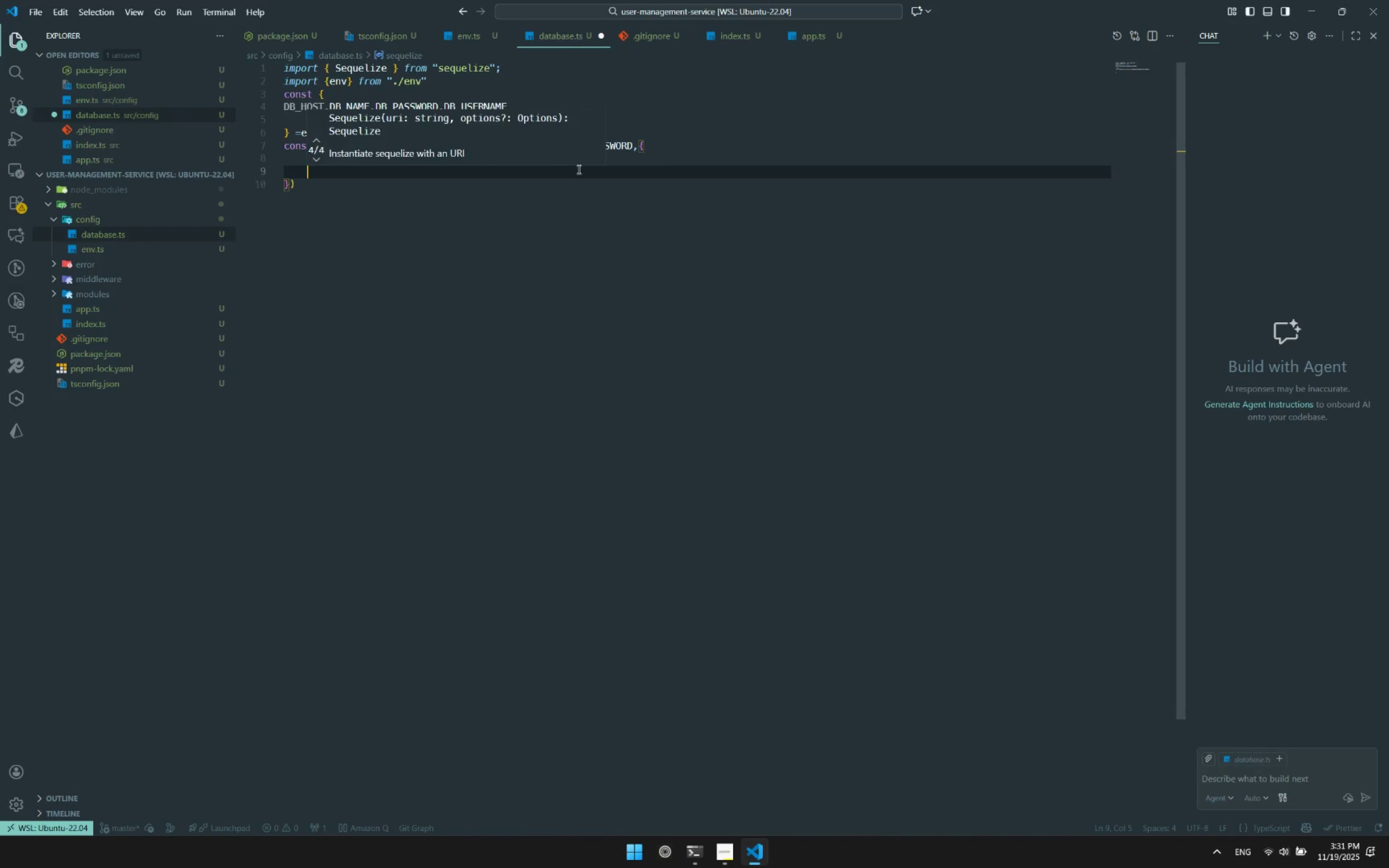 
key(ArrowUp)
 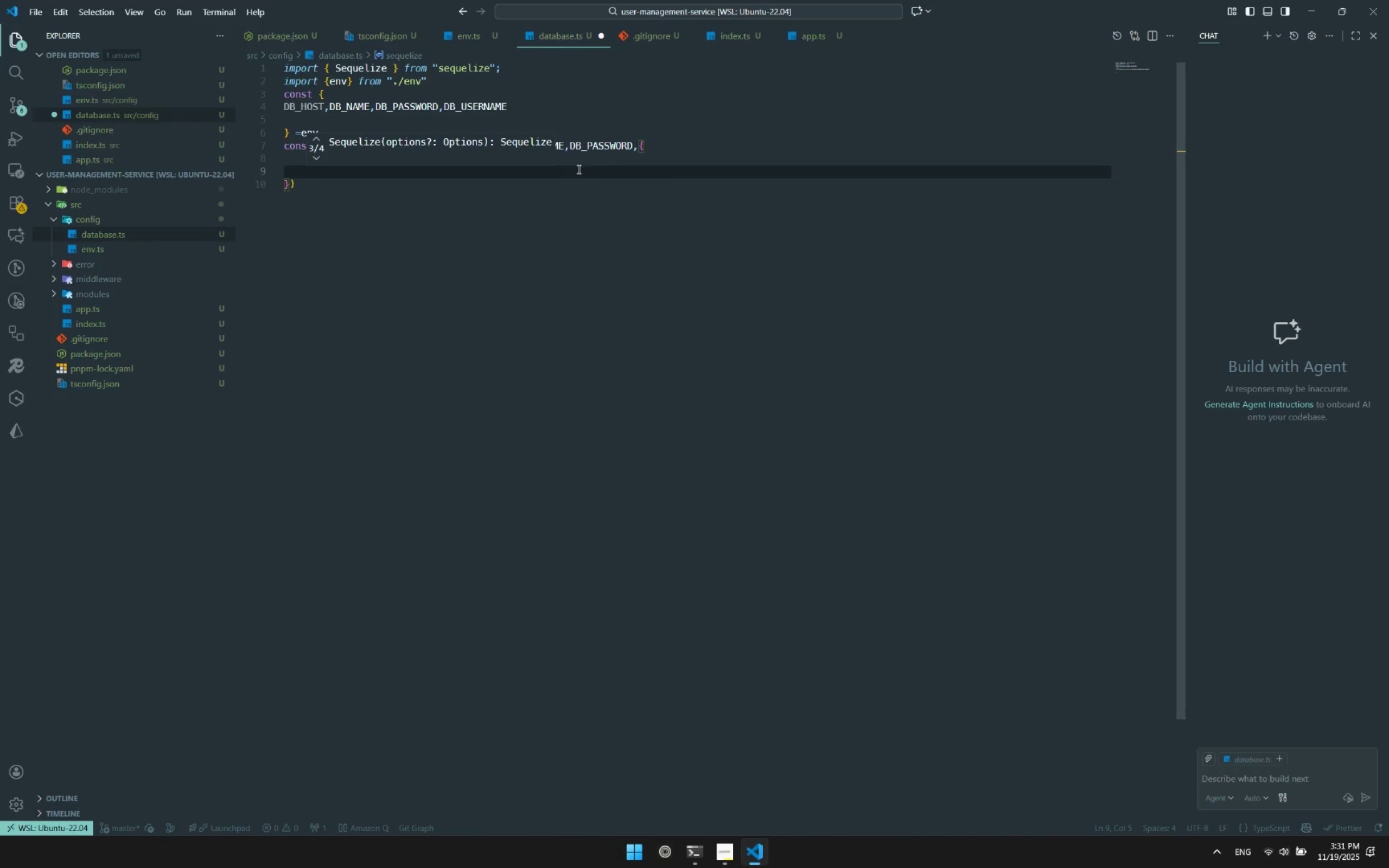 
key(Control+ControlLeft)
 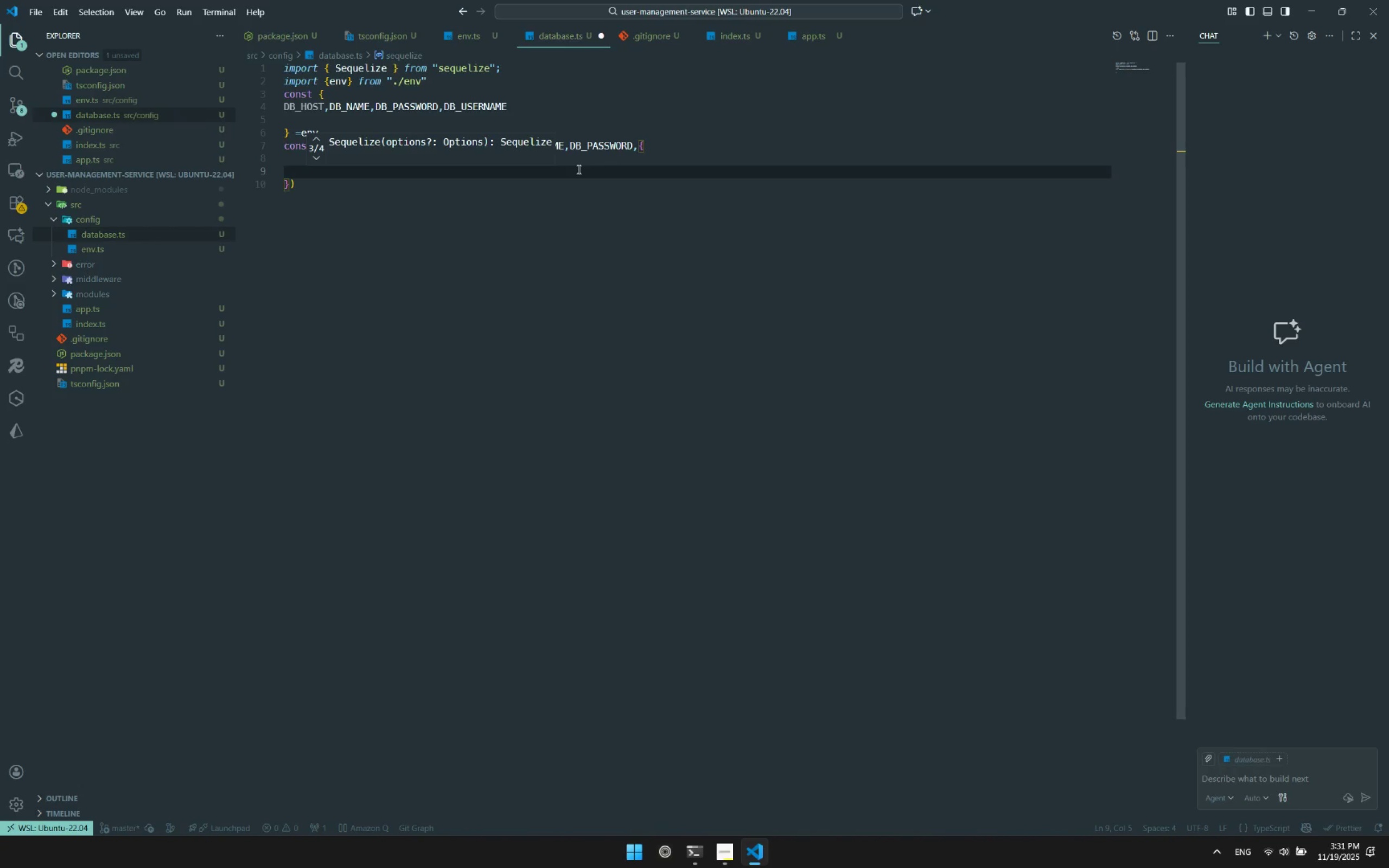 
key(Control+Space)
 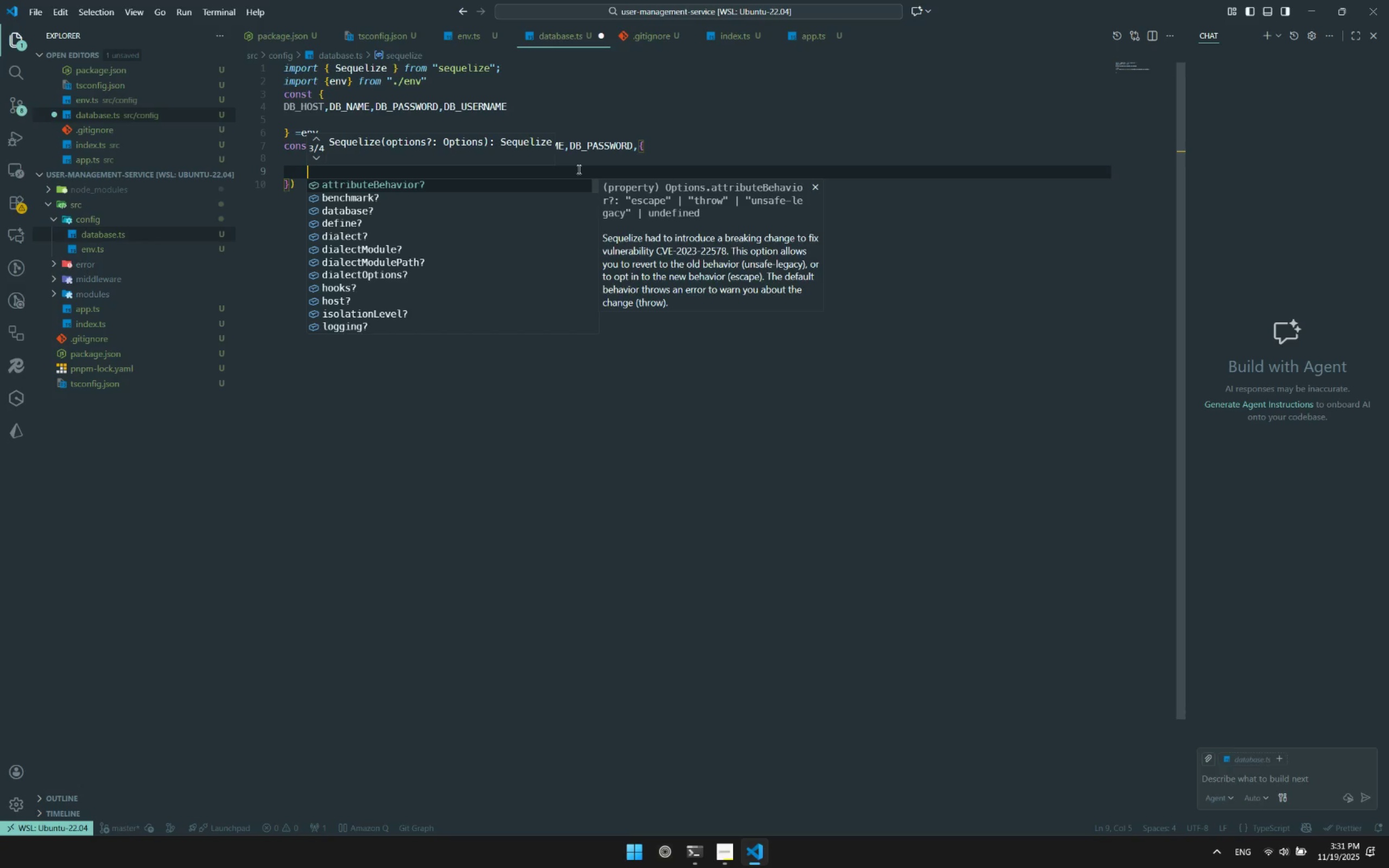 
key(H)
 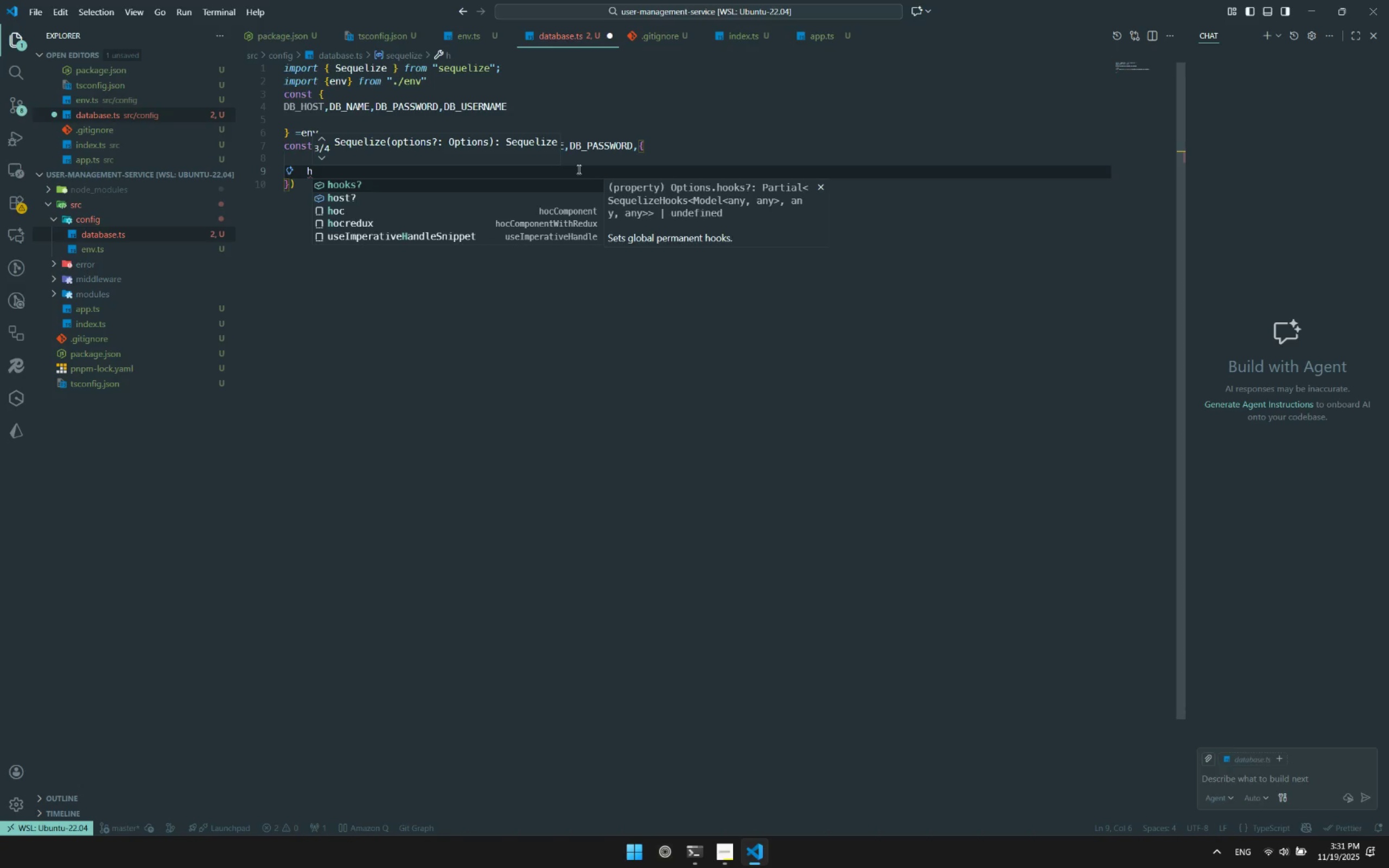 
key(ArrowDown)
 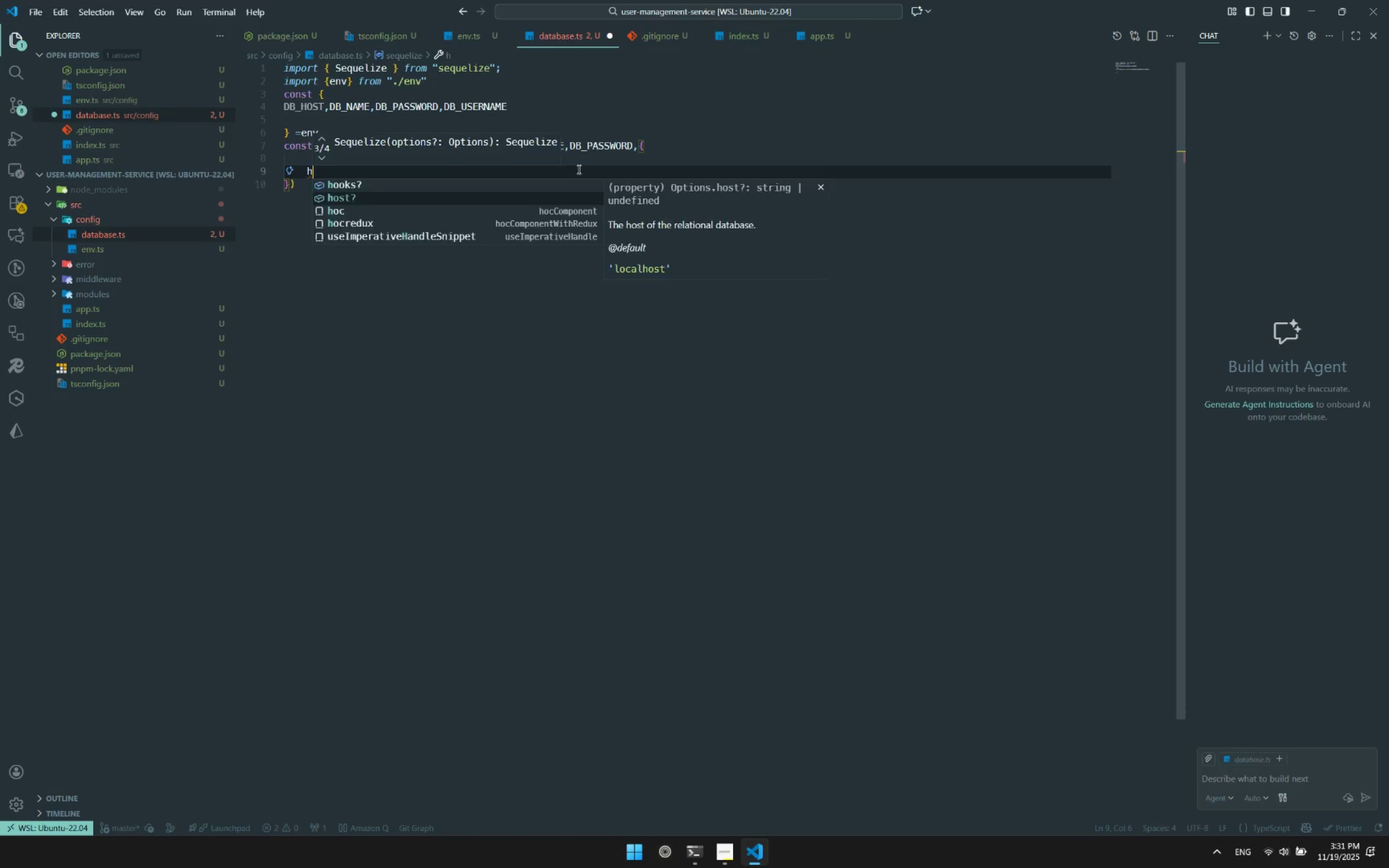 
key(Enter)
 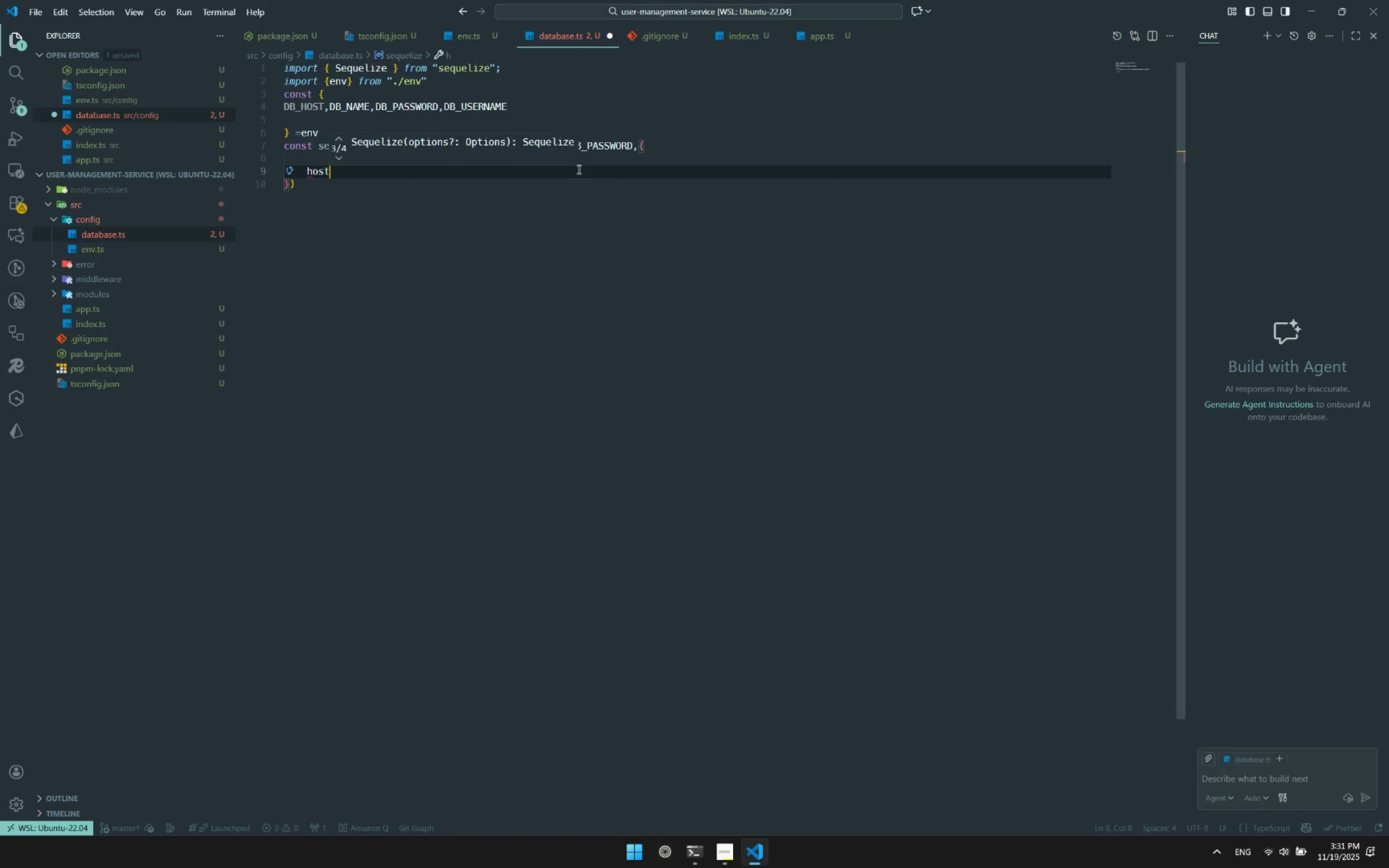 
type(:"mysql)
 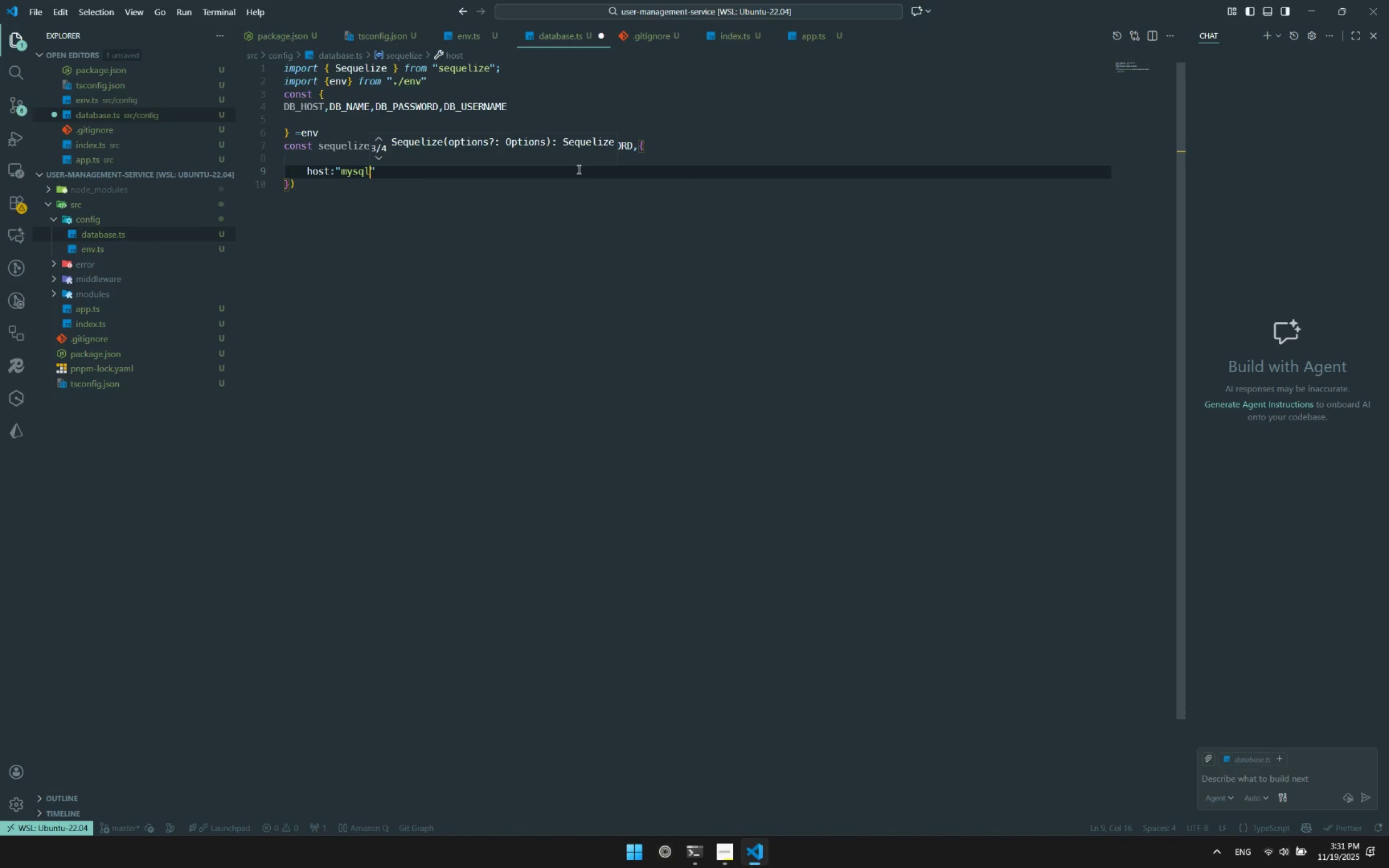 
key(ArrowRight)
 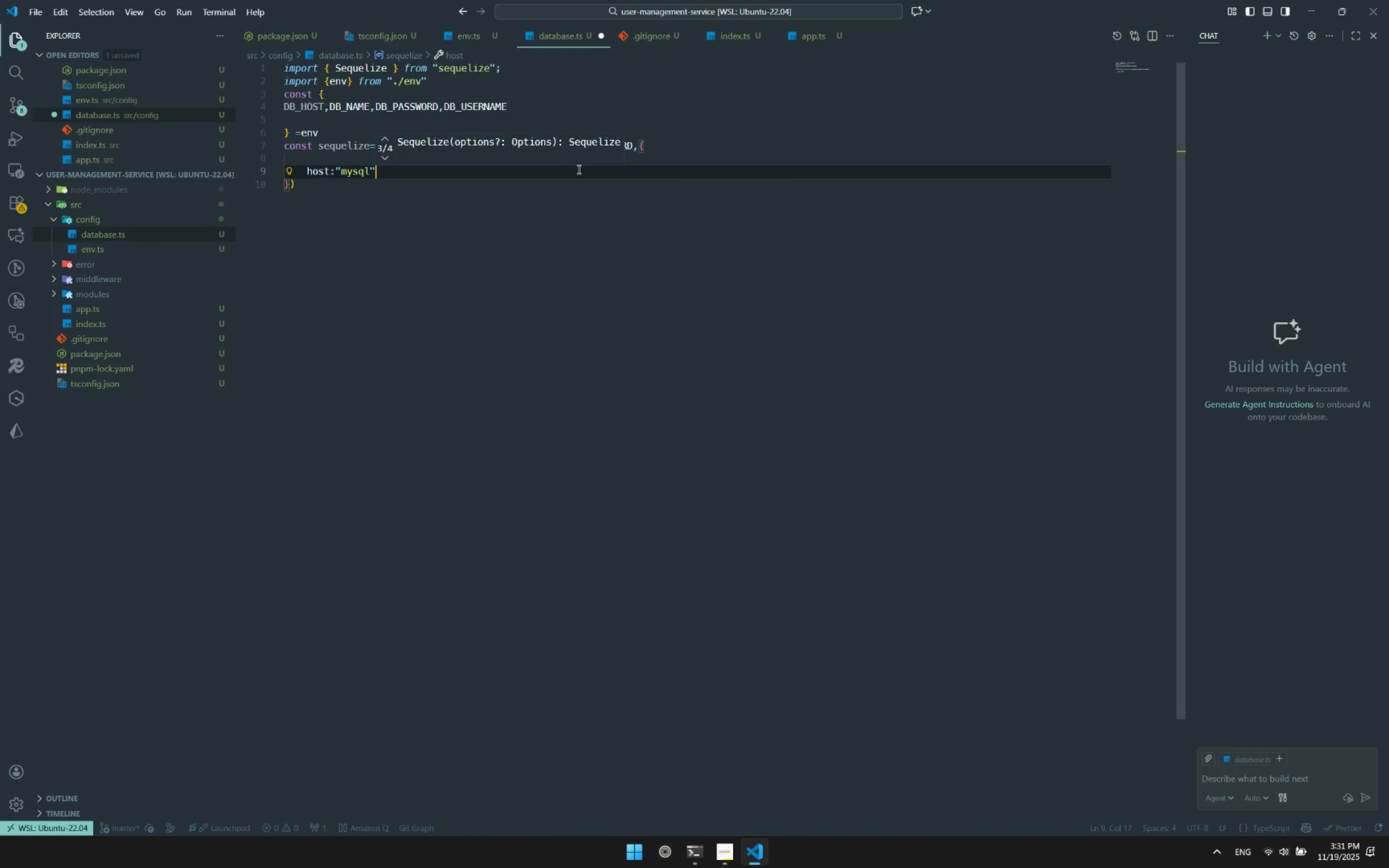 
key(Comma)
 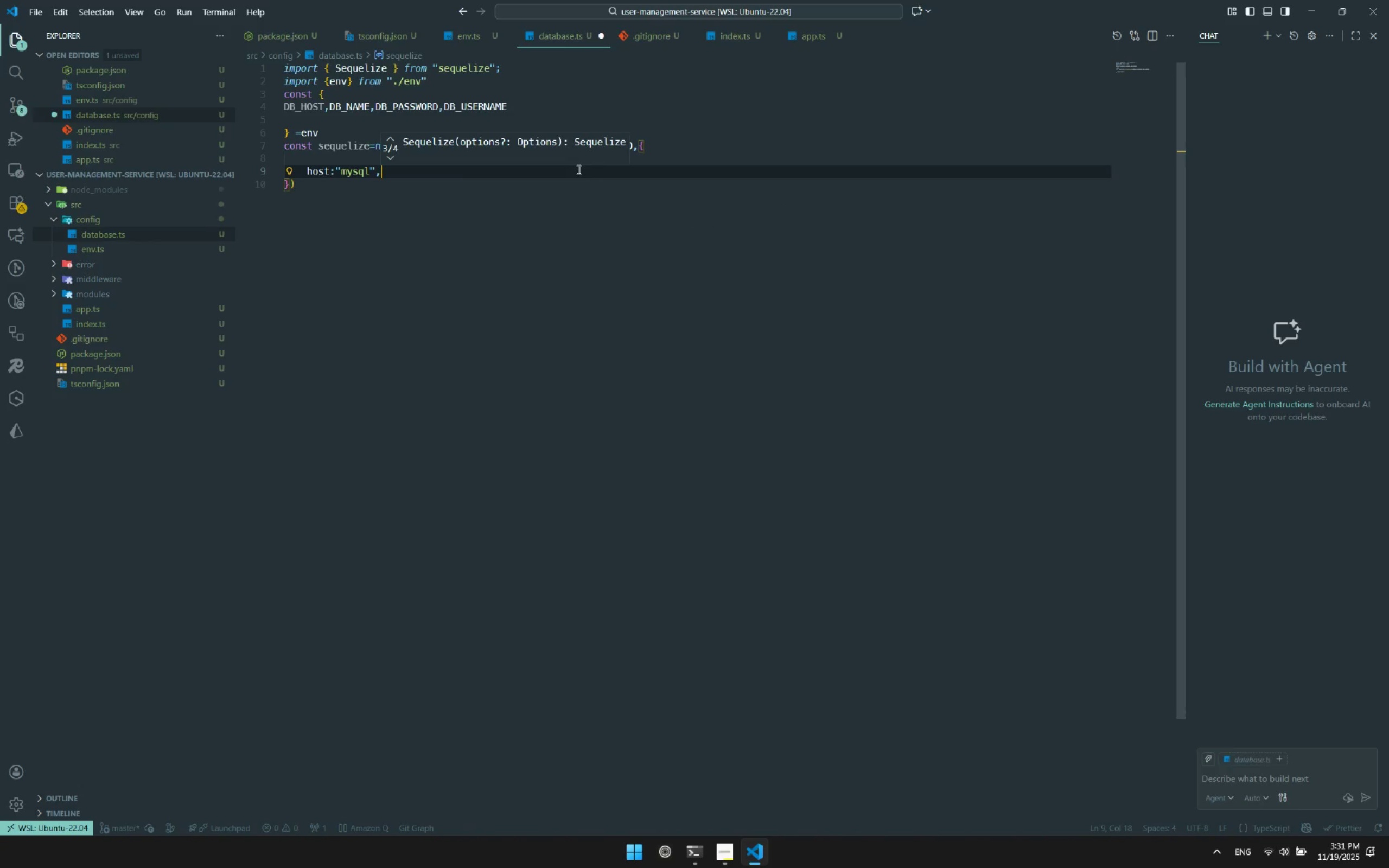 
key(Enter)
 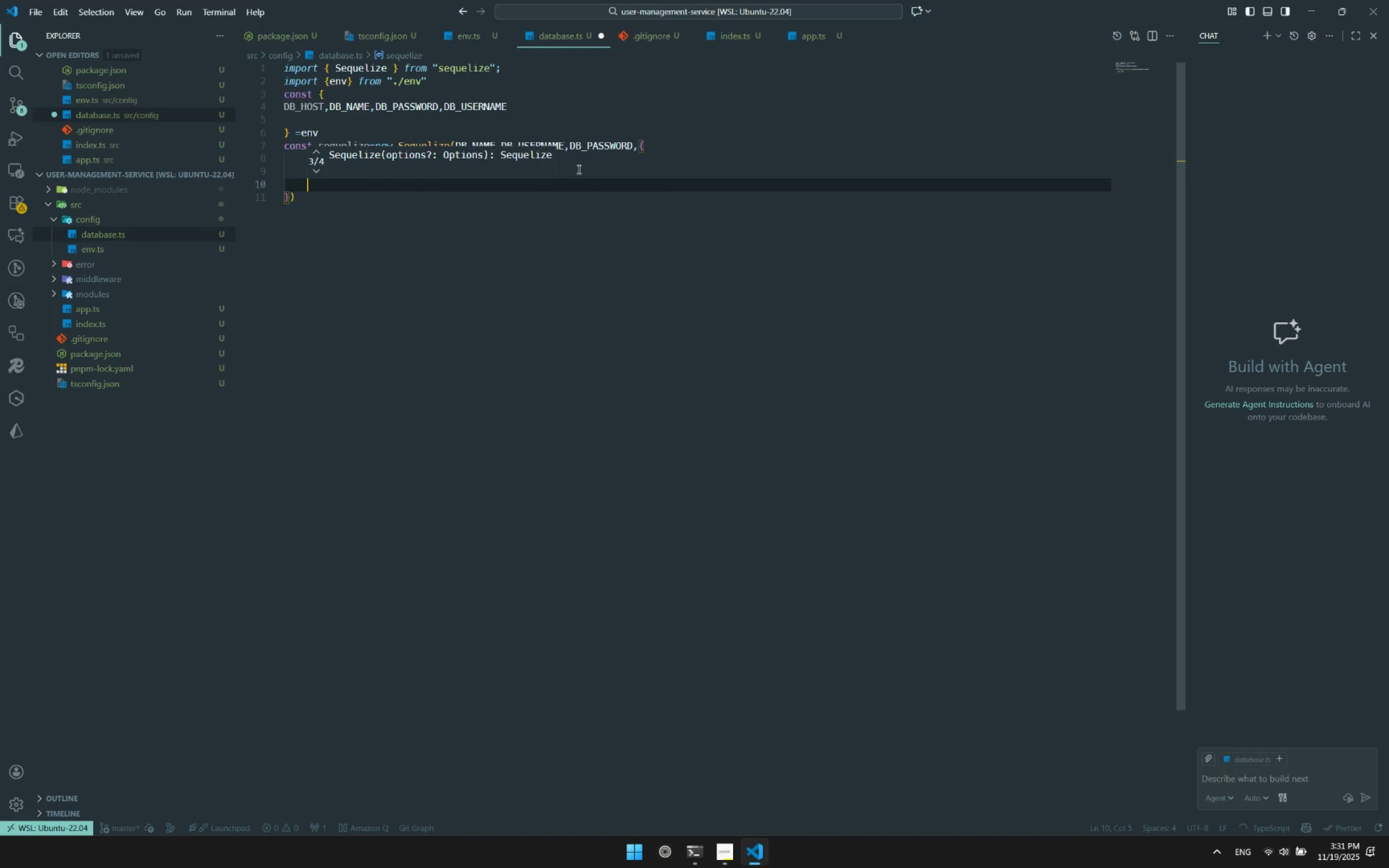 
key(D)
 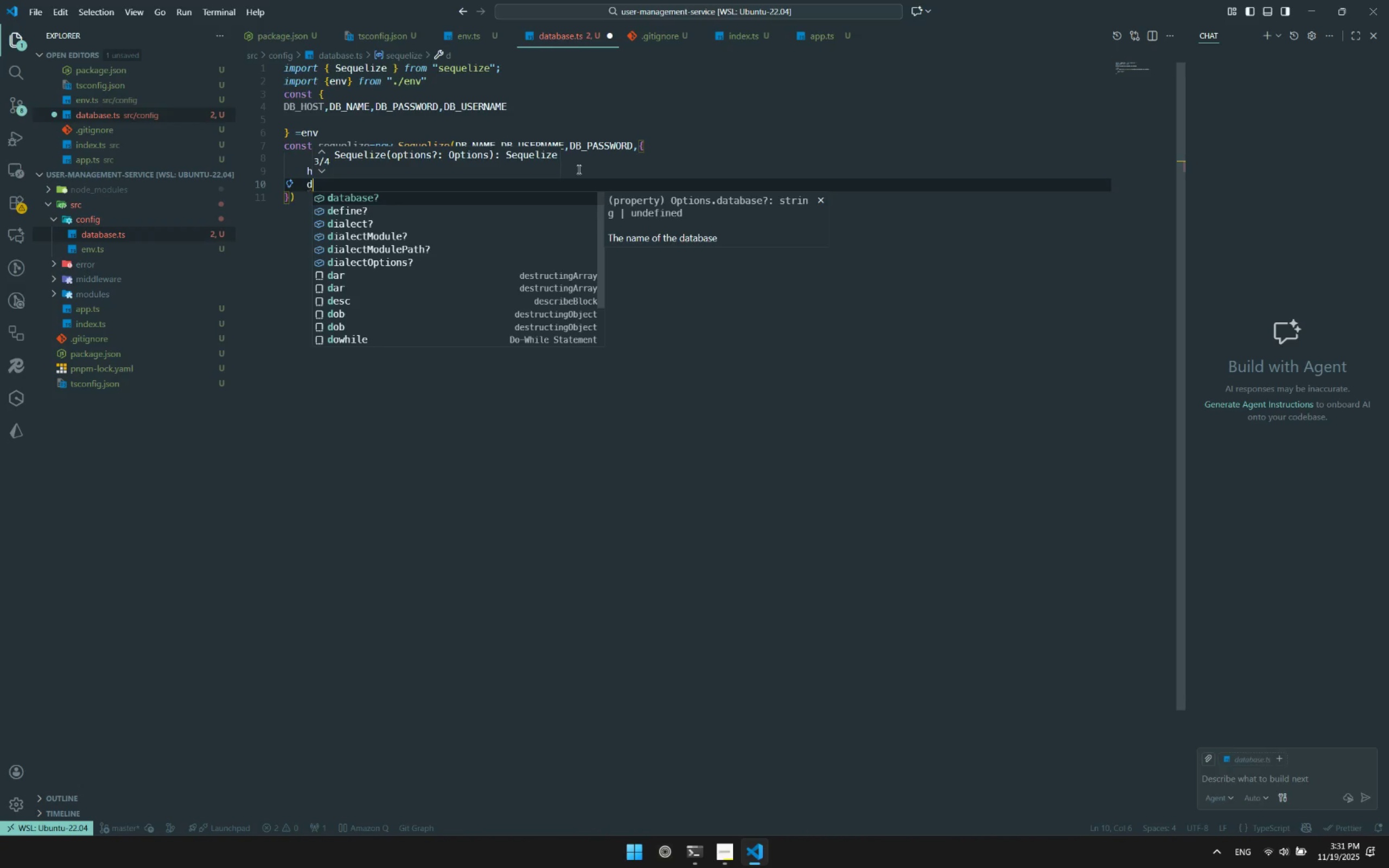 
key(Backspace)
 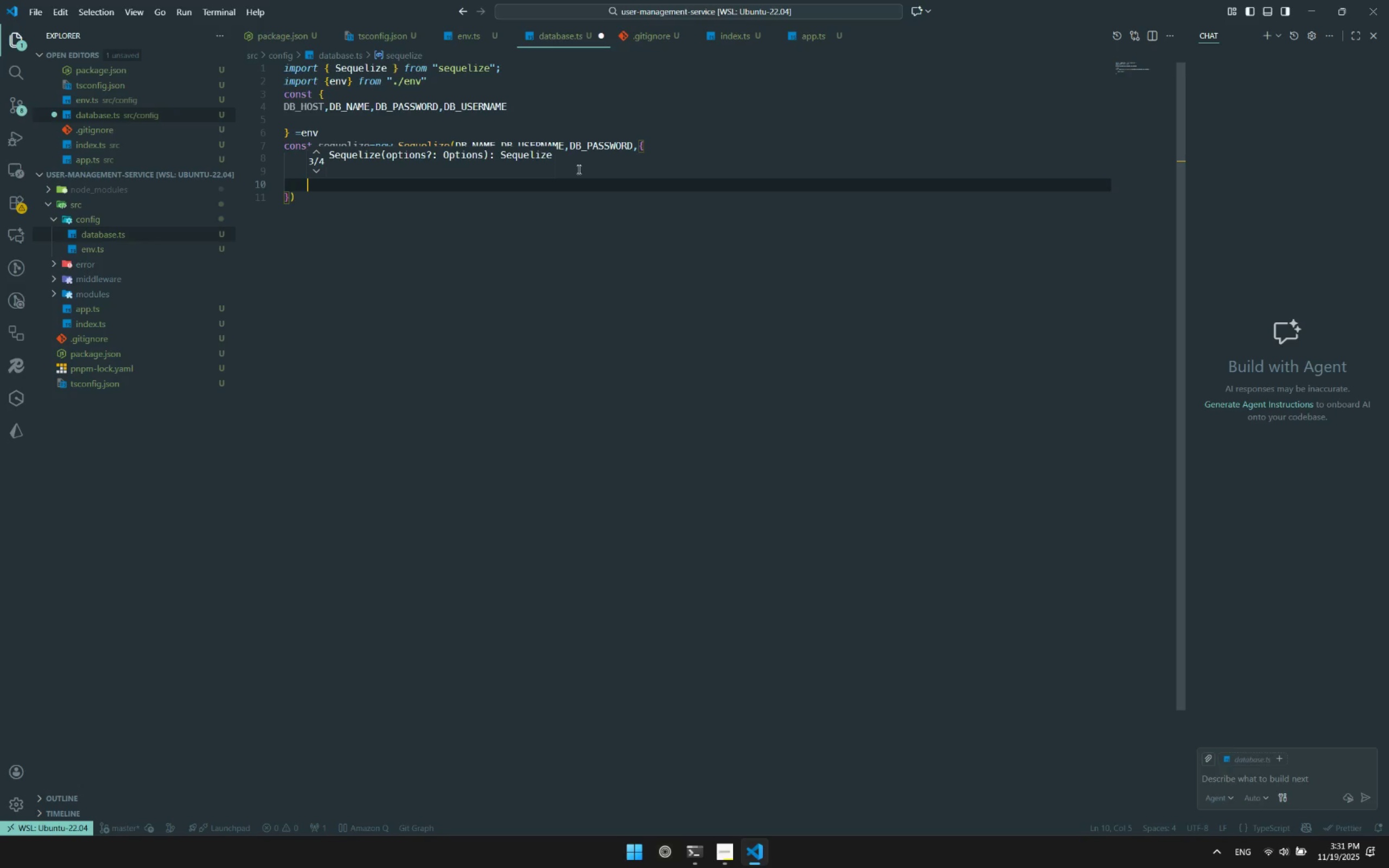 
left_click([555, 257])
 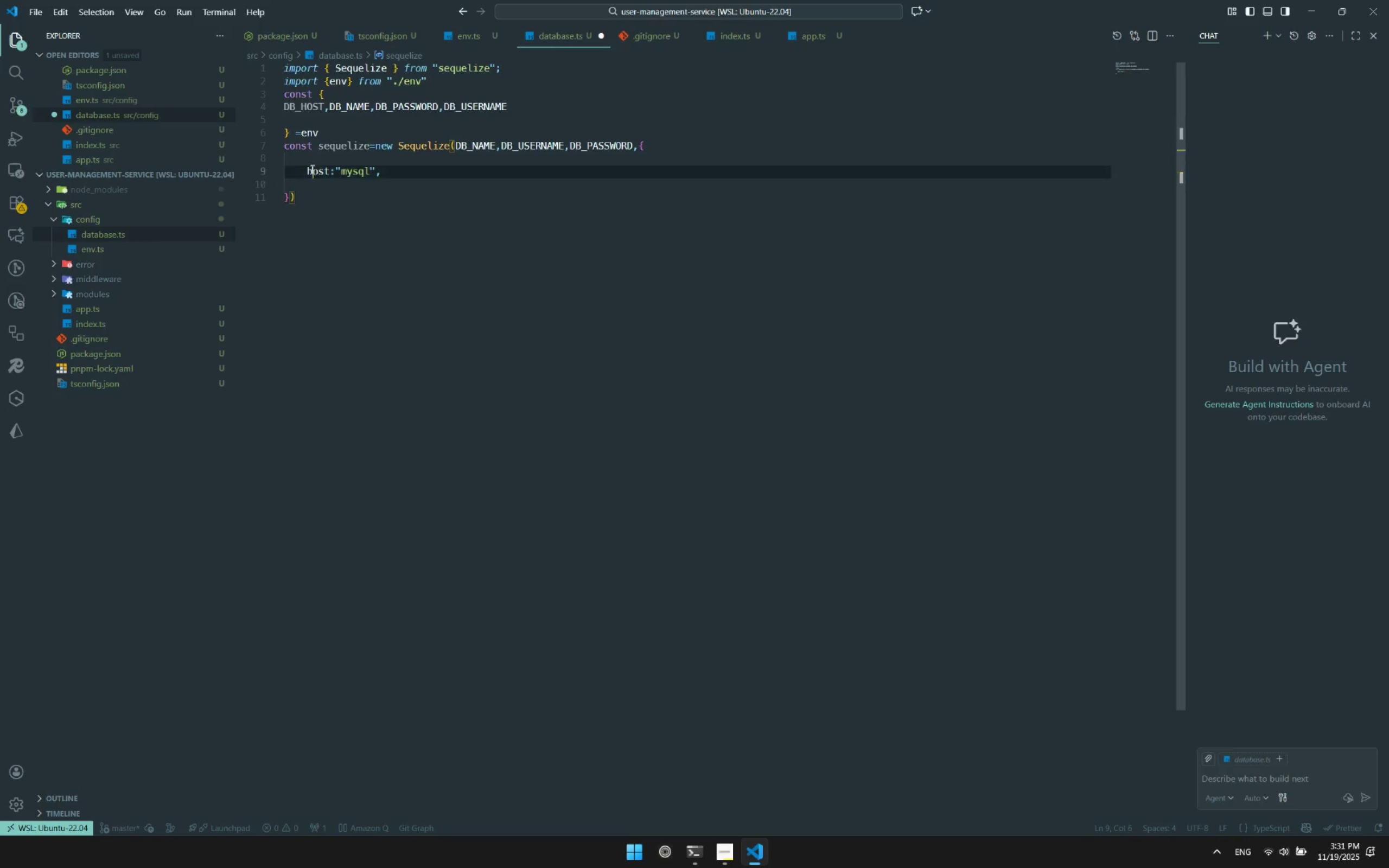 
double_click([311, 169])
 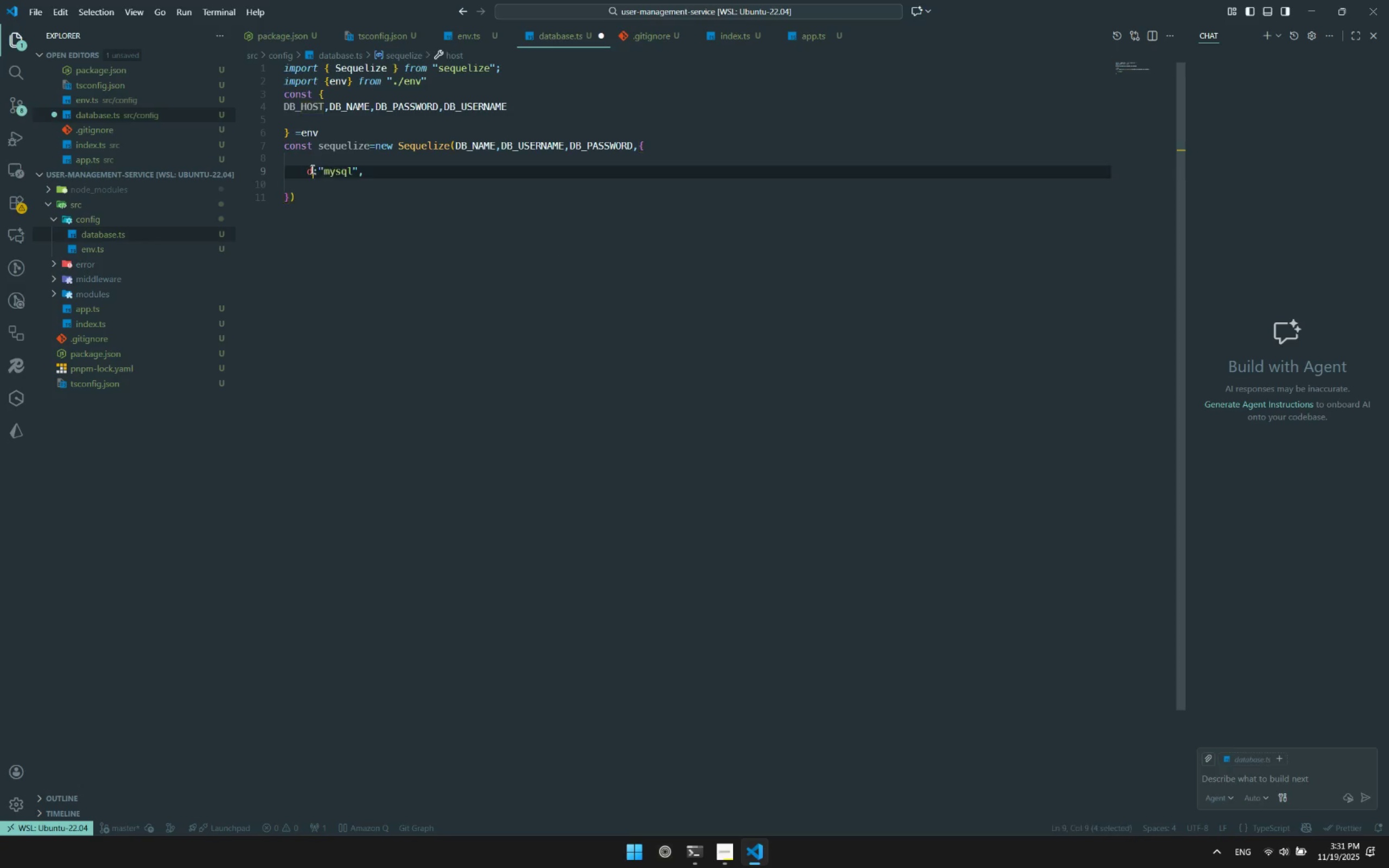 
key(D)
 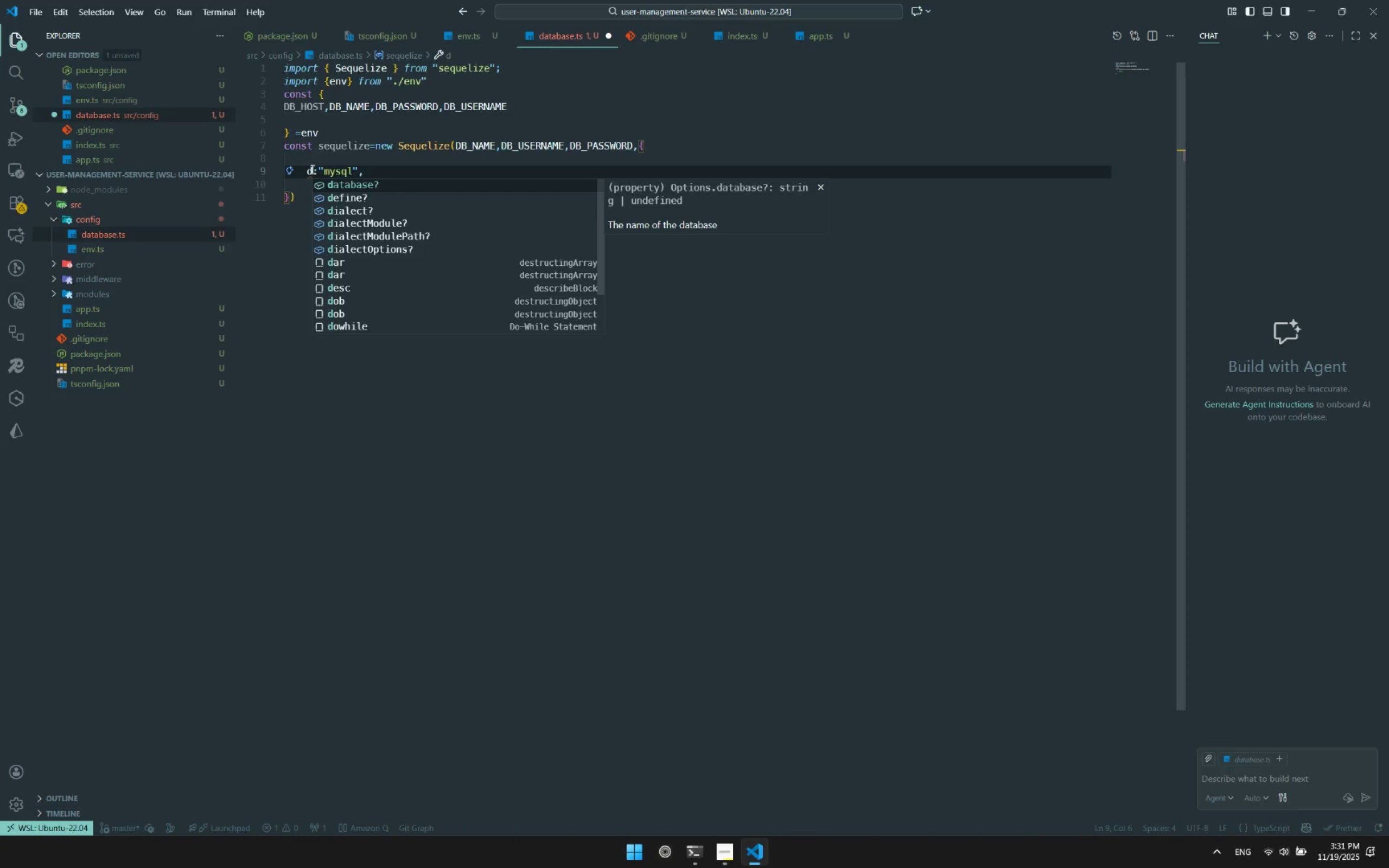 
key(ArrowDown)
 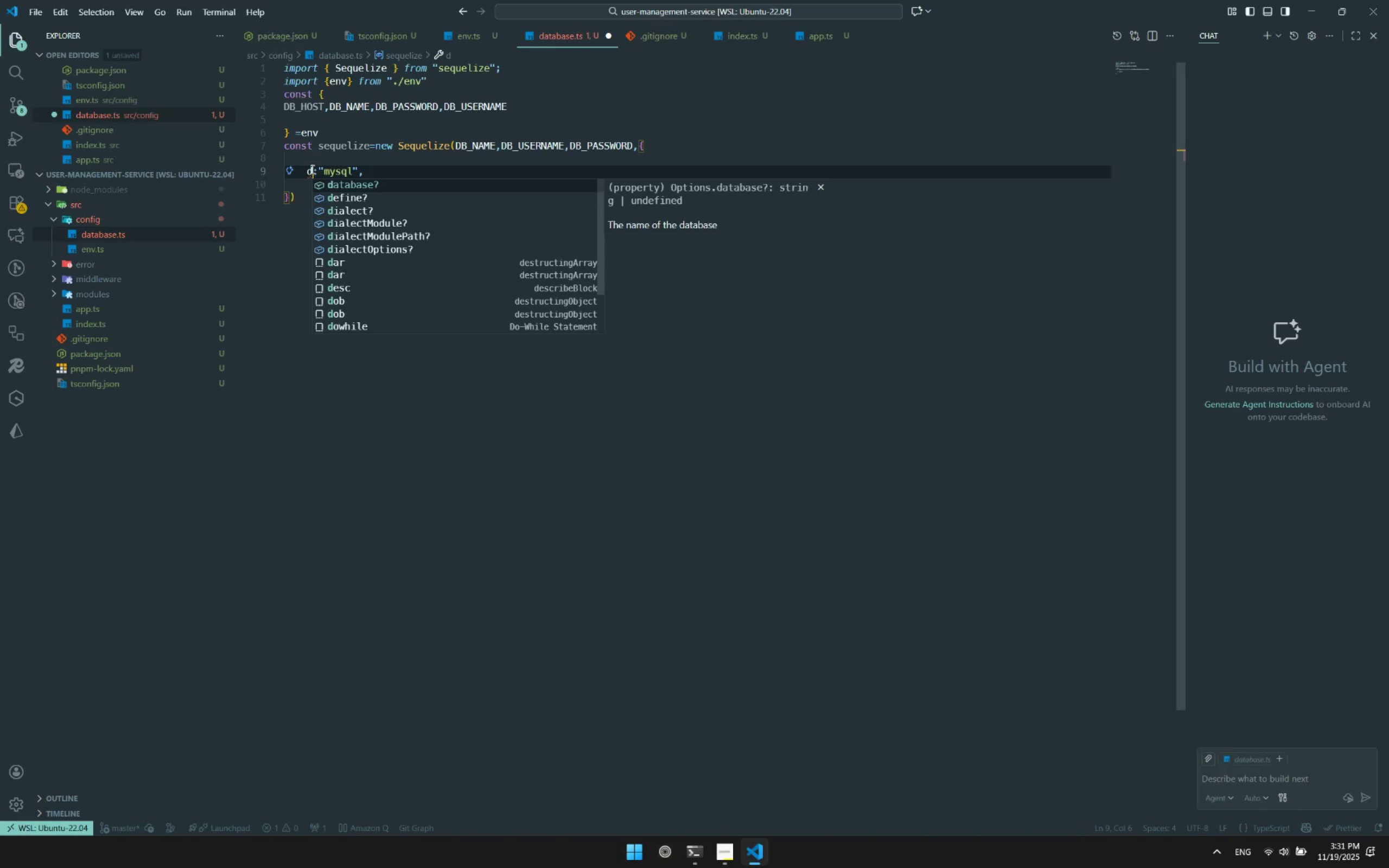 
key(ArrowDown)
 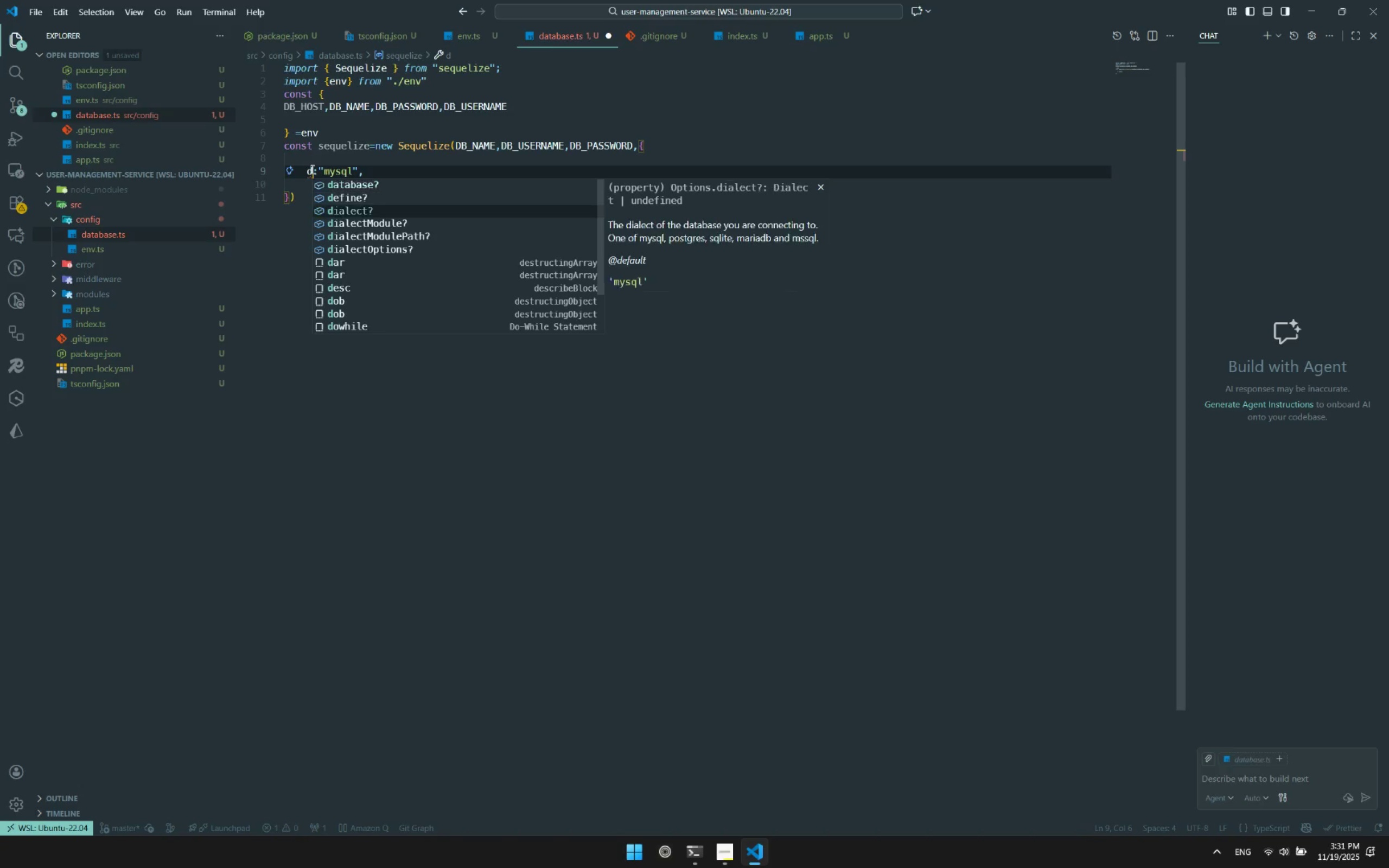 
key(ArrowDown)
 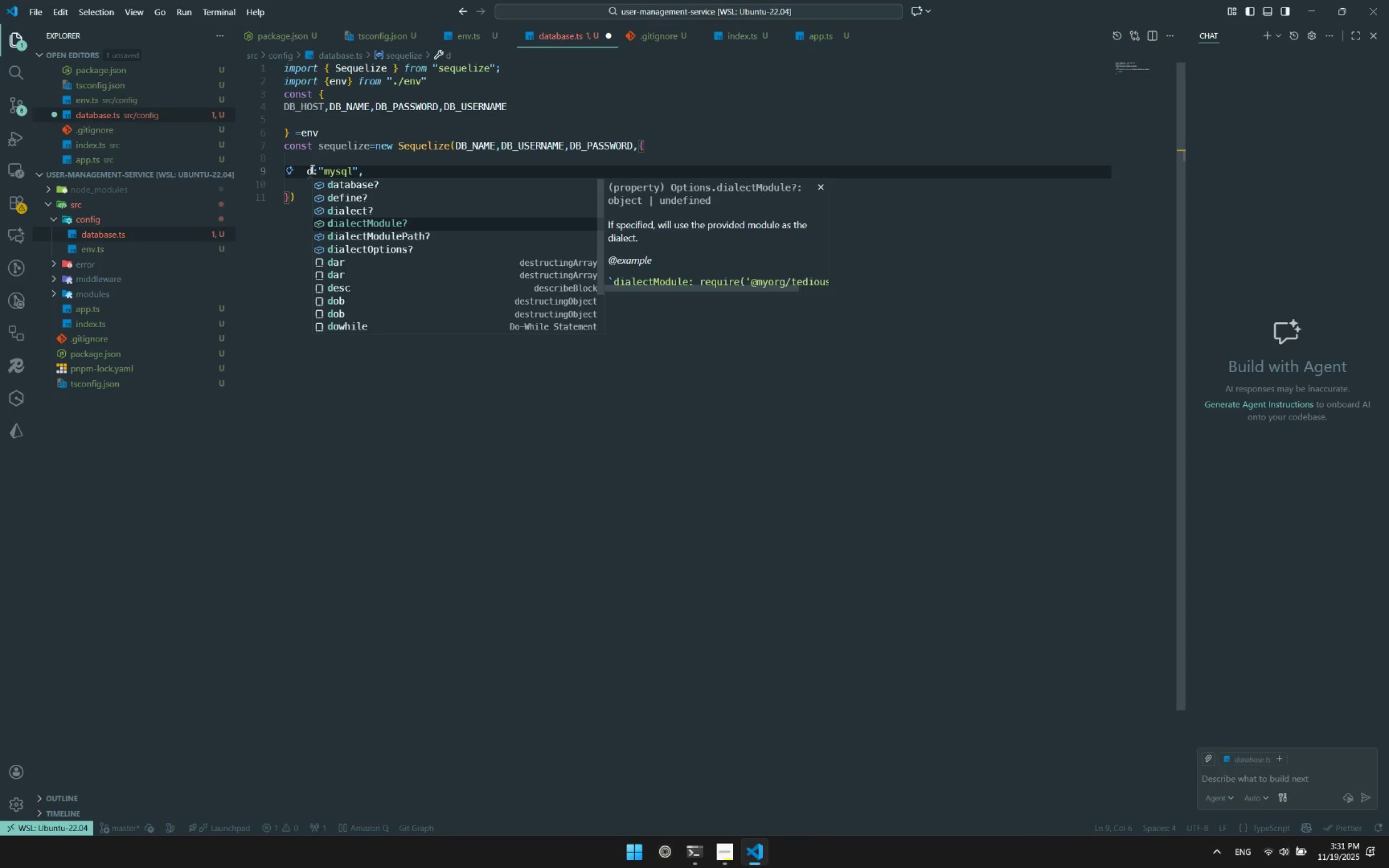 
key(ArrowUp)
 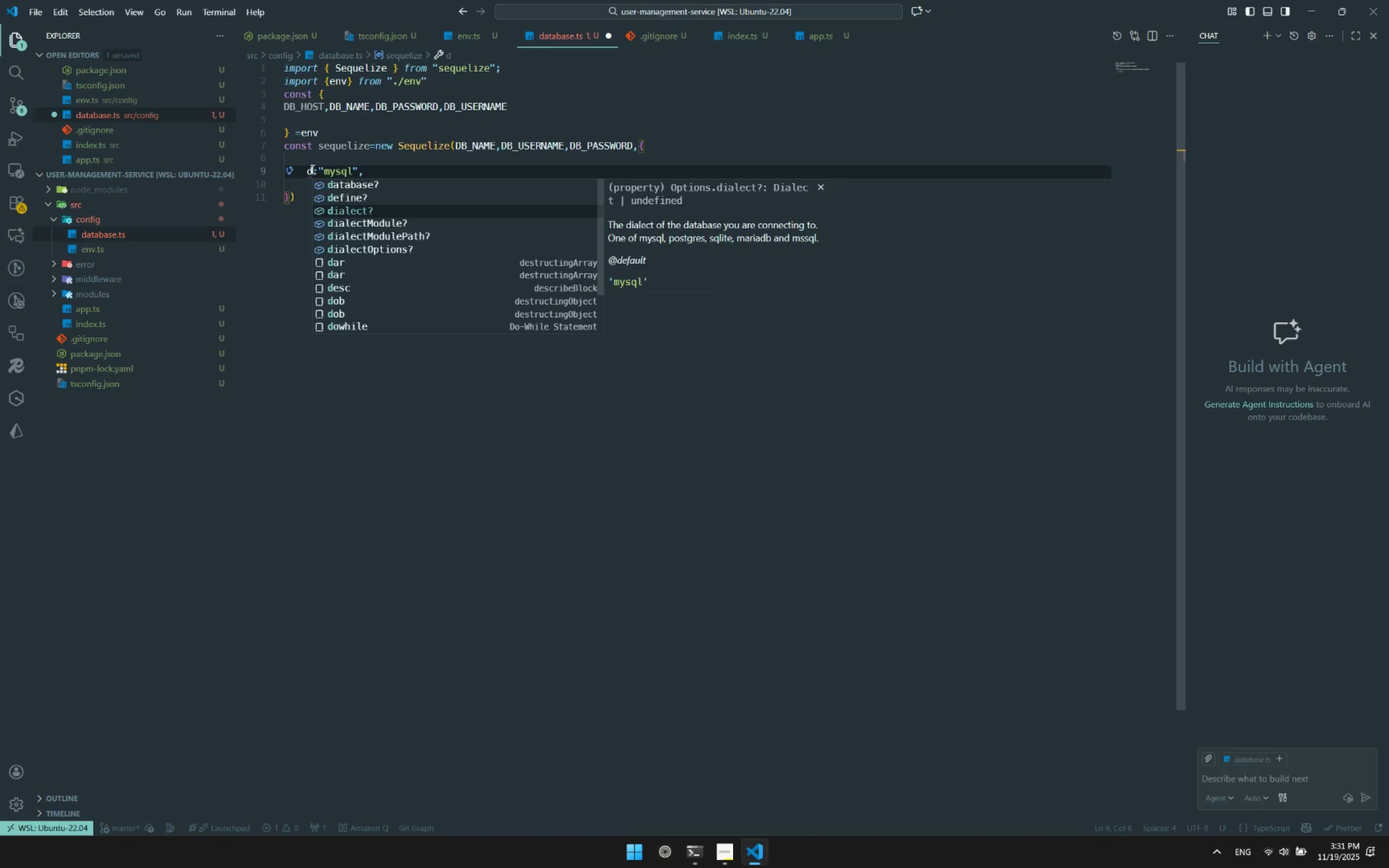 
key(Enter)
 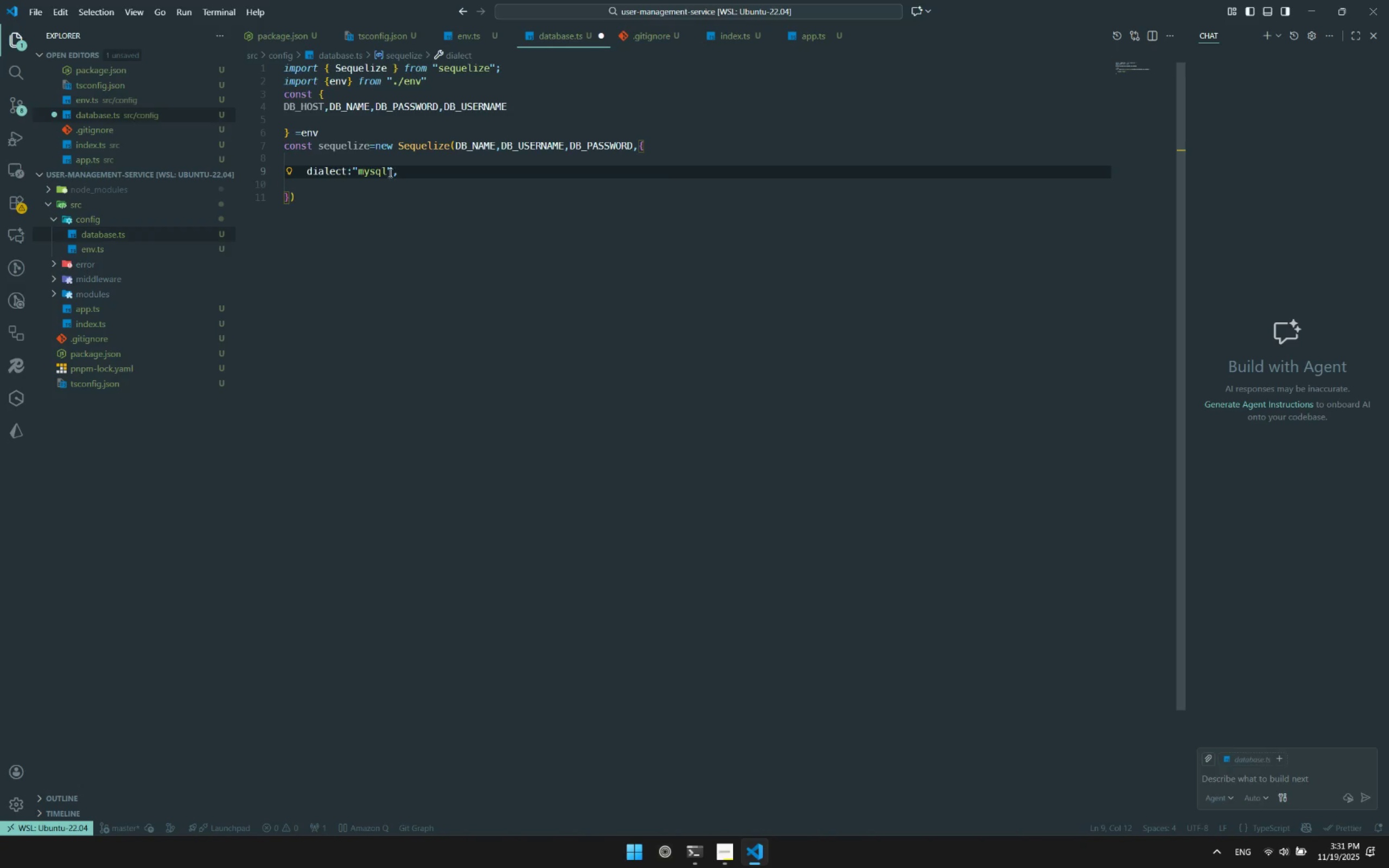 
left_click([407, 173])
 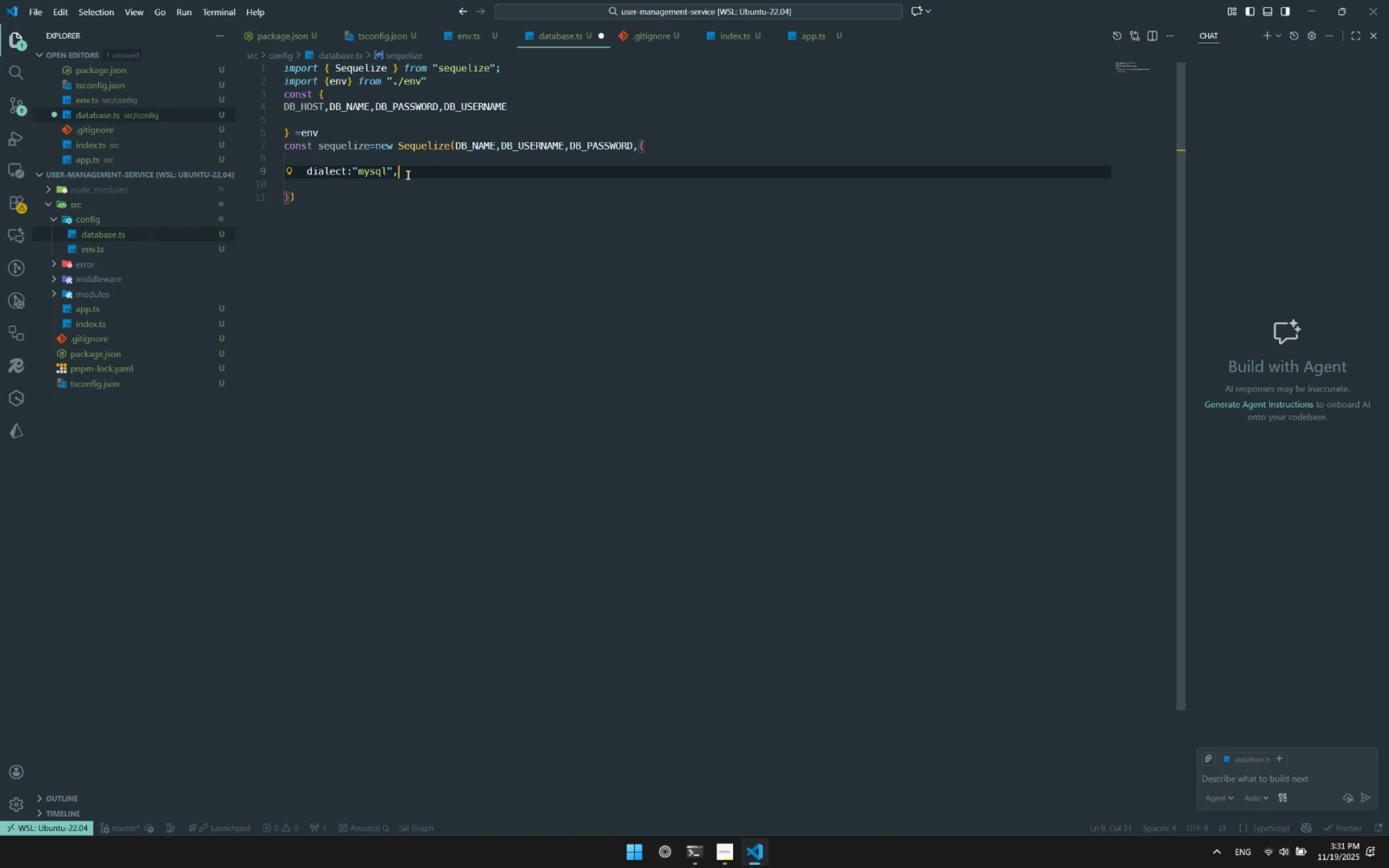 
key(Enter)
 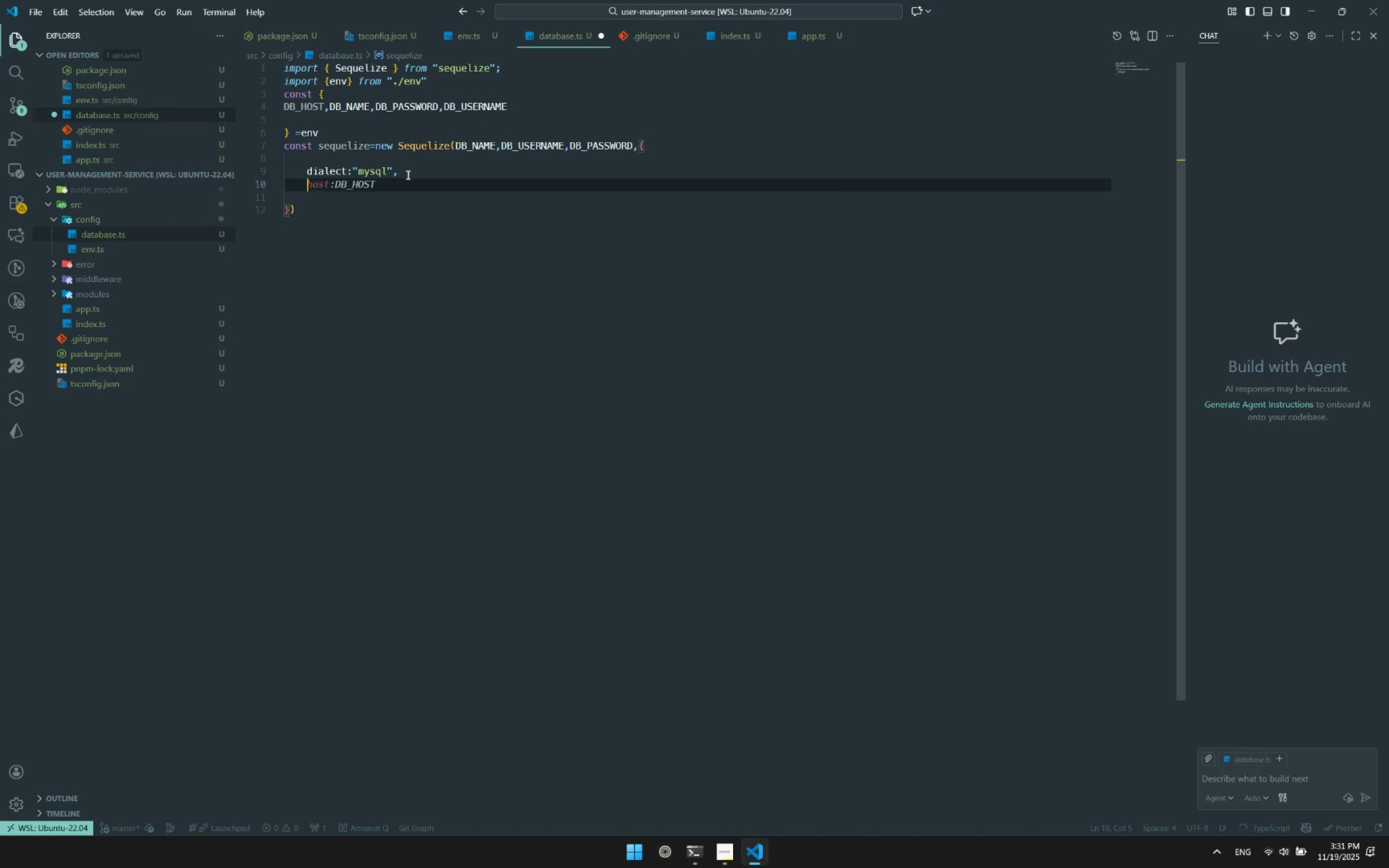 
type(host)
 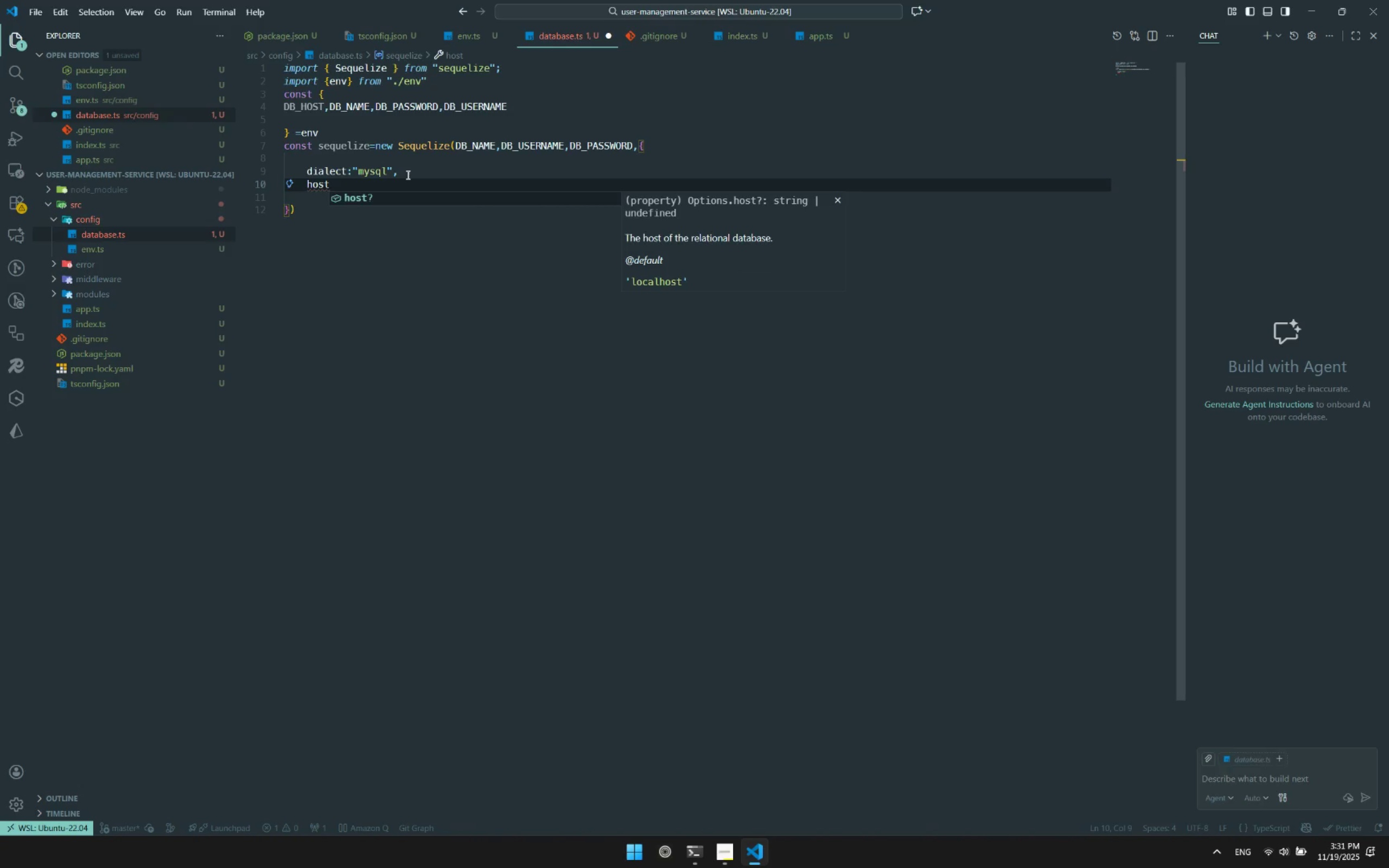 
key(Enter)
 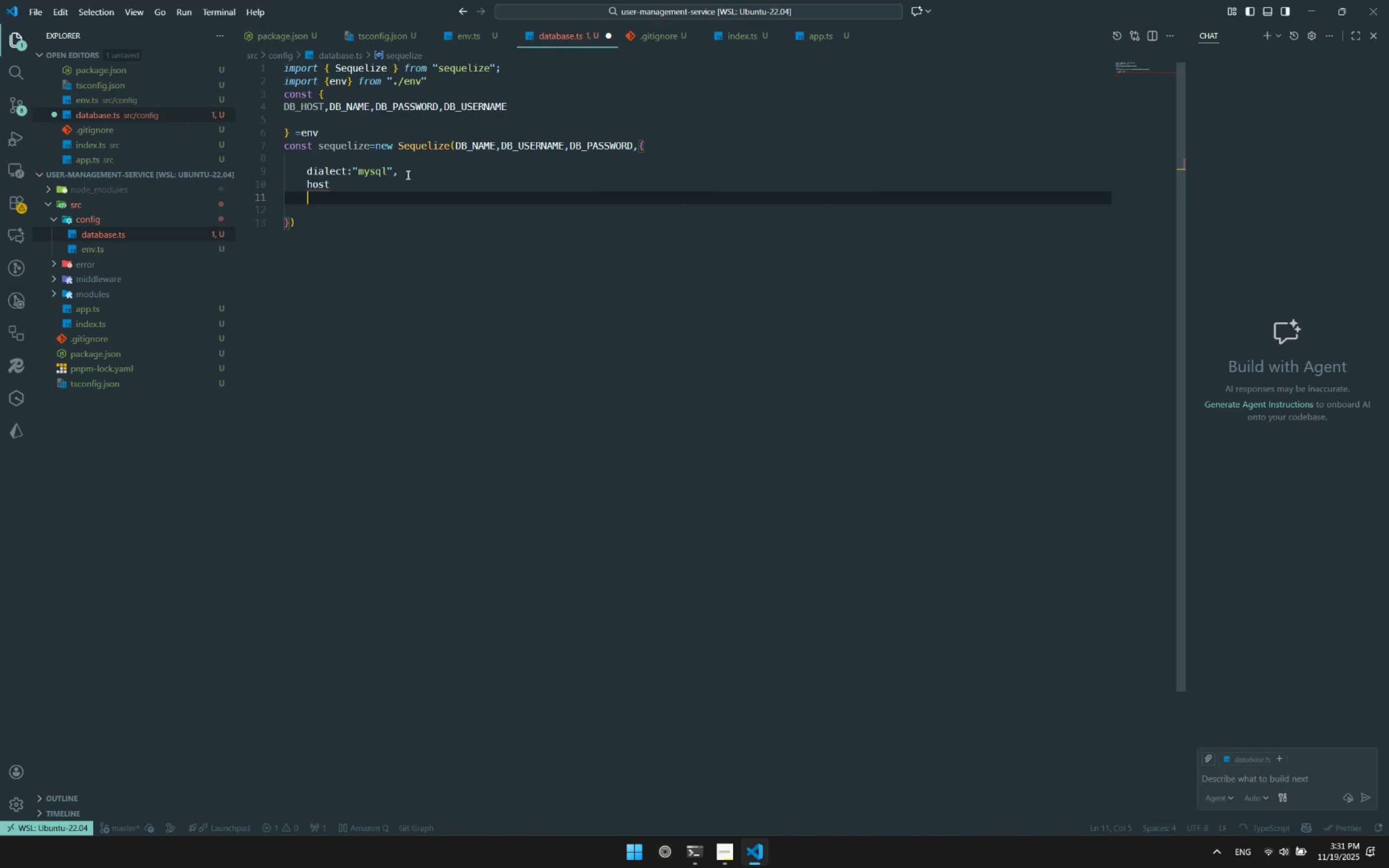 
key(Control+Z)
 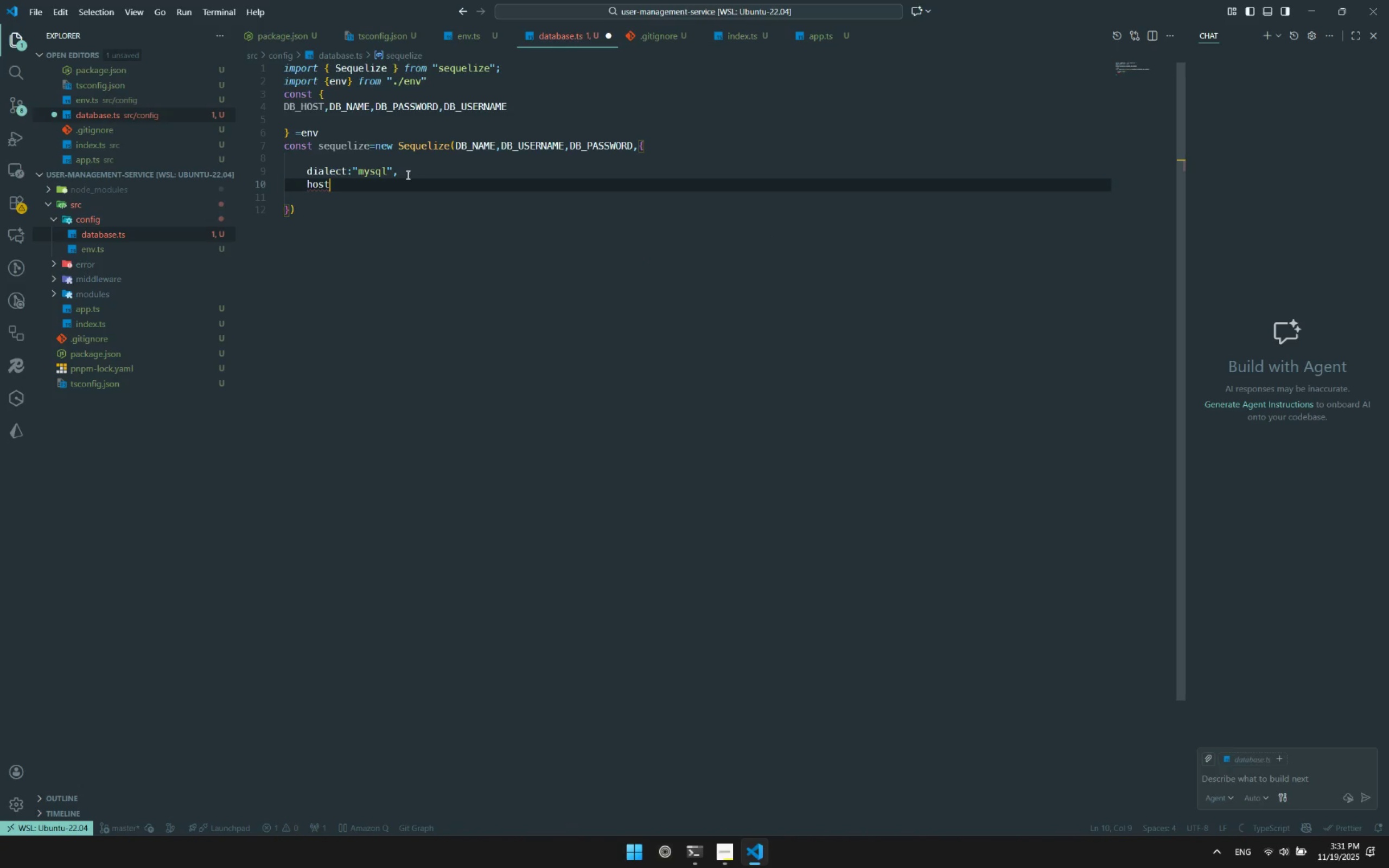 
key(Shift+ShiftRight)
 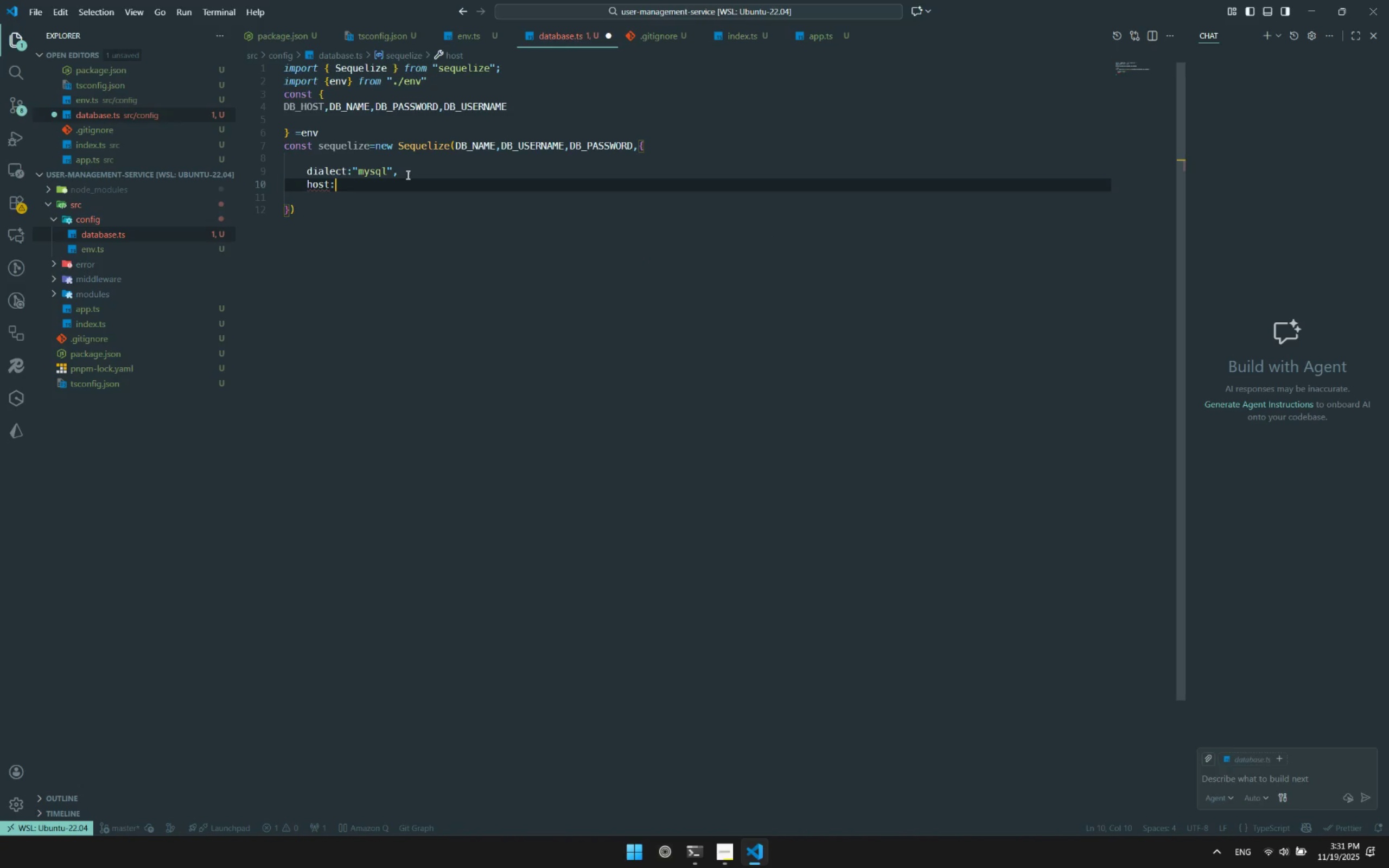 
key(Shift+Semicolon)
 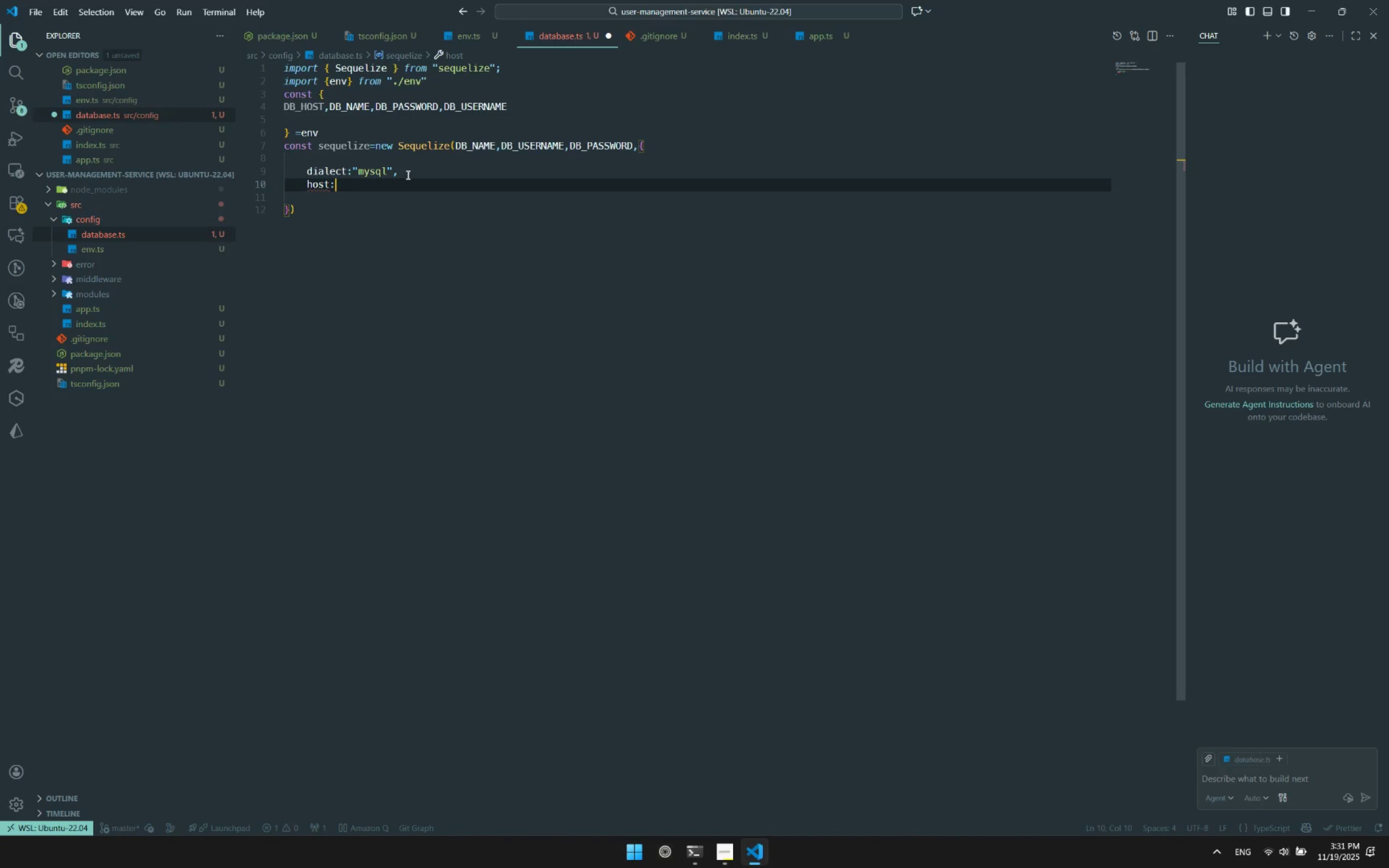 
key(Shift+D)
 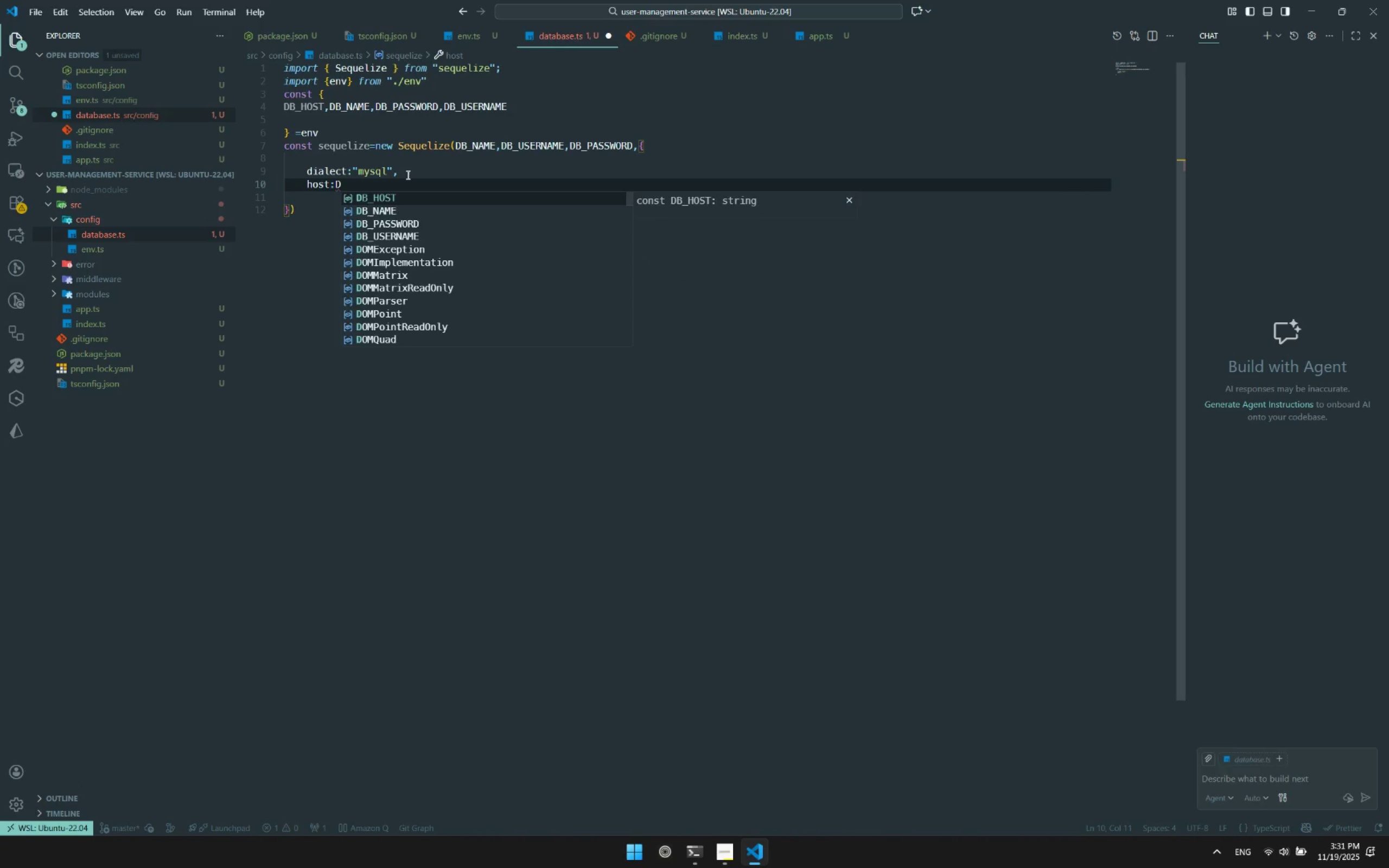 
key(Enter)
 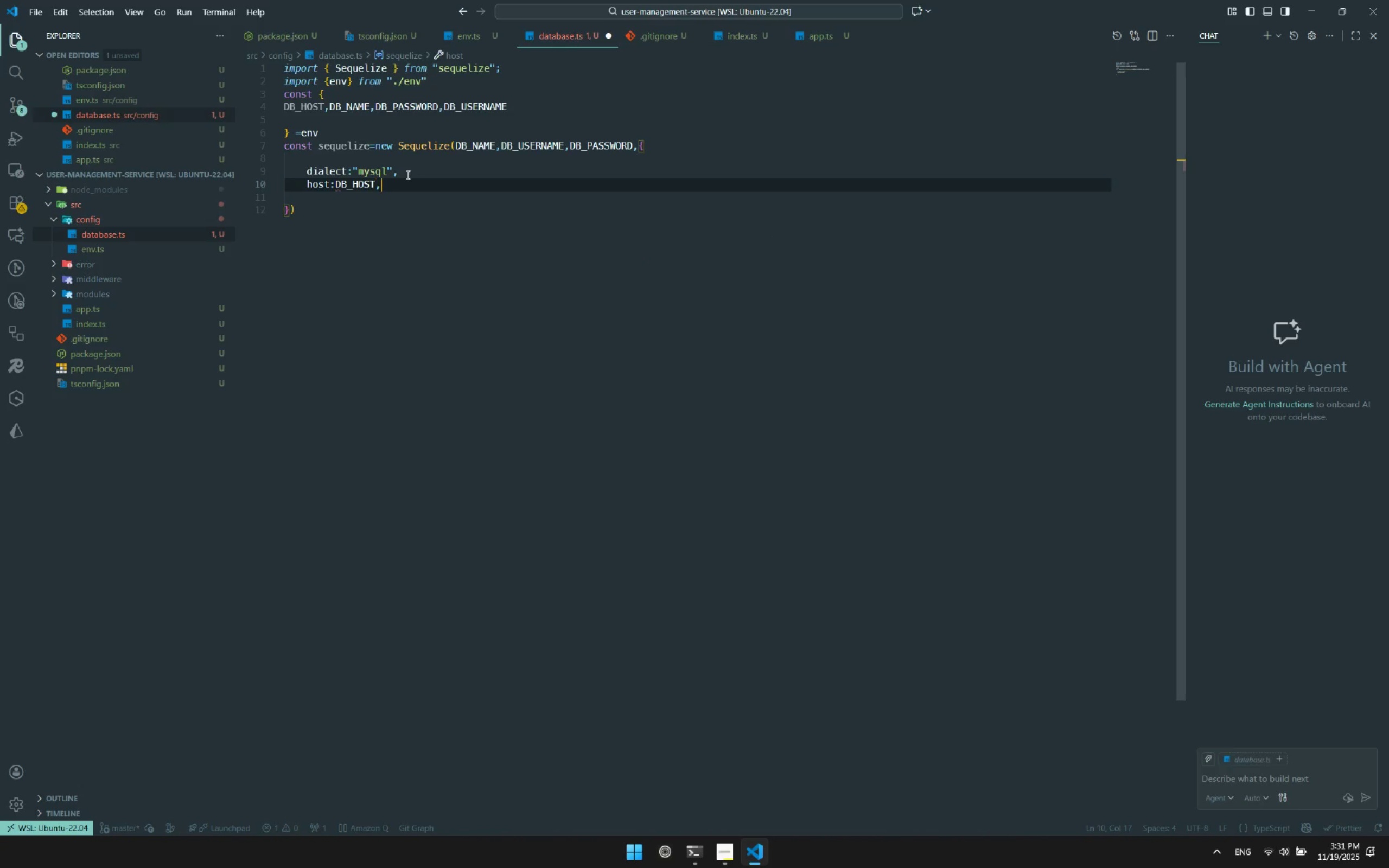 
key(Comma)
 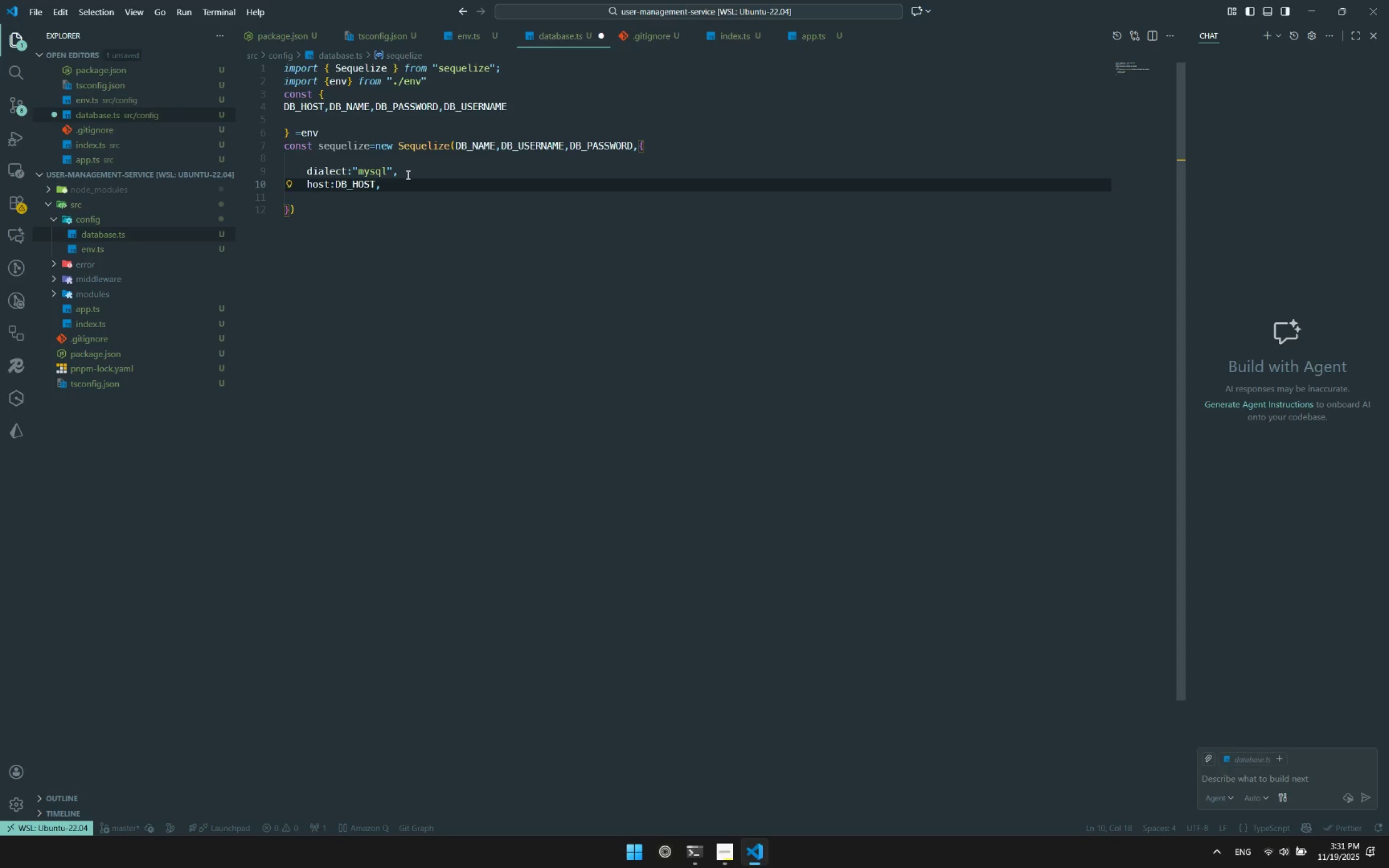 
key(Enter)
 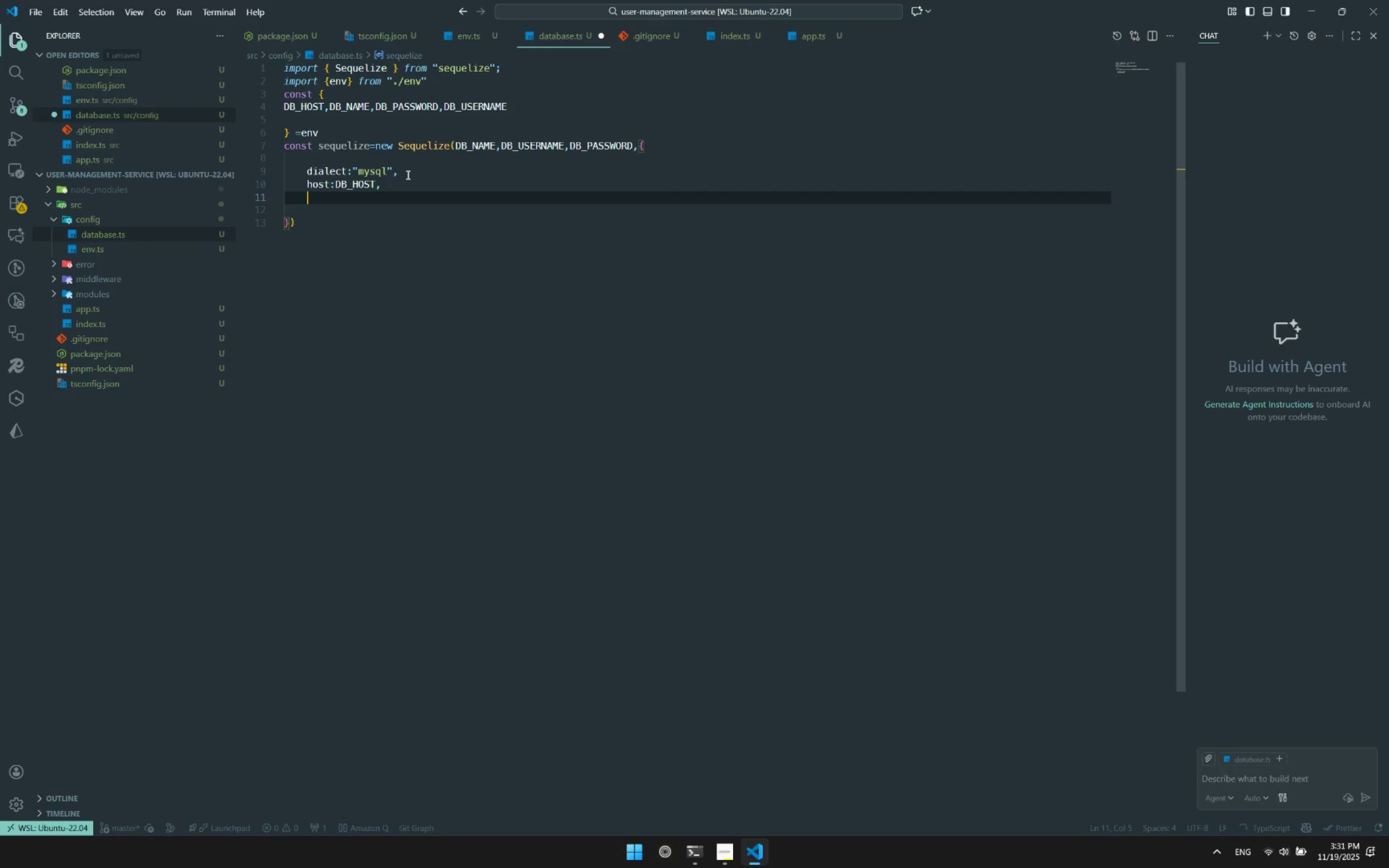 
key(L)
 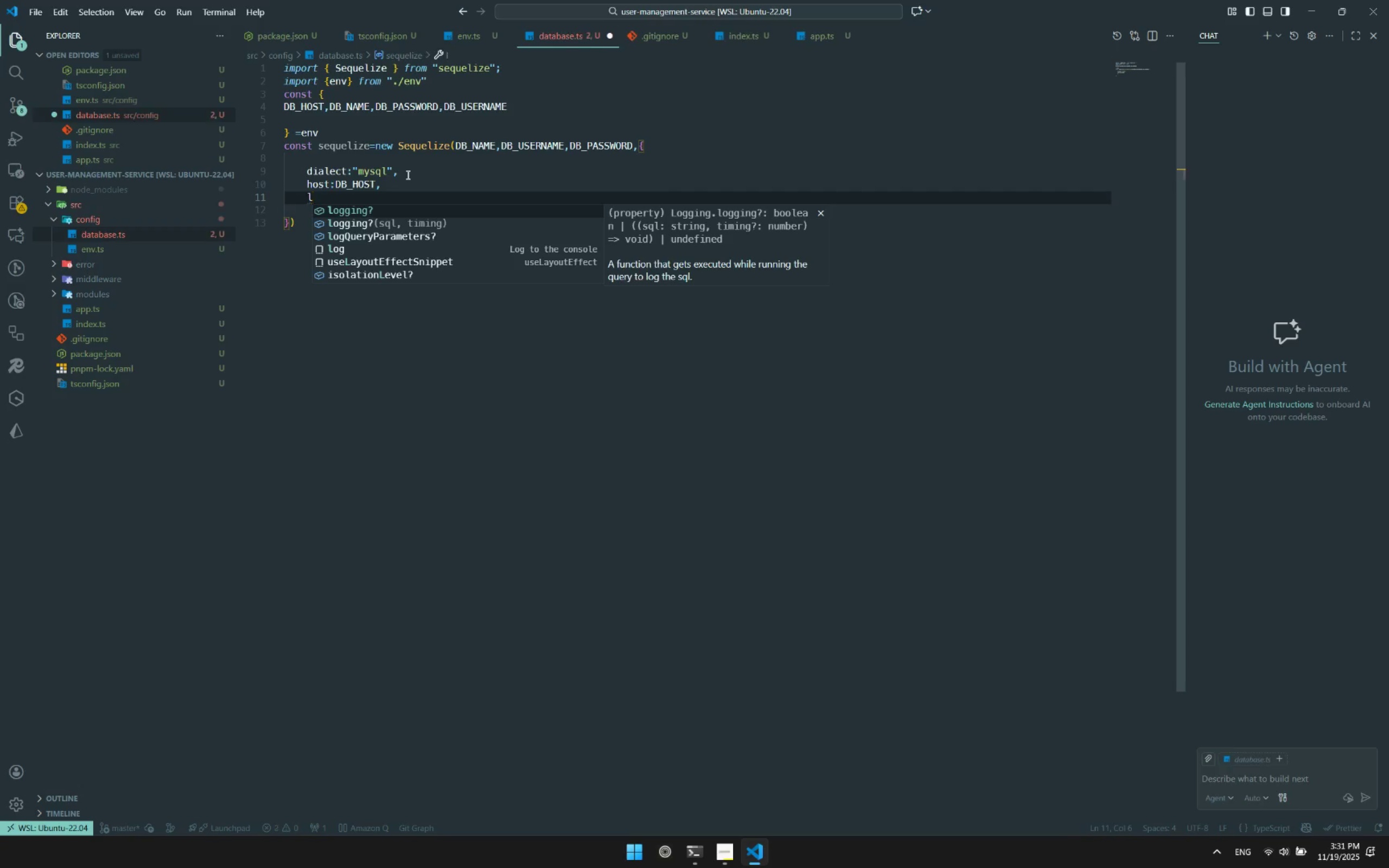 
key(Enter)
 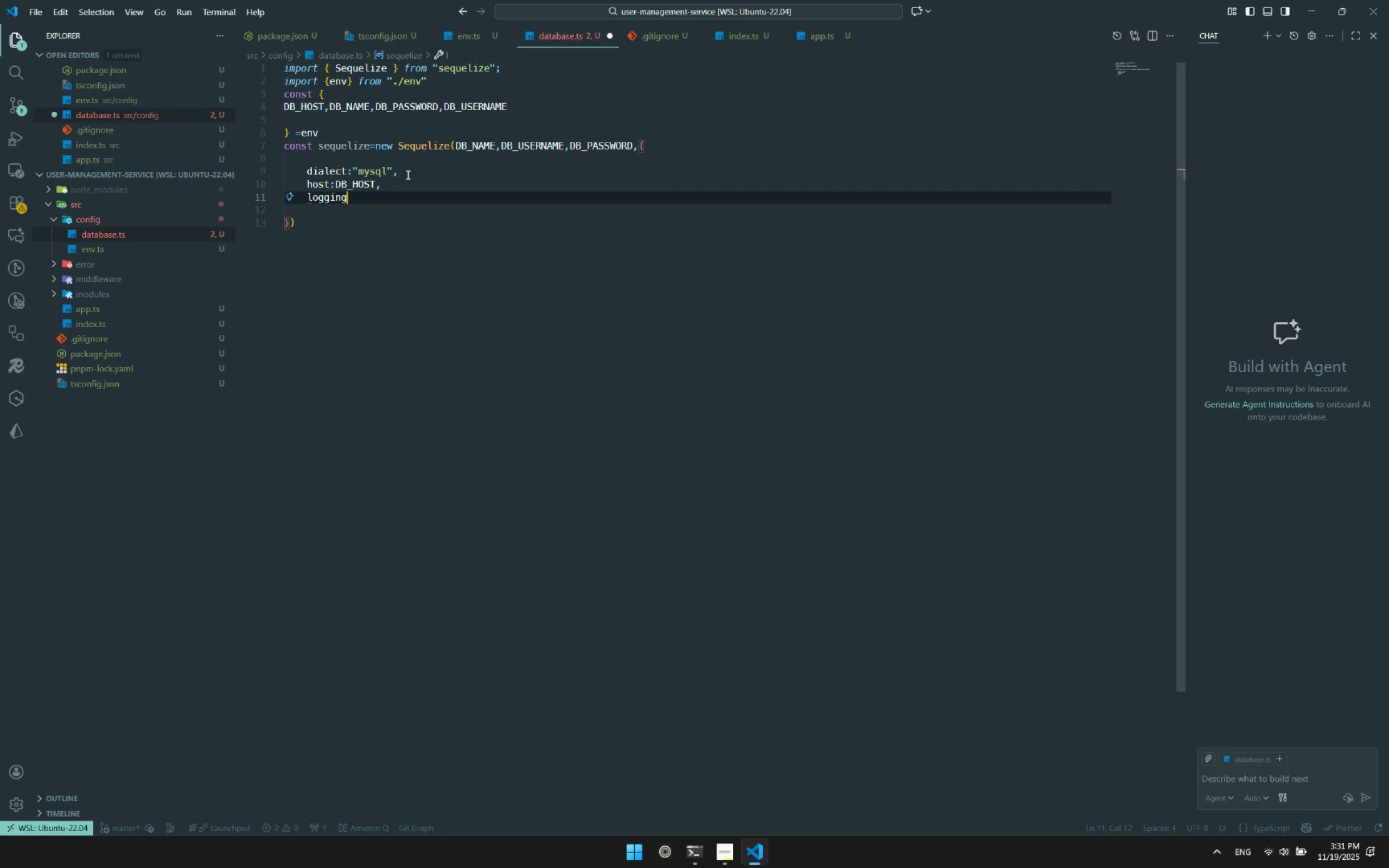 
type(:true)
 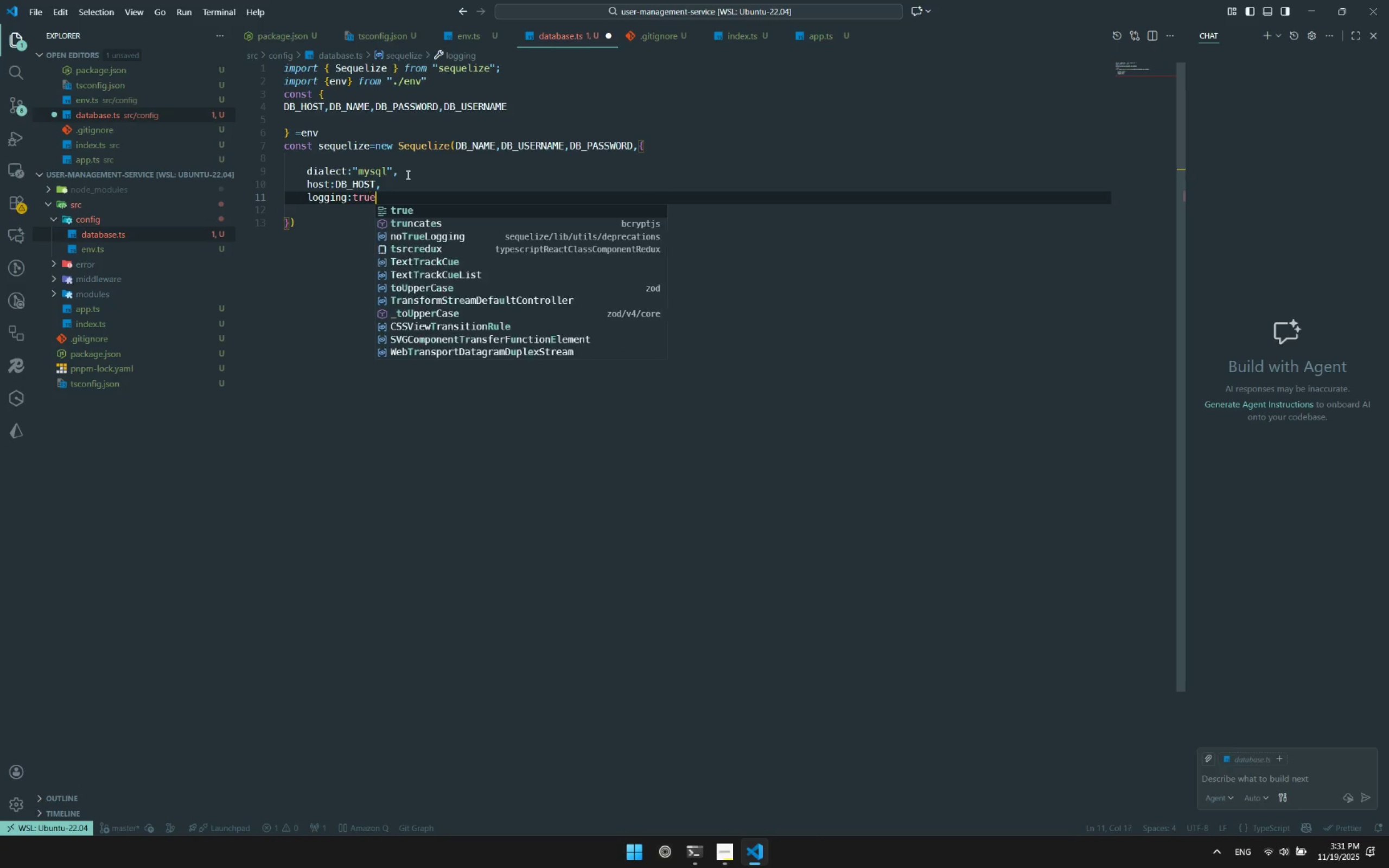 
key(Control+ControlLeft)
 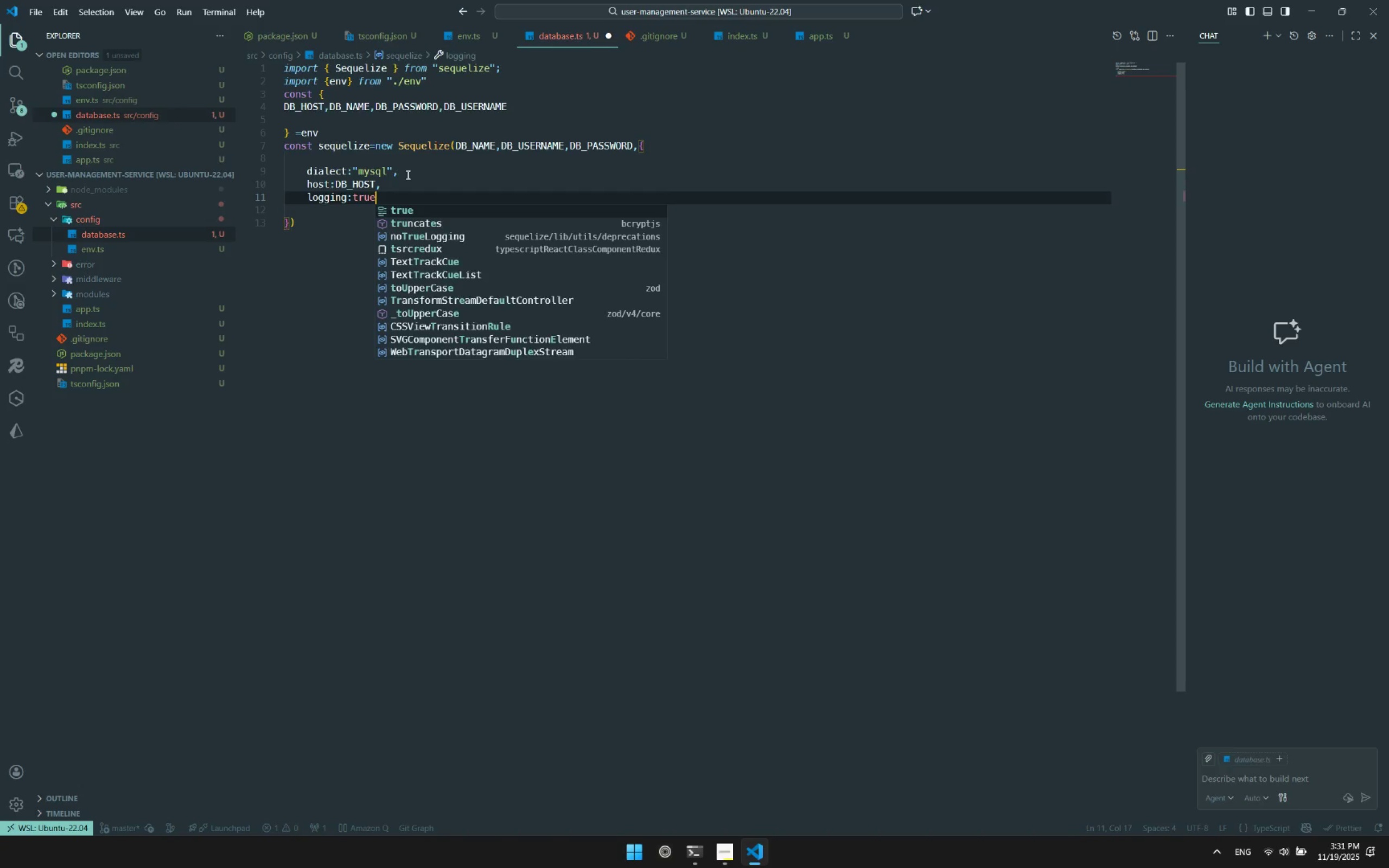 
key(Control+S)
 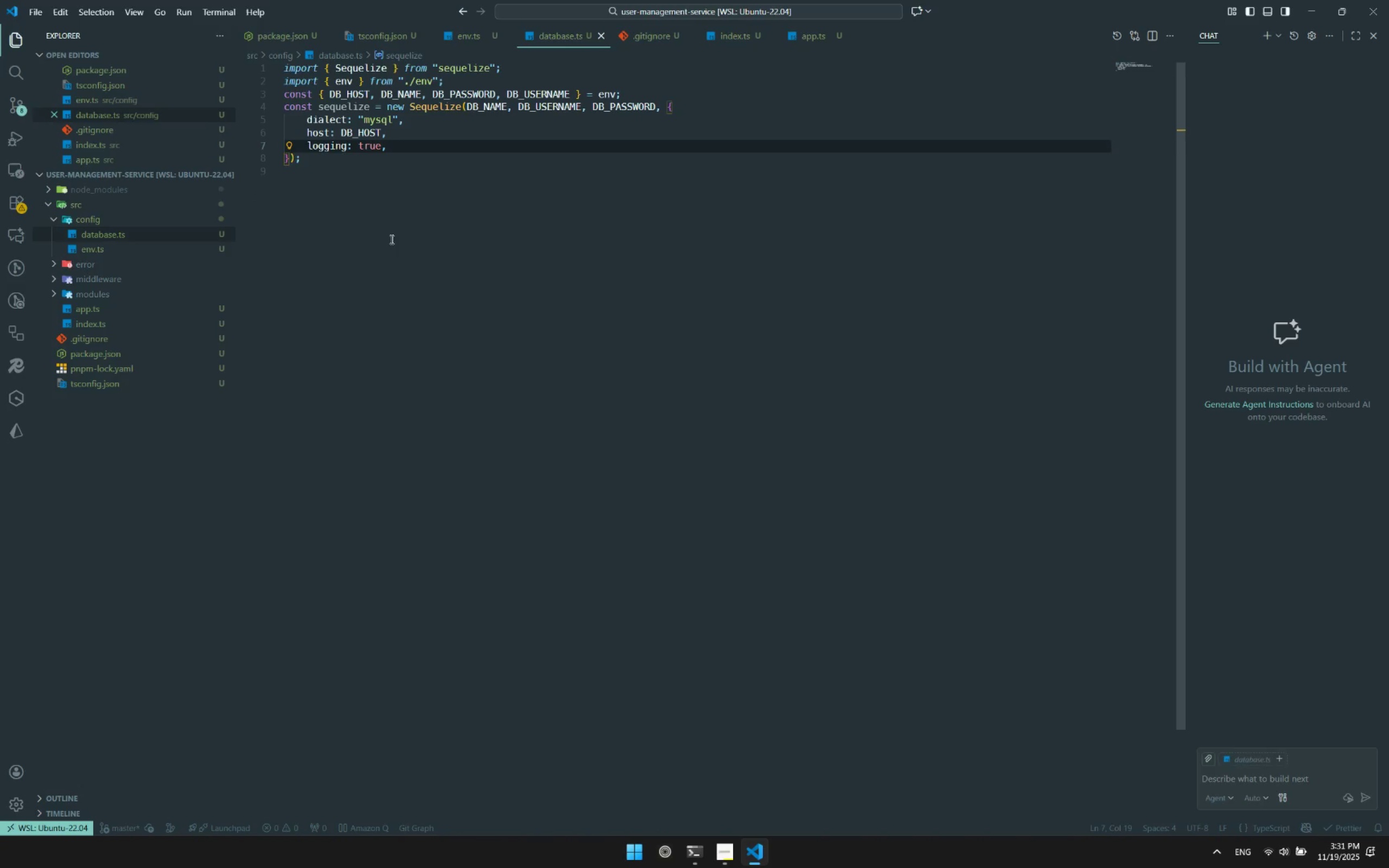 
left_click([391, 239])
 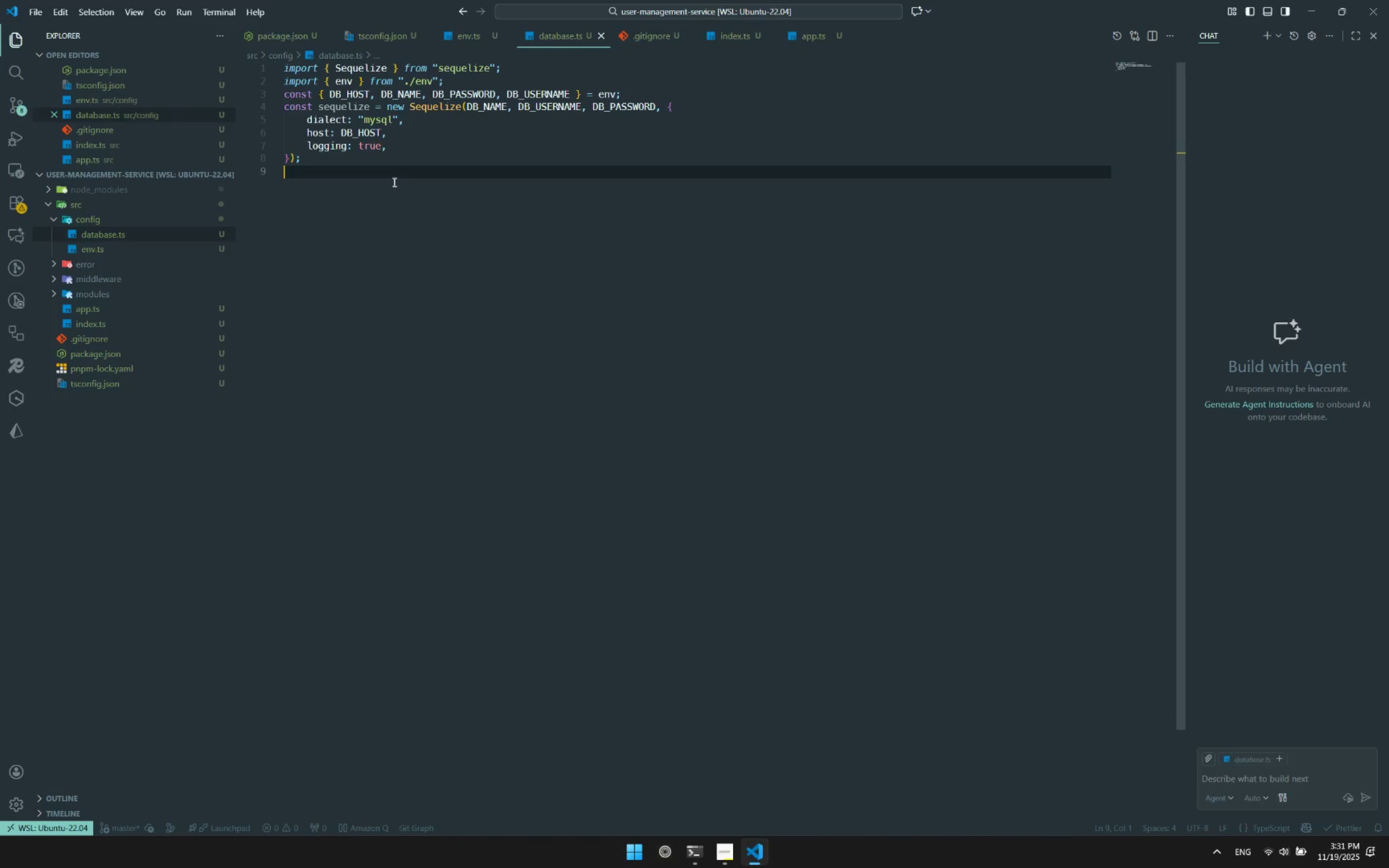 
key(Control+Enter)
 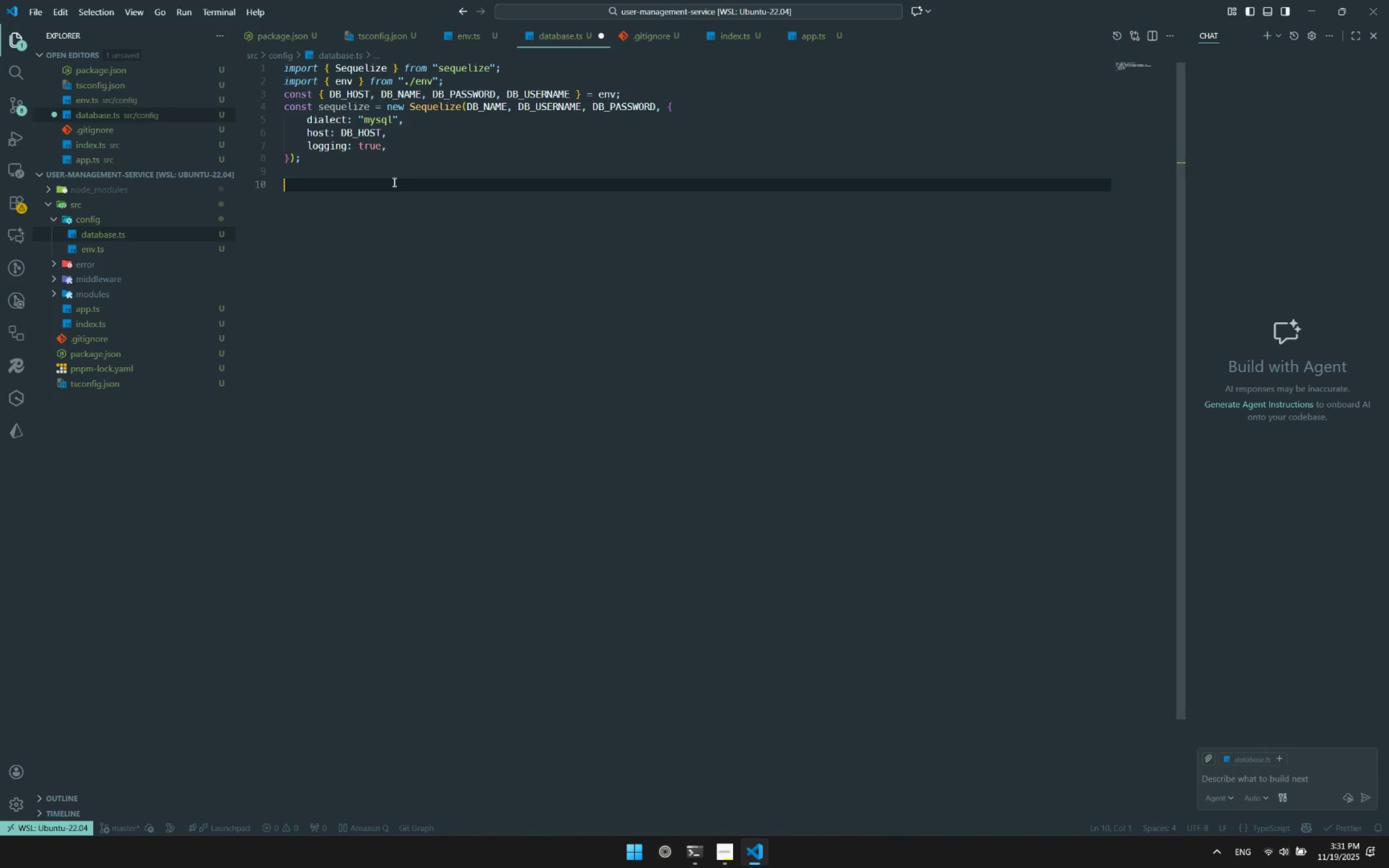 
type(export seq)
 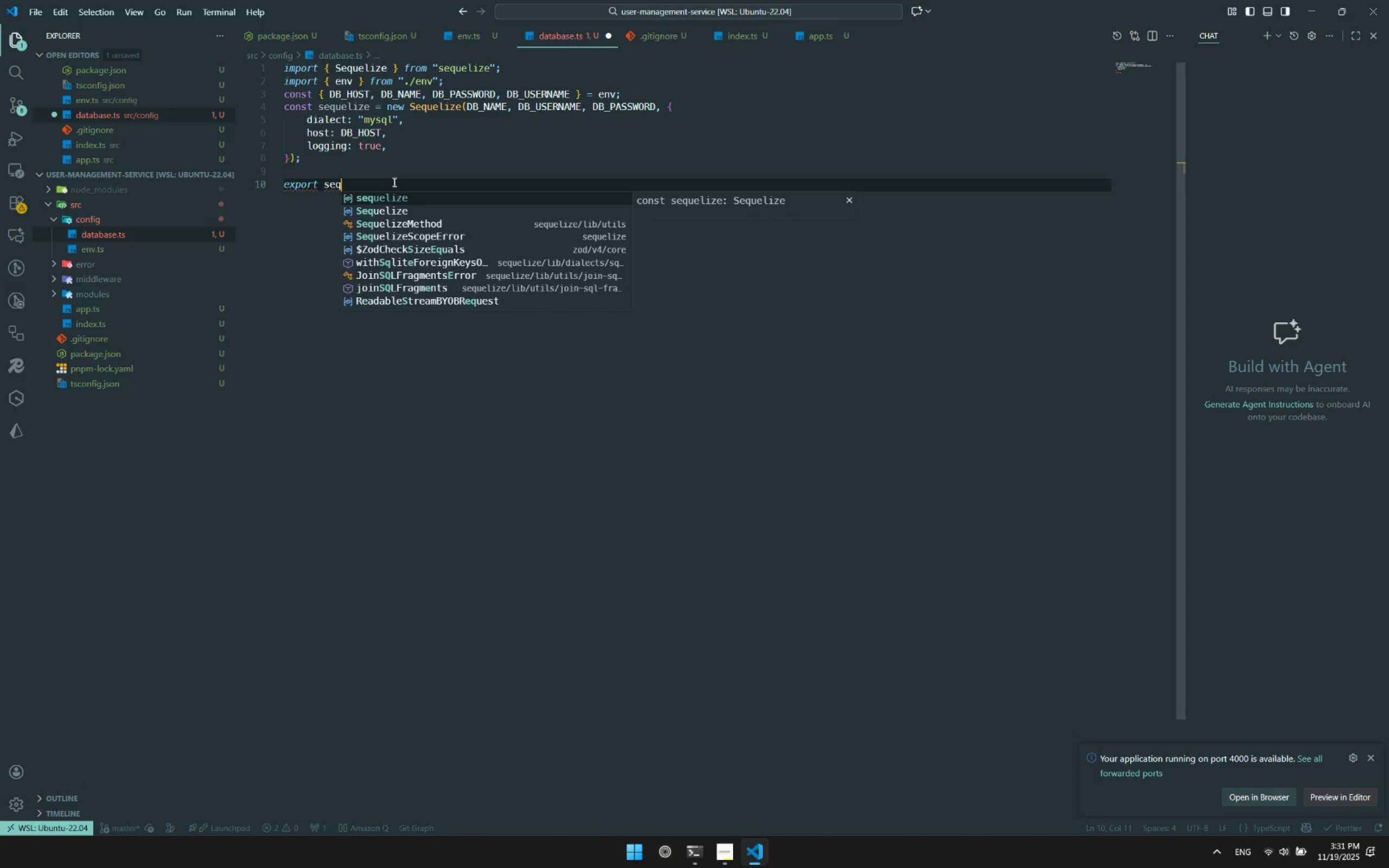 
key(Enter)
 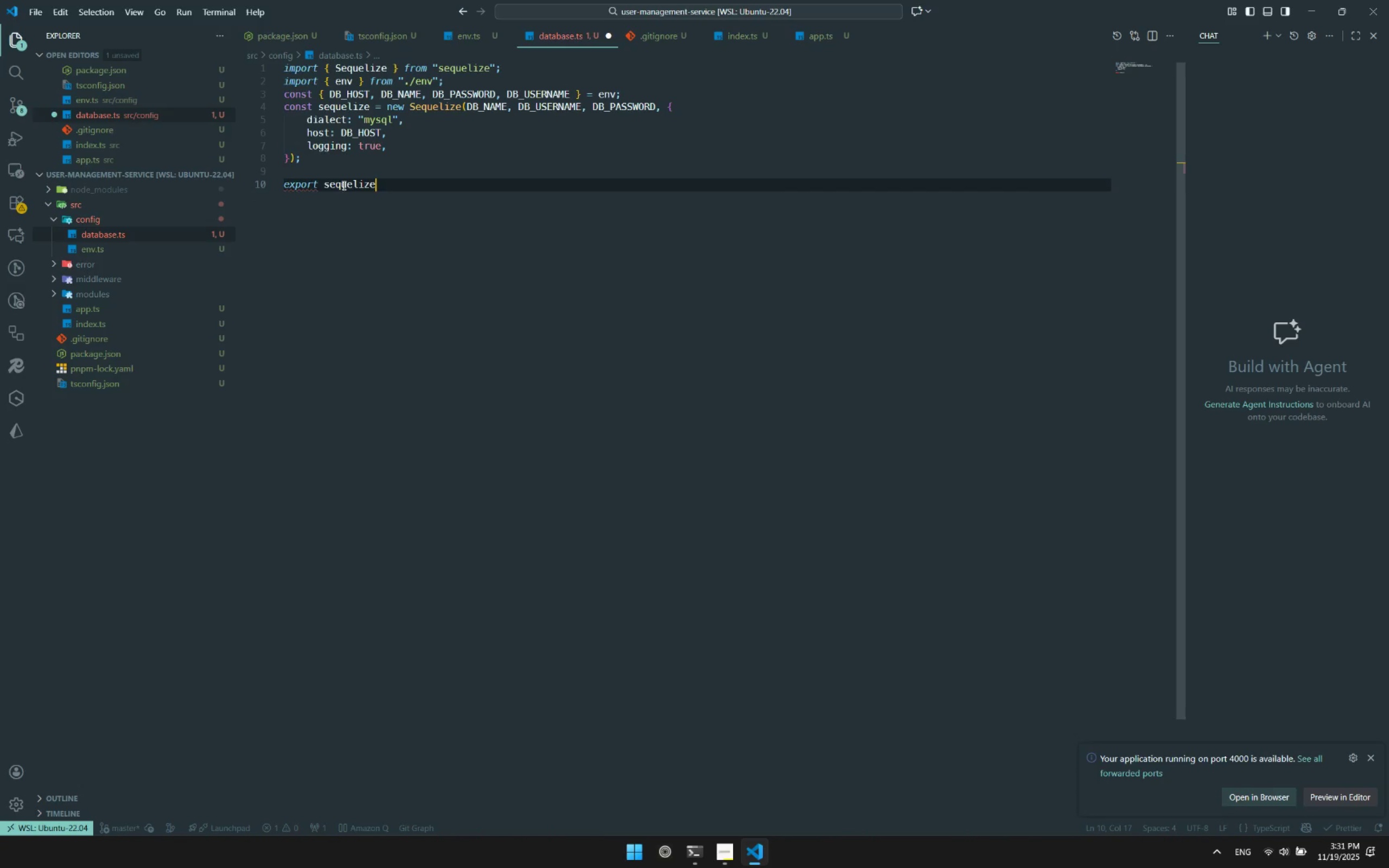 
left_click([322, 185])
 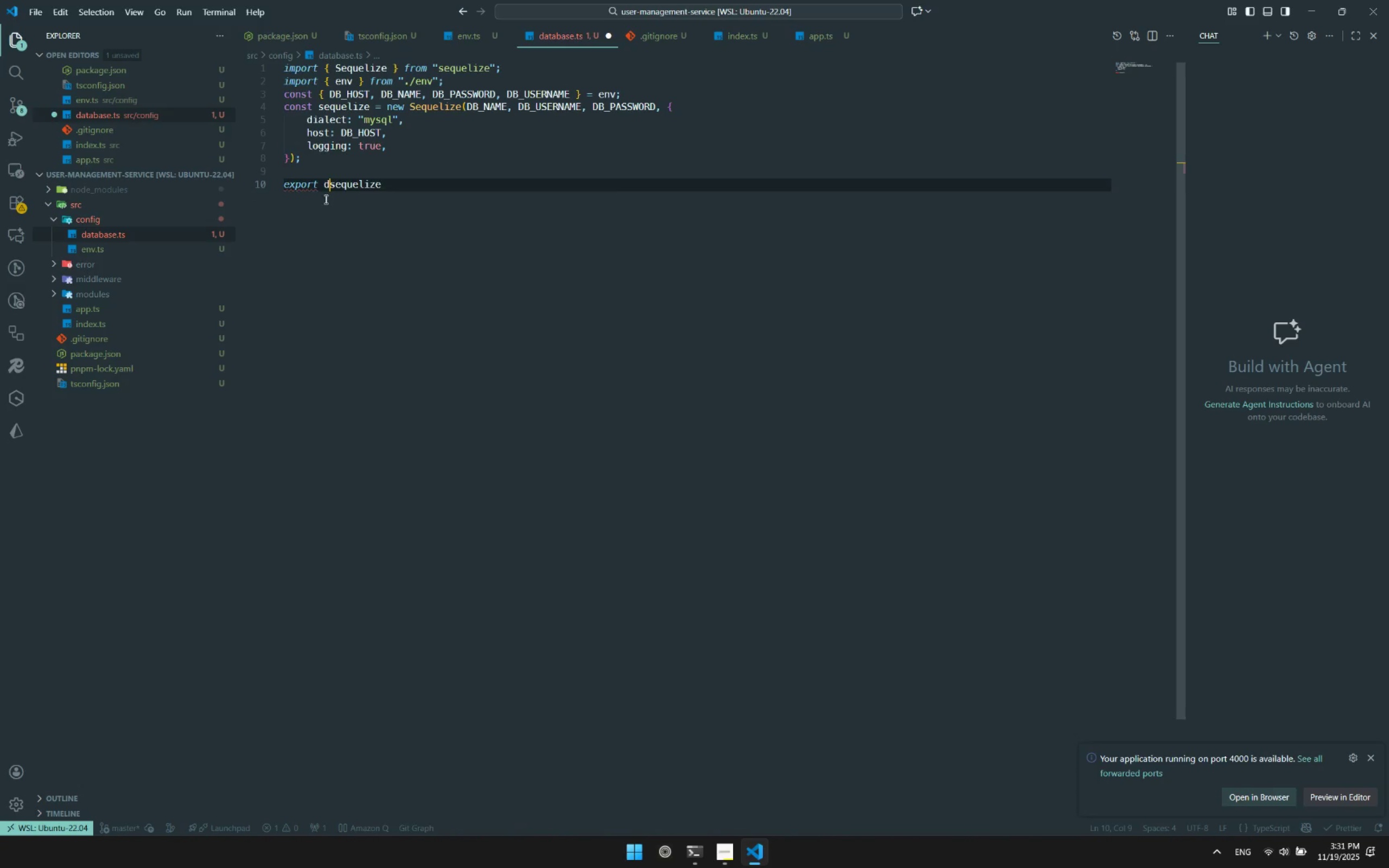 
type(default )
 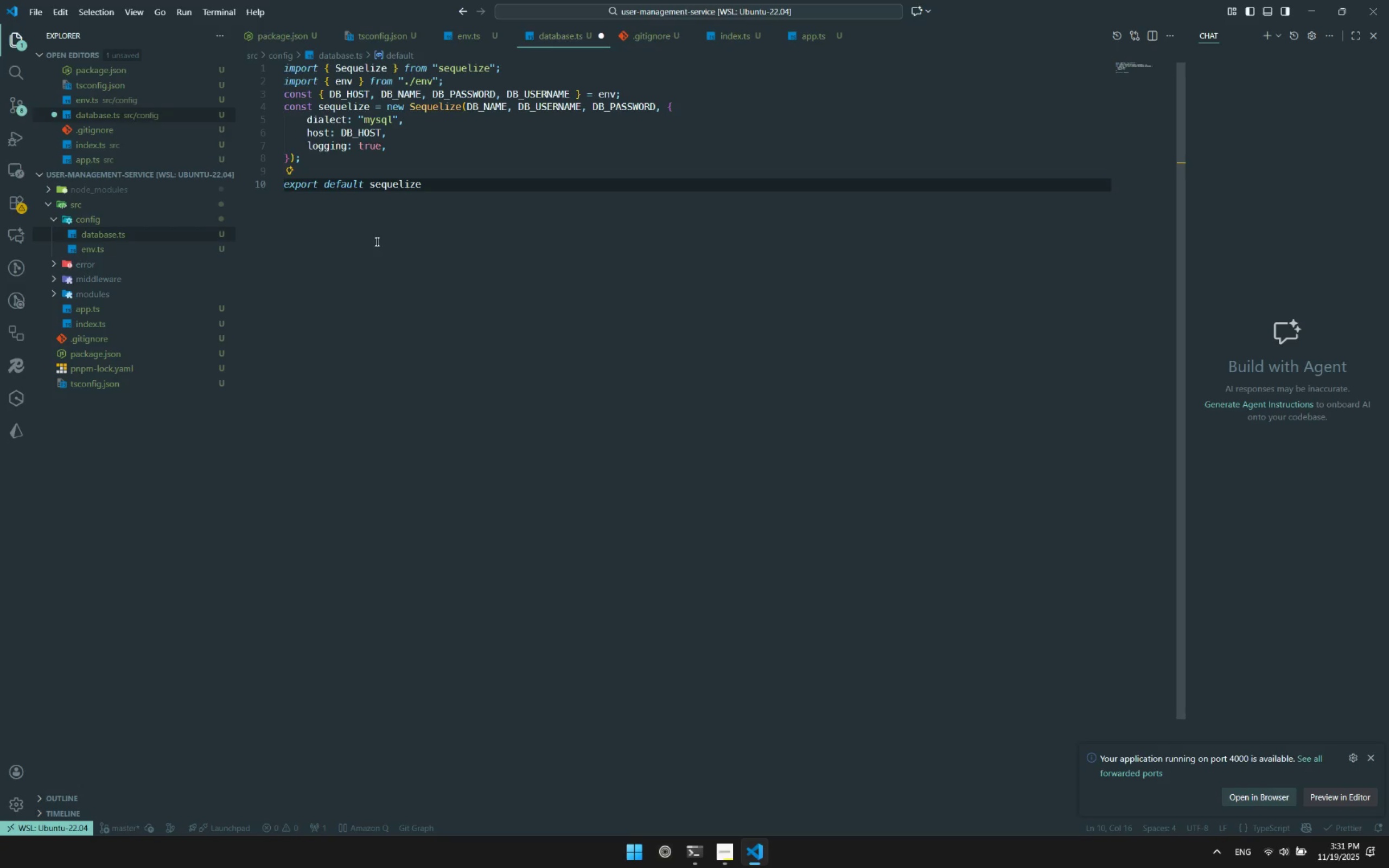 
left_click([381, 244])
 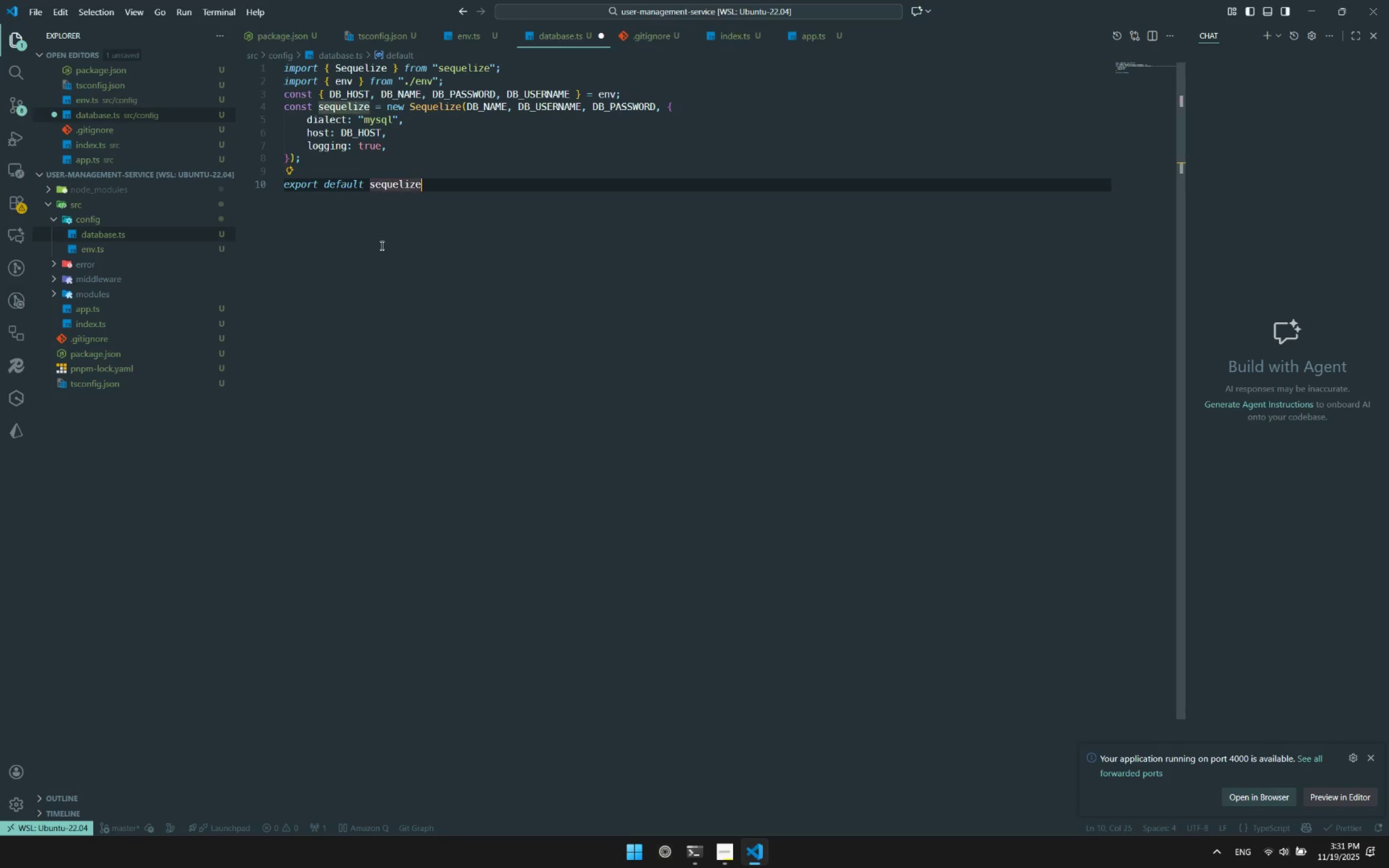 
key(Control+ControlLeft)
 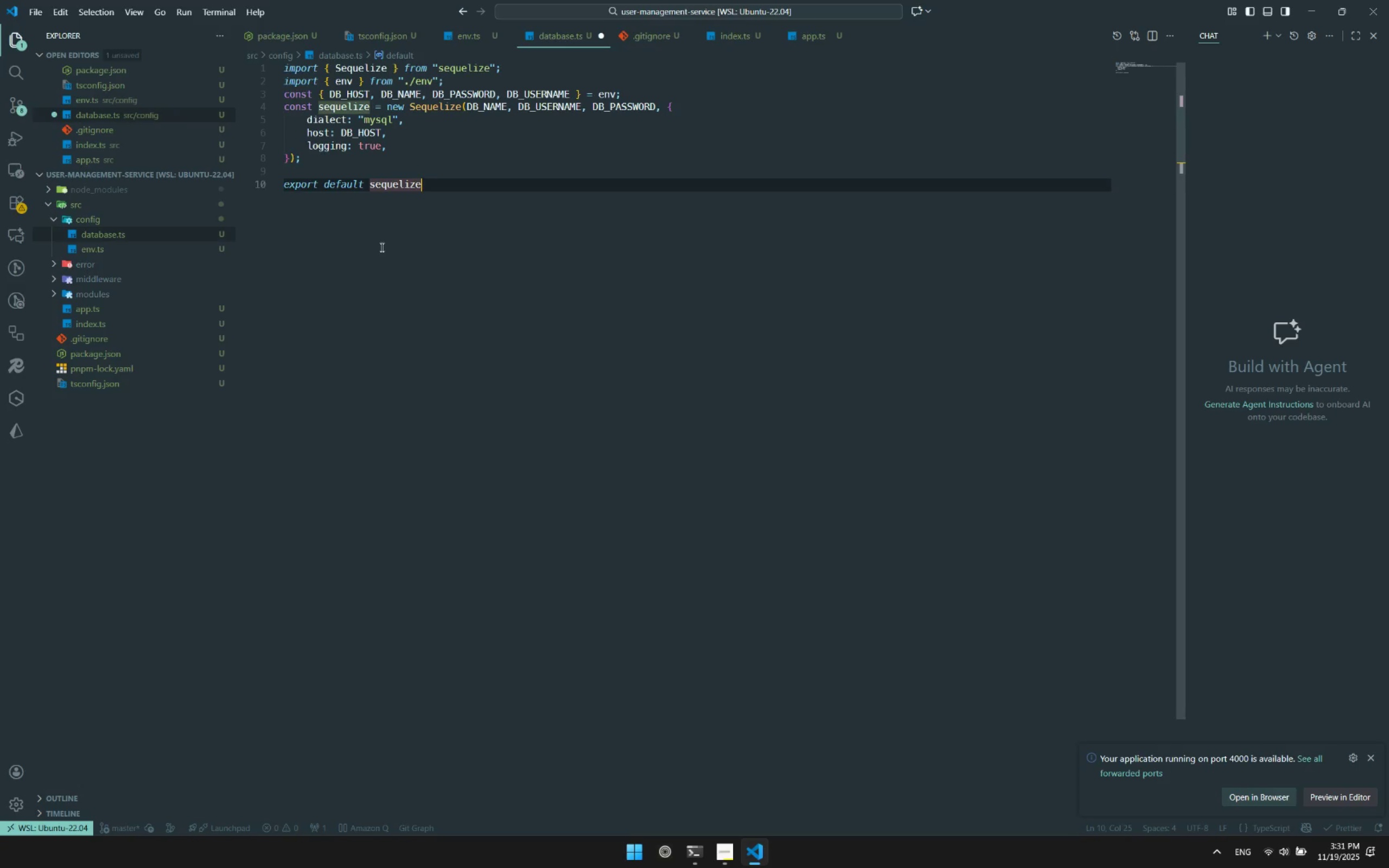 
key(Control+S)
 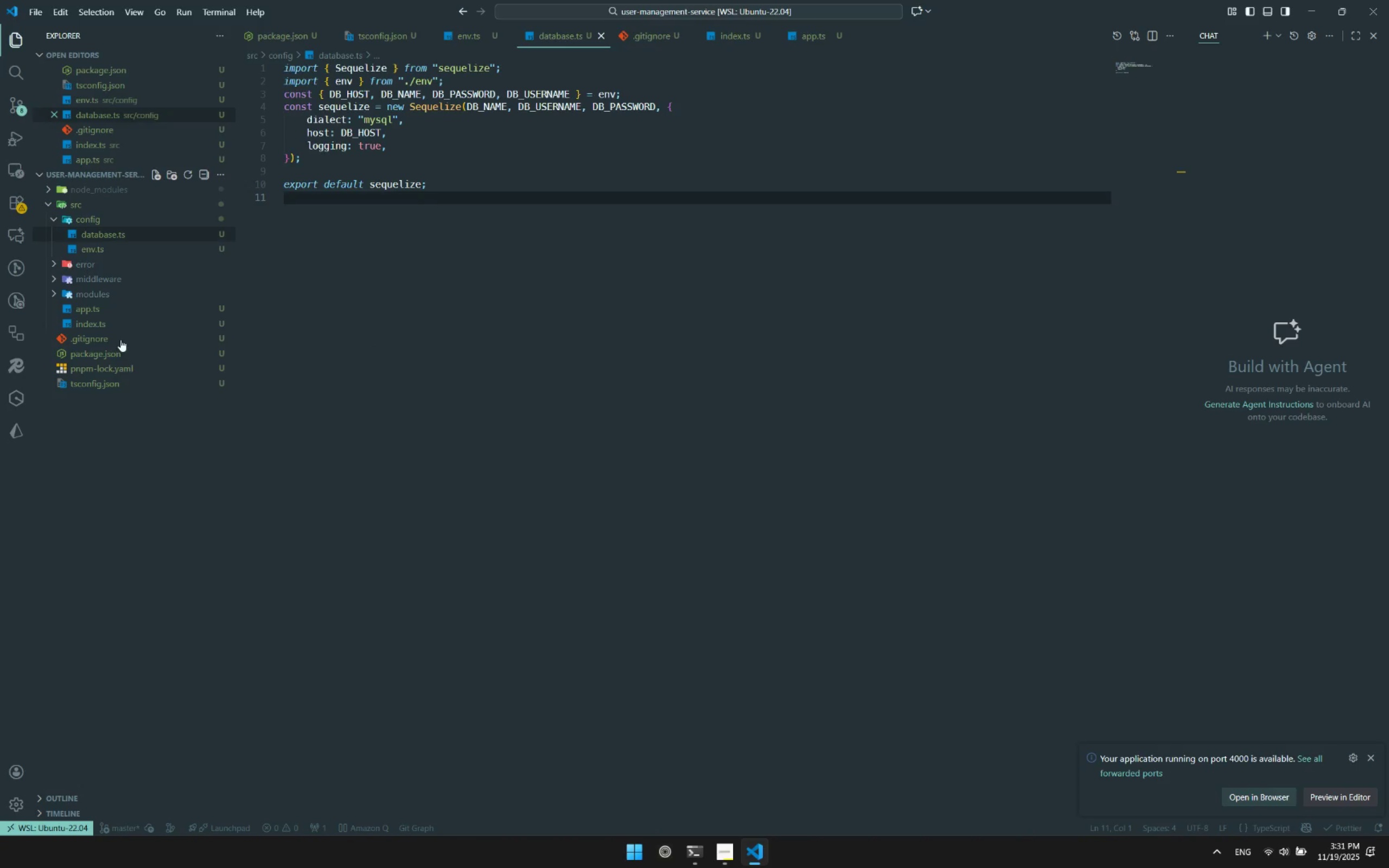 
left_click([86, 323])
 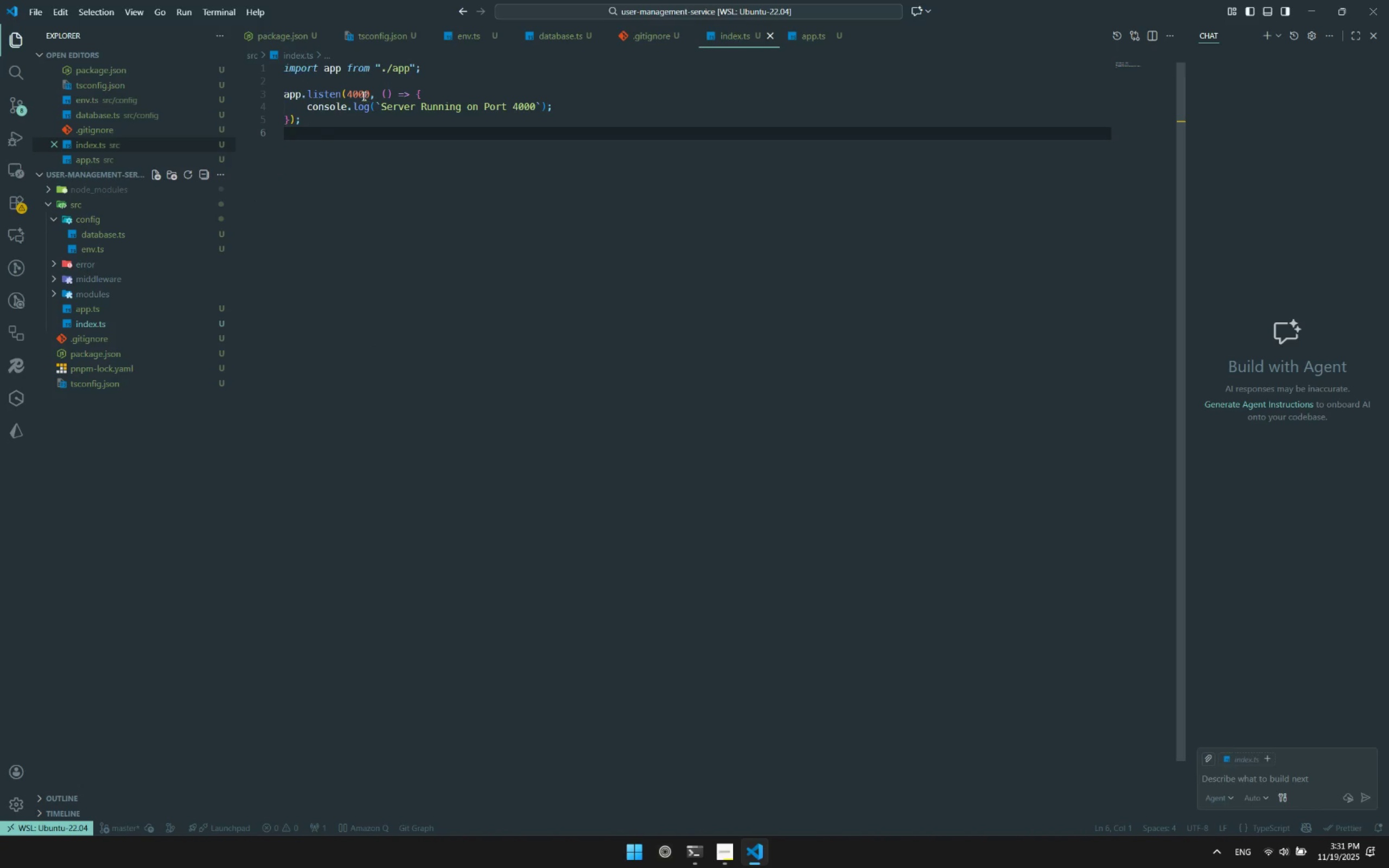 
double_click([362, 95])
 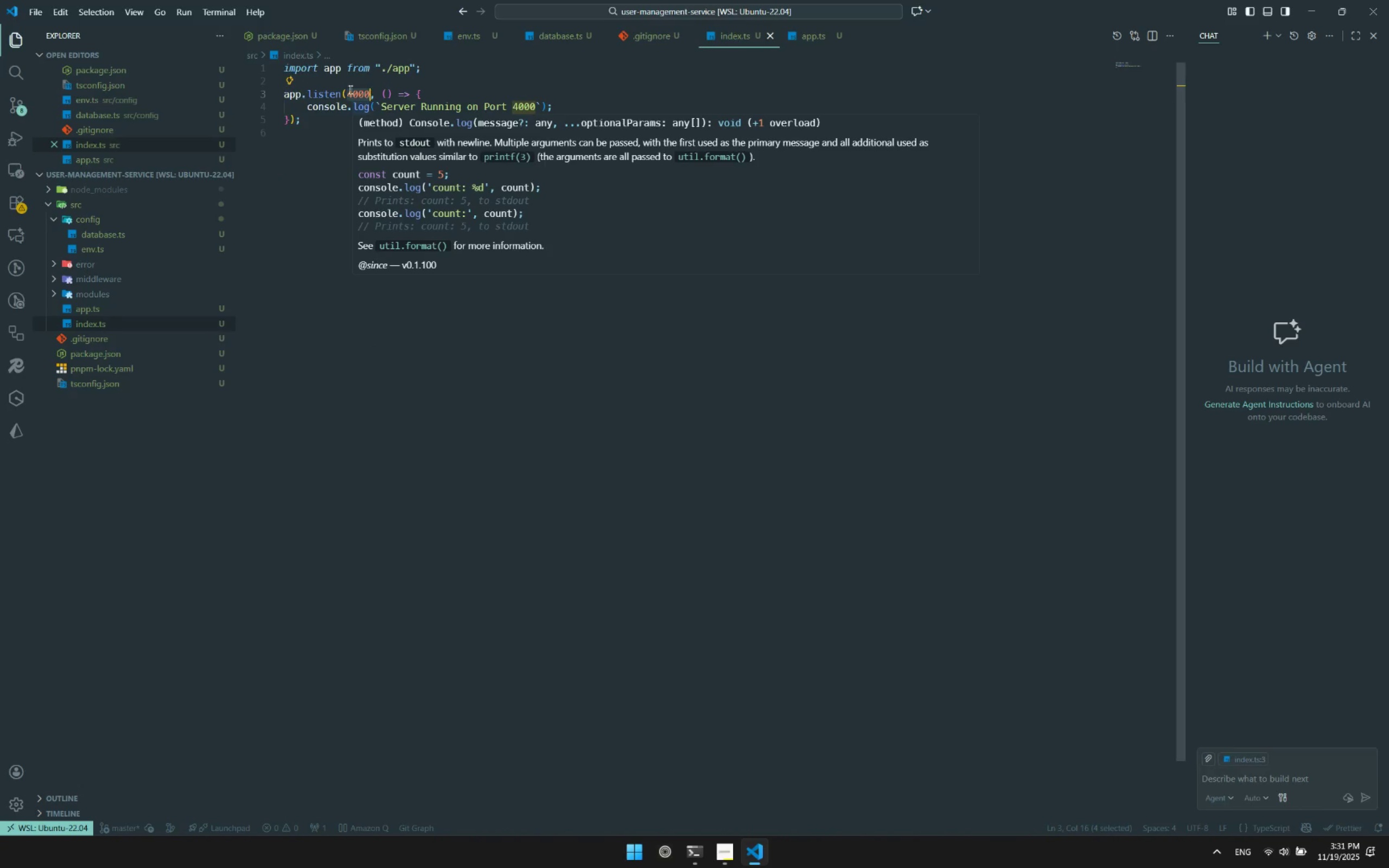 
left_click([343, 81])
 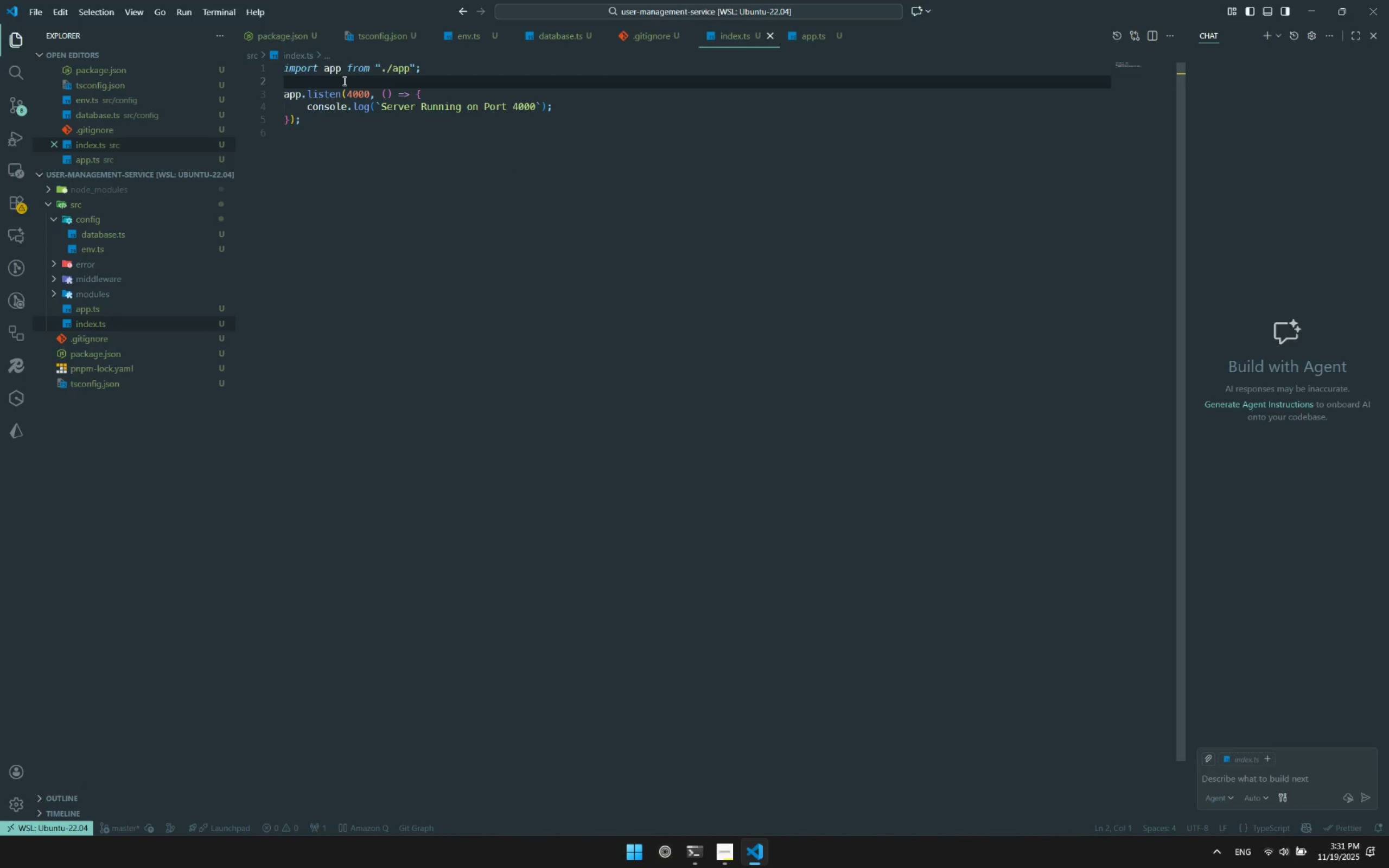 
type(import {env)
 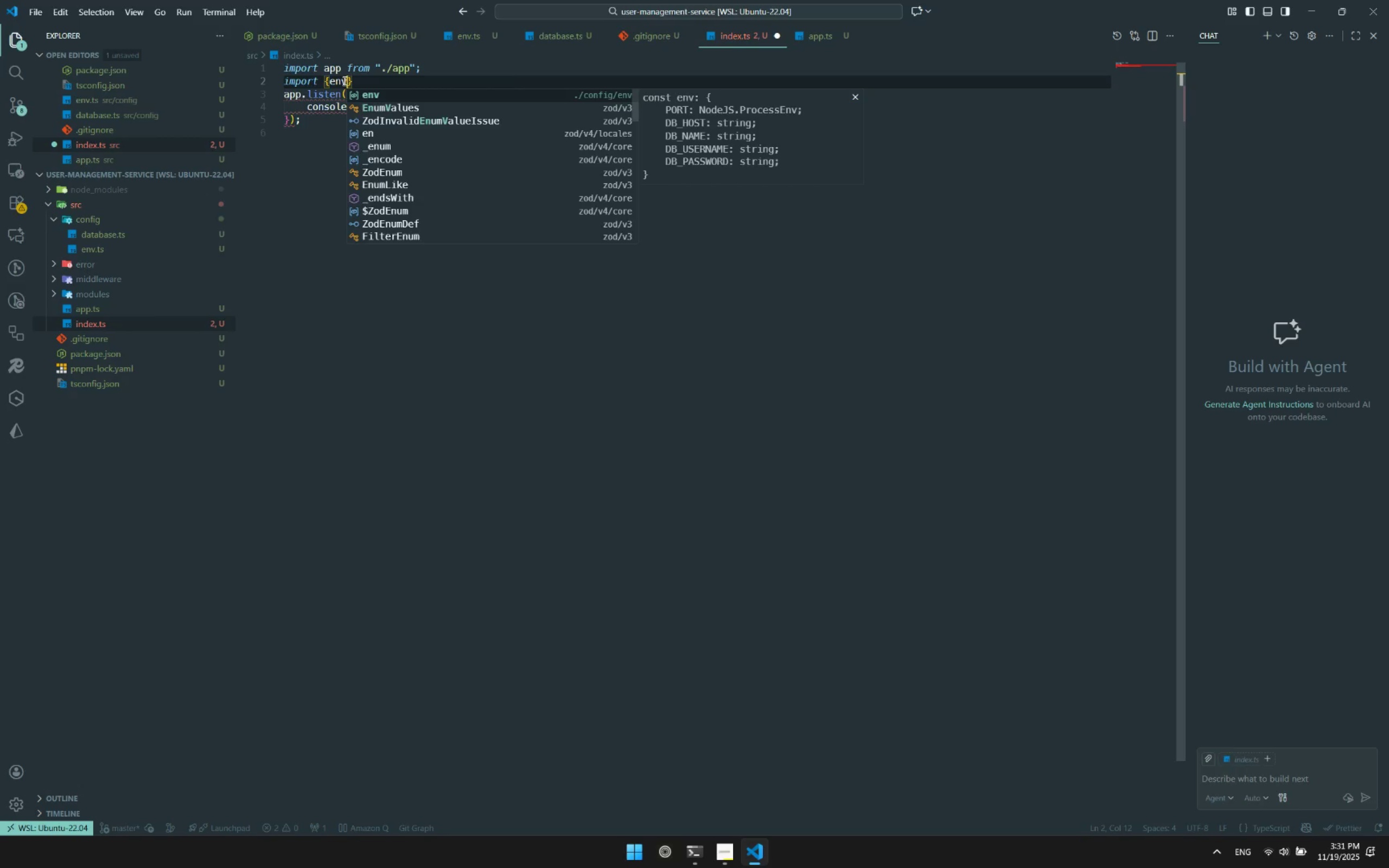 
key(ArrowRight)
 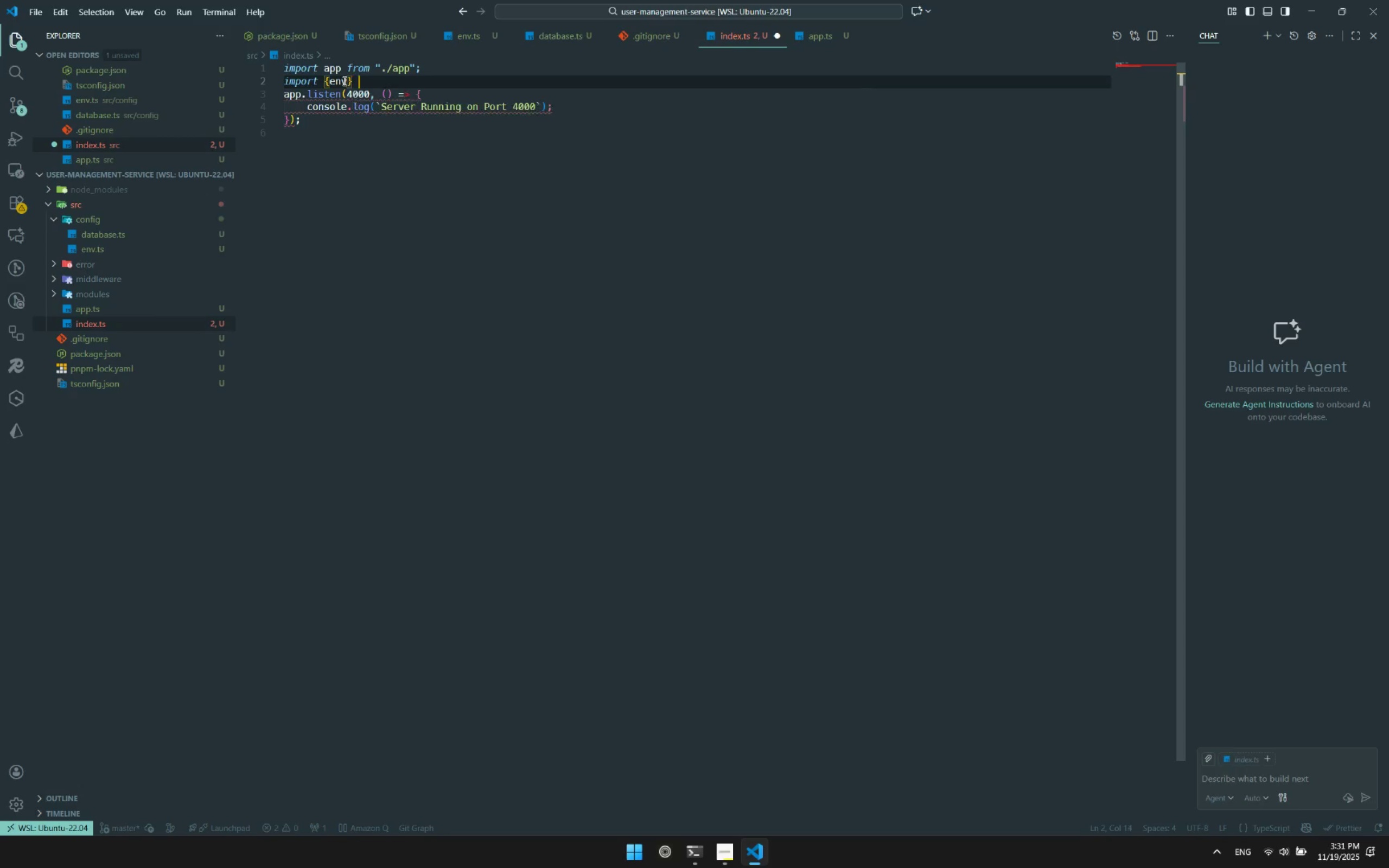 
type( from "en)
key(Backspace)
key(Backspace)
type(./)
 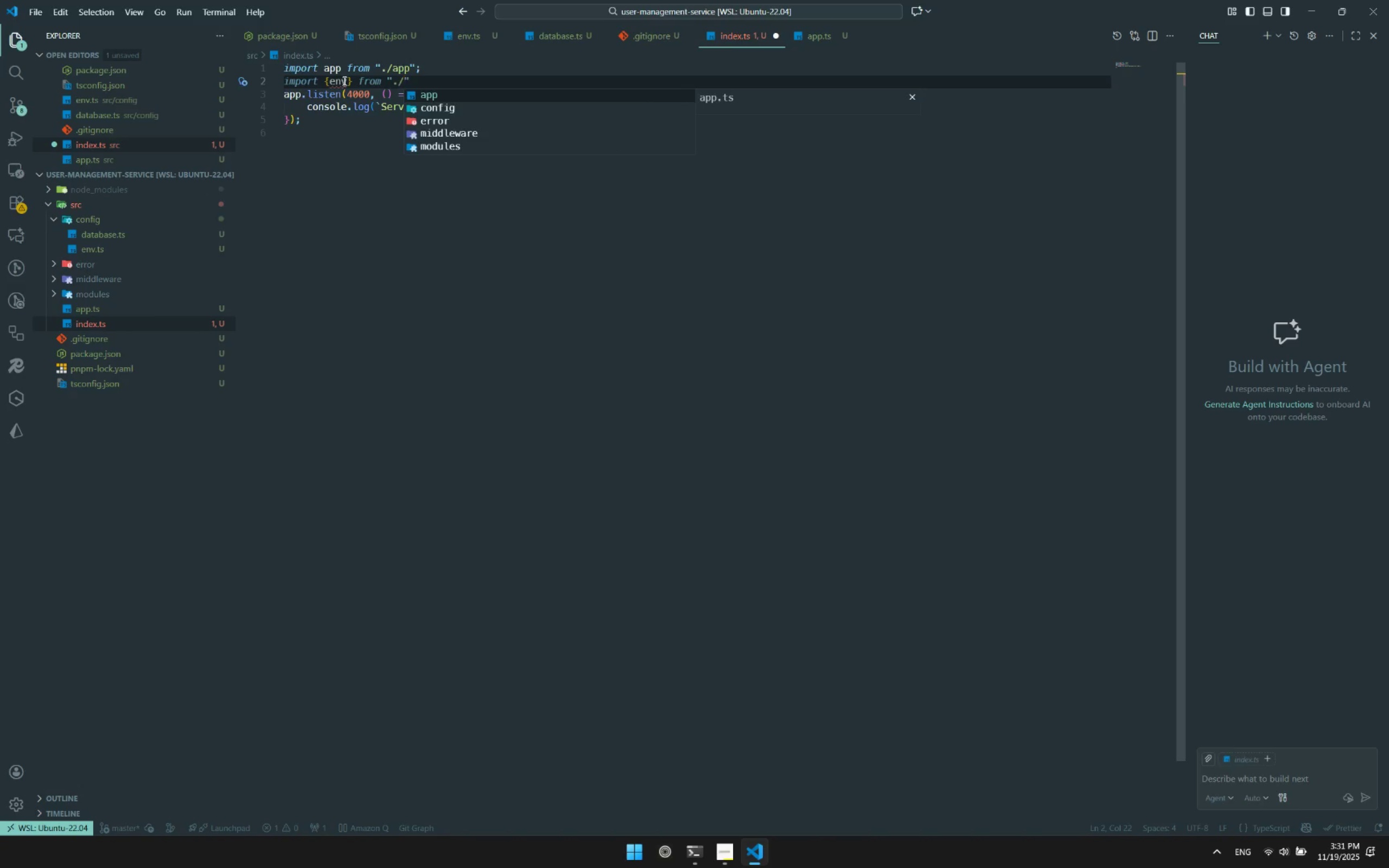 
key(ArrowDown)
 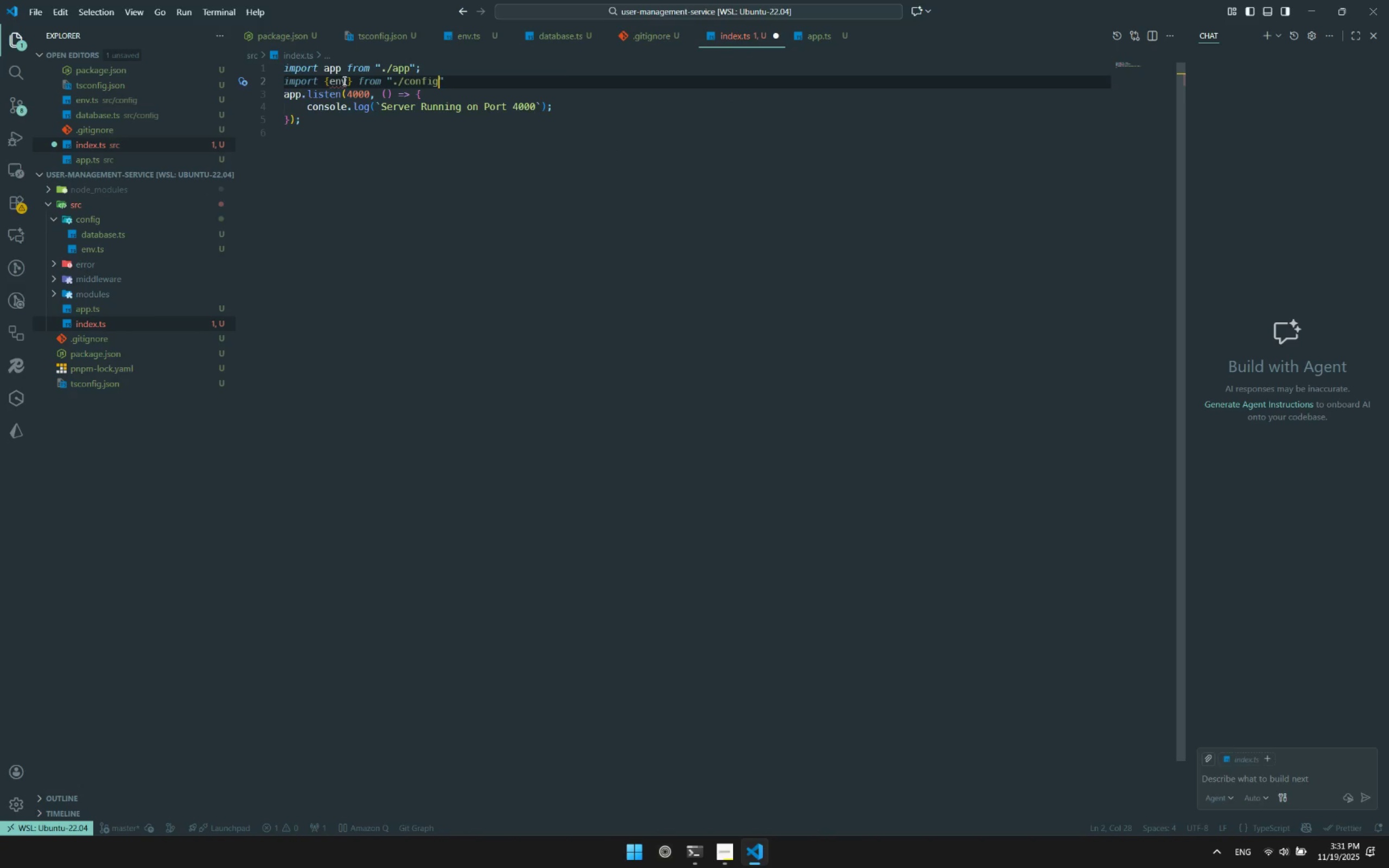 
key(Enter)
 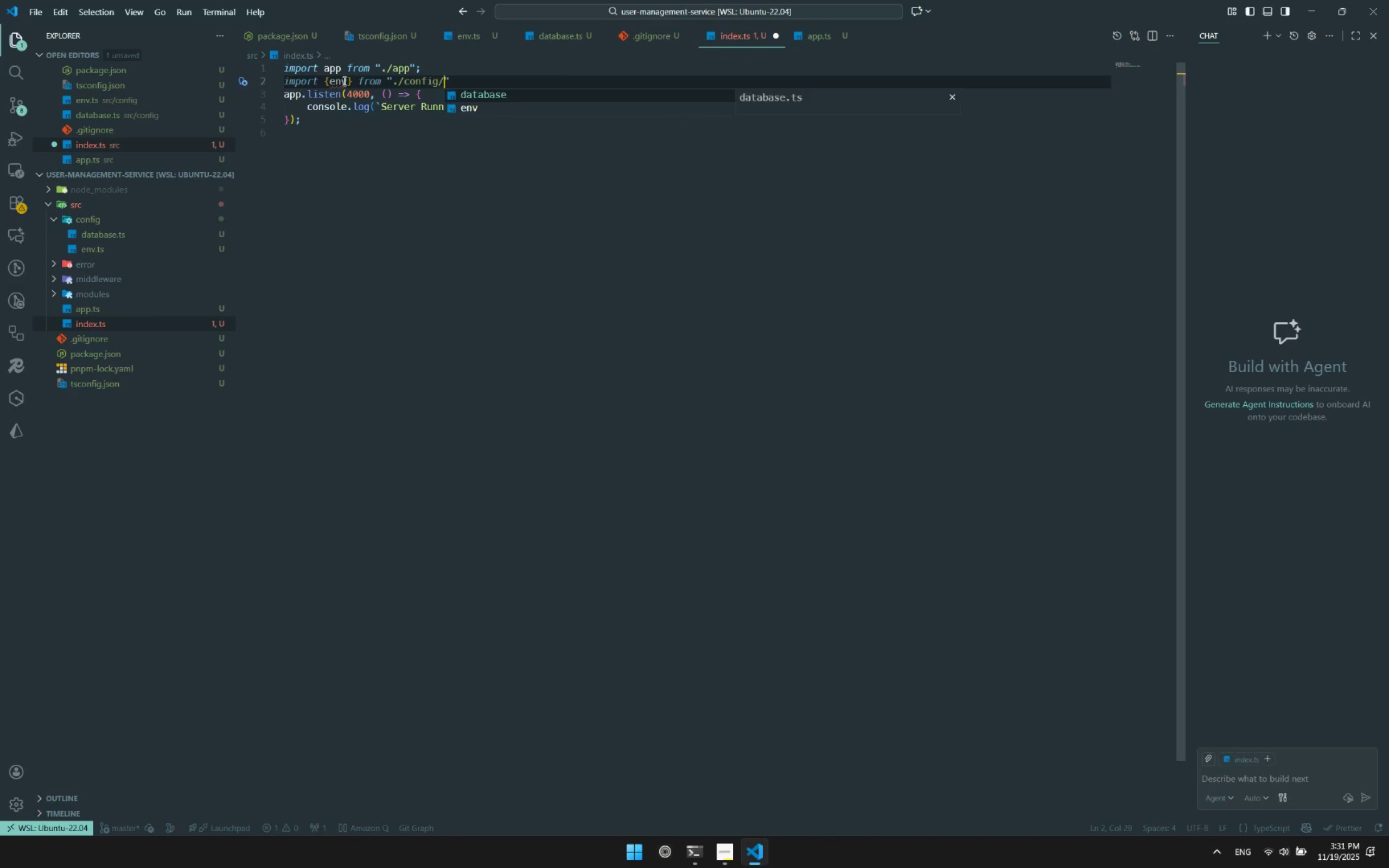 
key(Slash)
 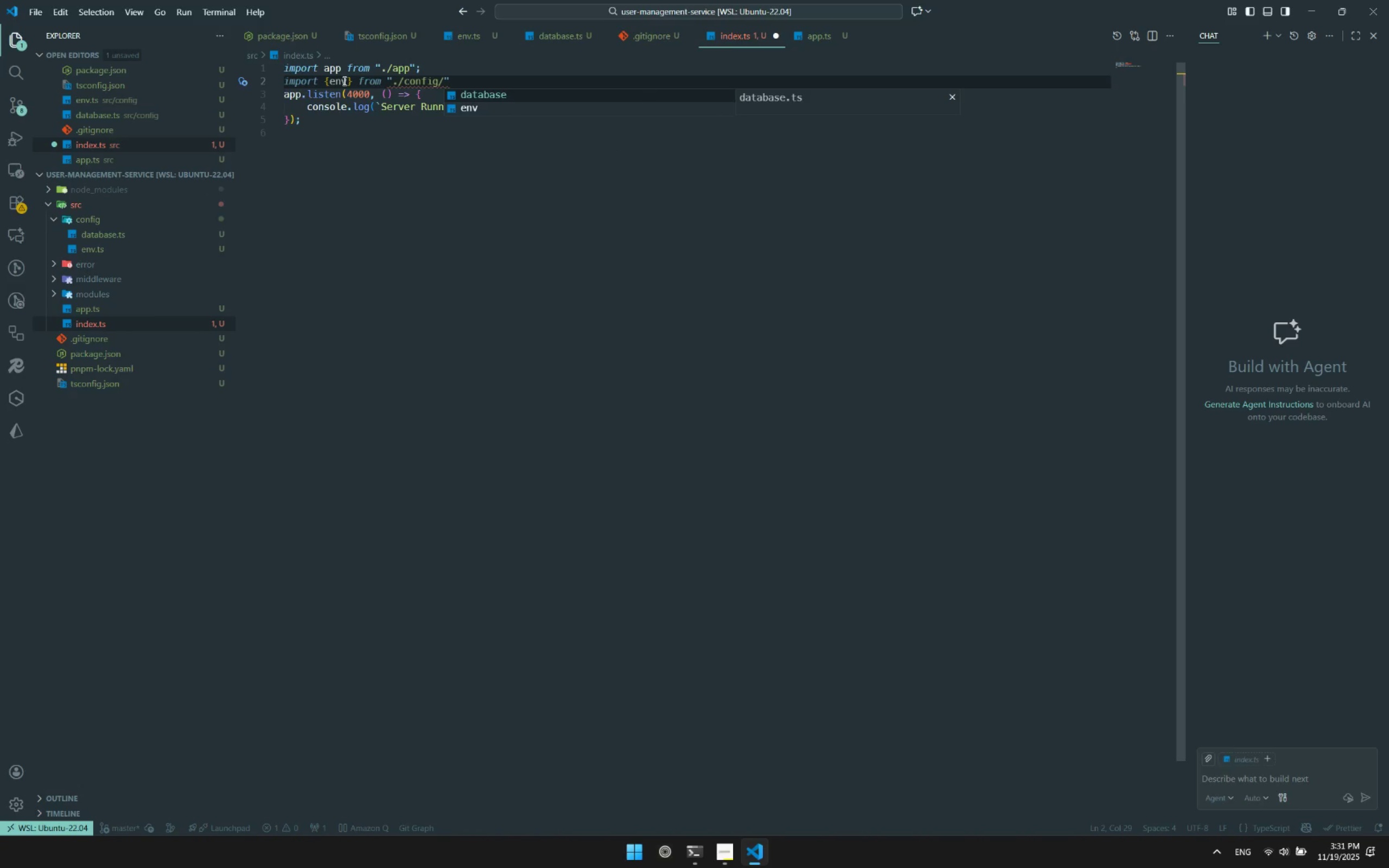 
key(ArrowDown)
 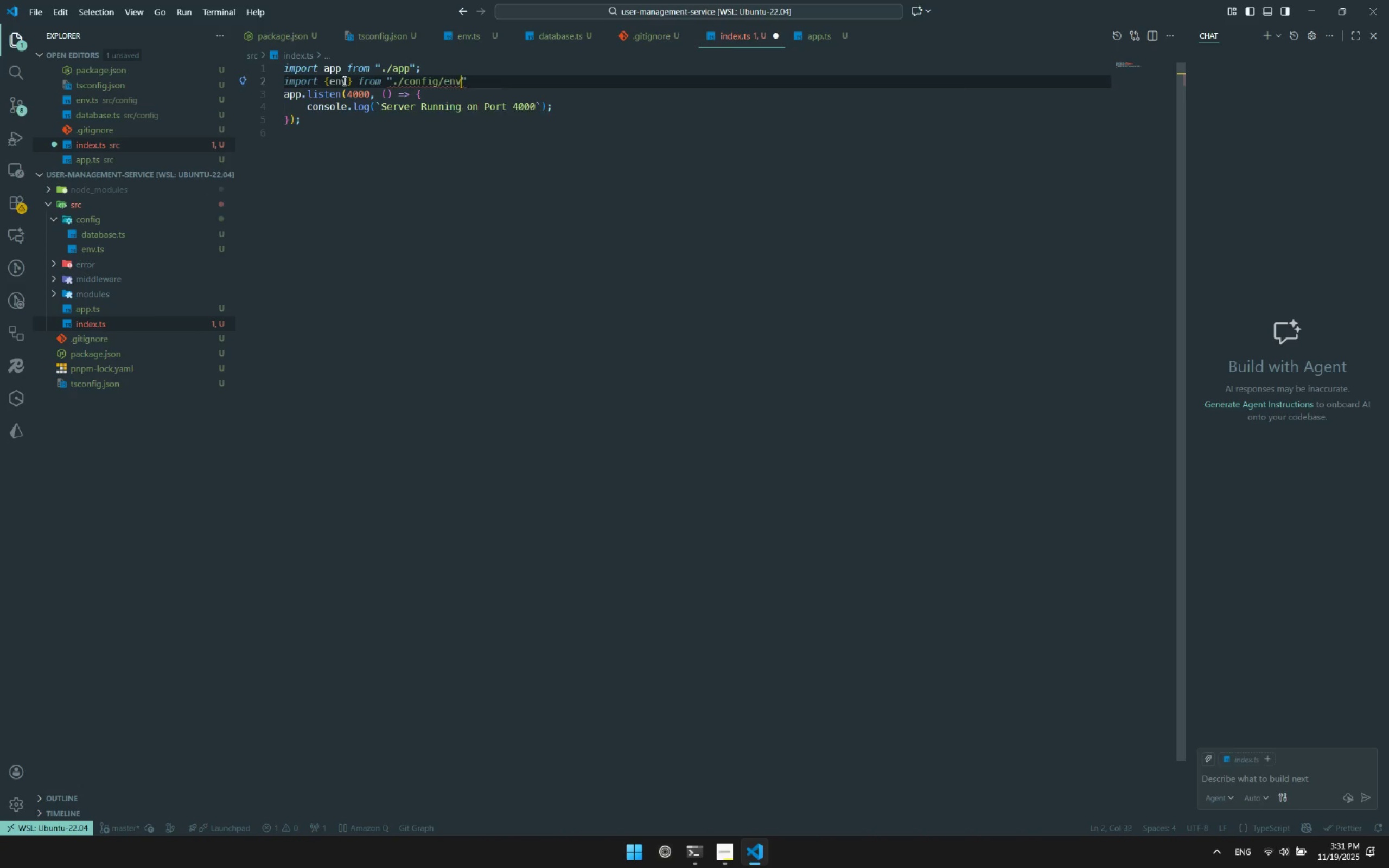 
key(Enter)
 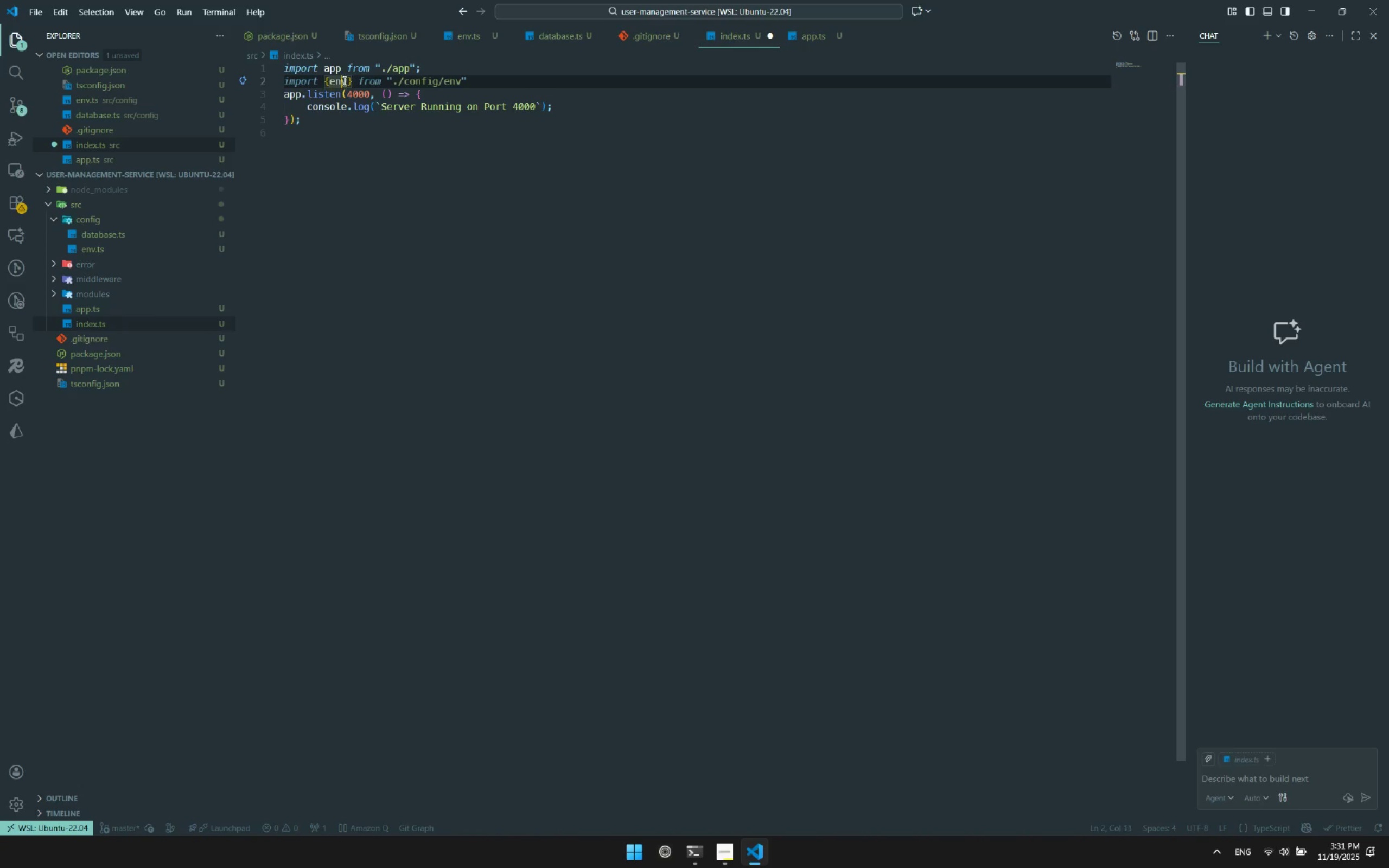 
double_click([343, 81])
 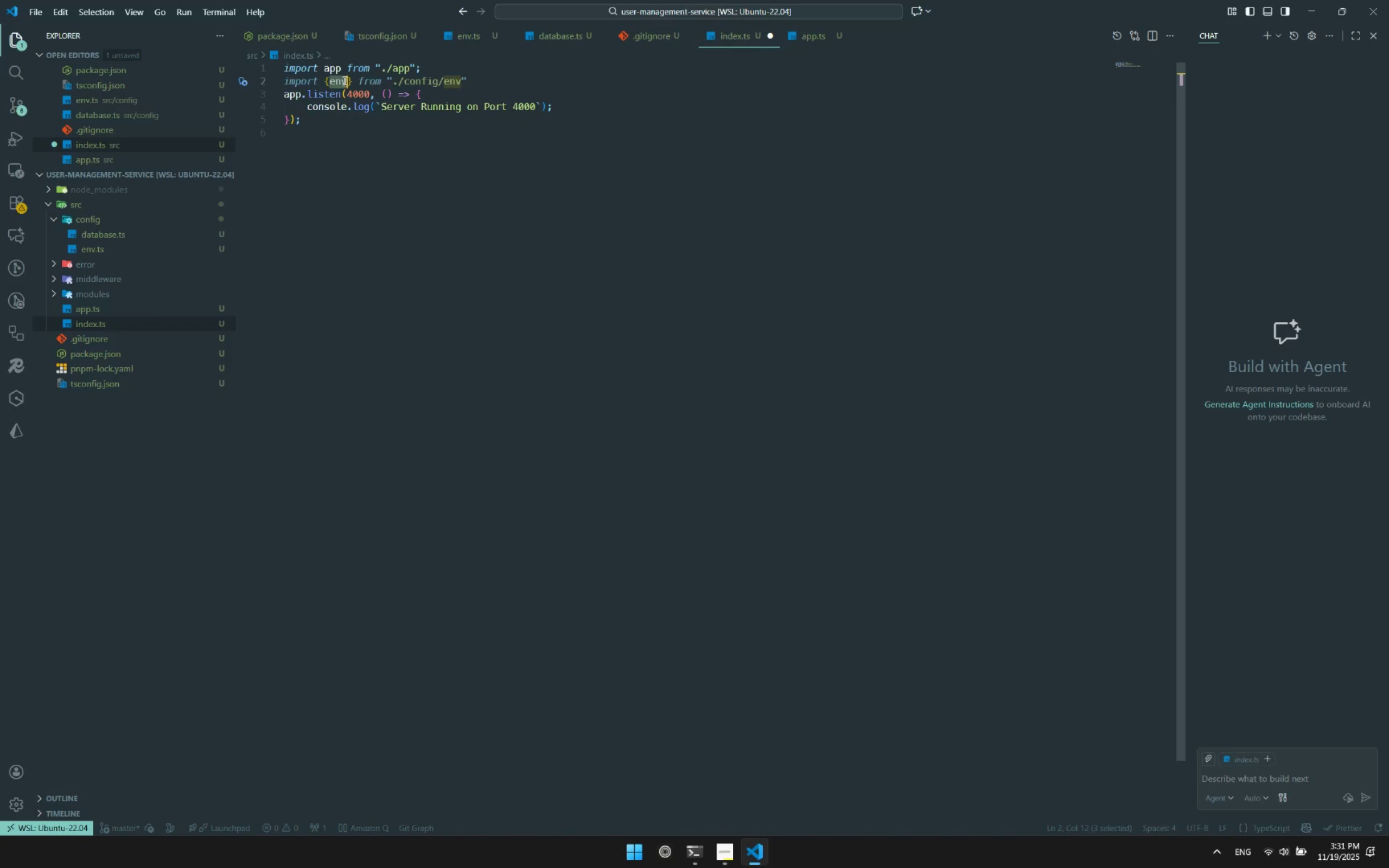 
key(Control+ControlLeft)
 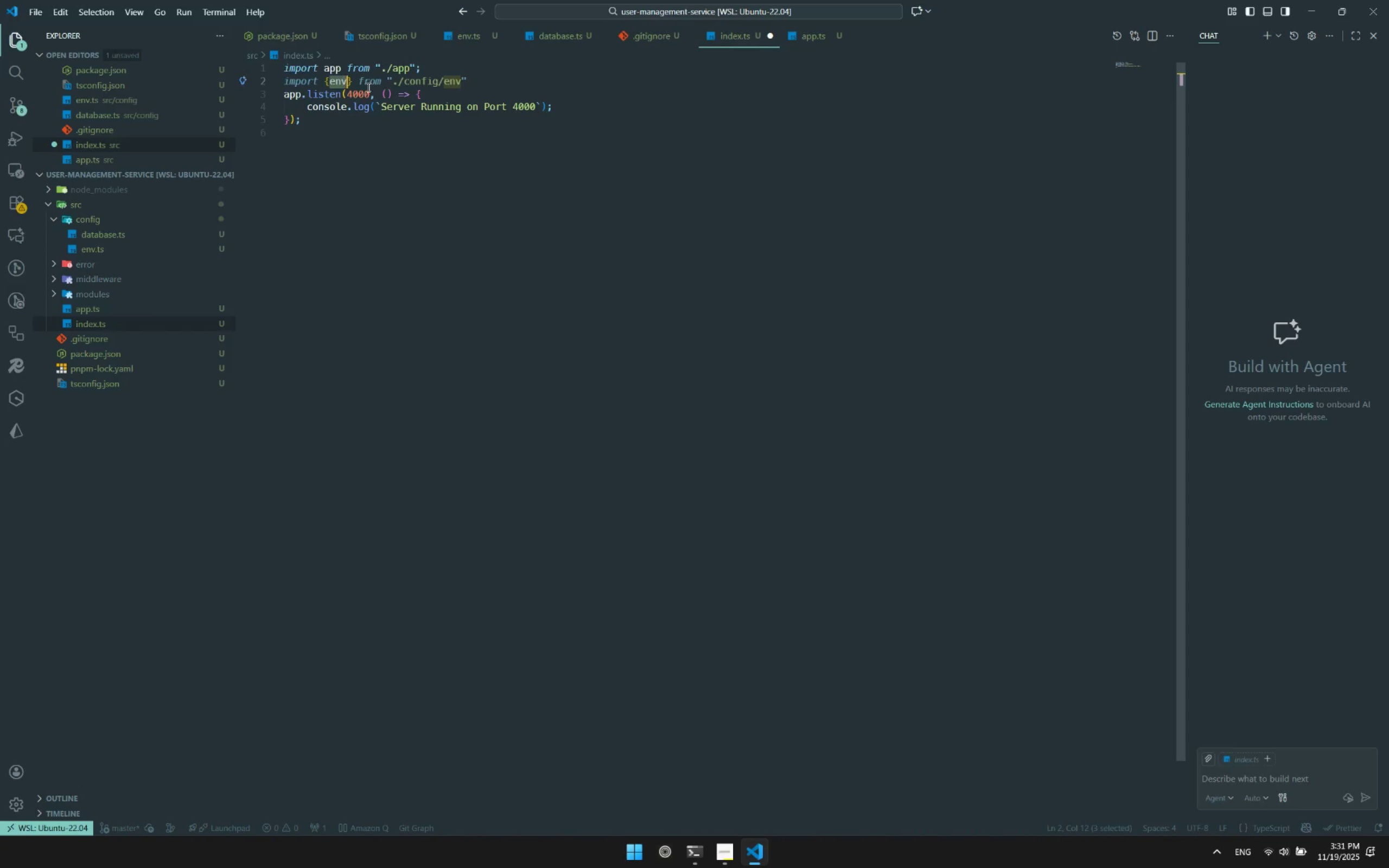 
key(Control+C)
 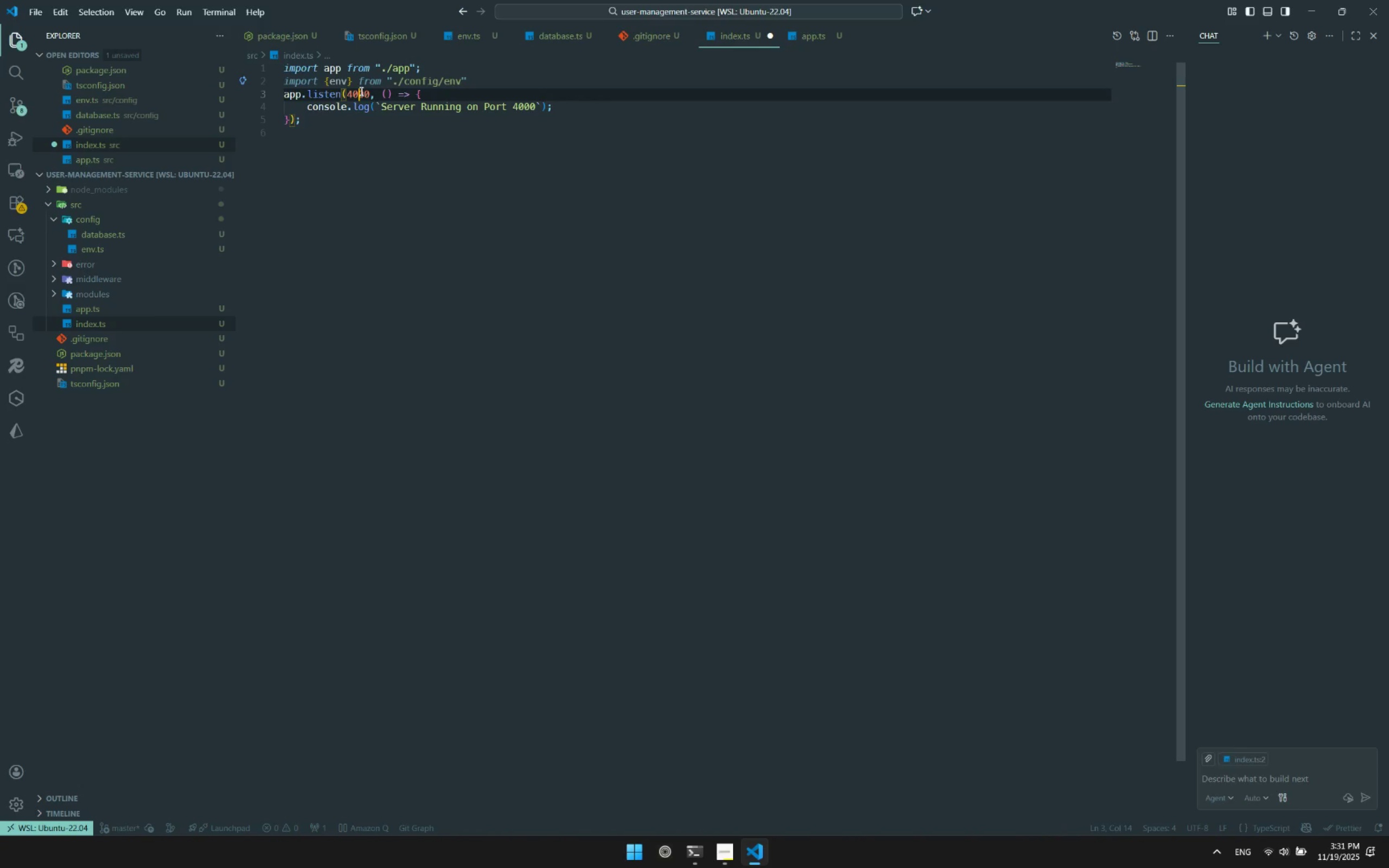 
double_click([360, 91])
 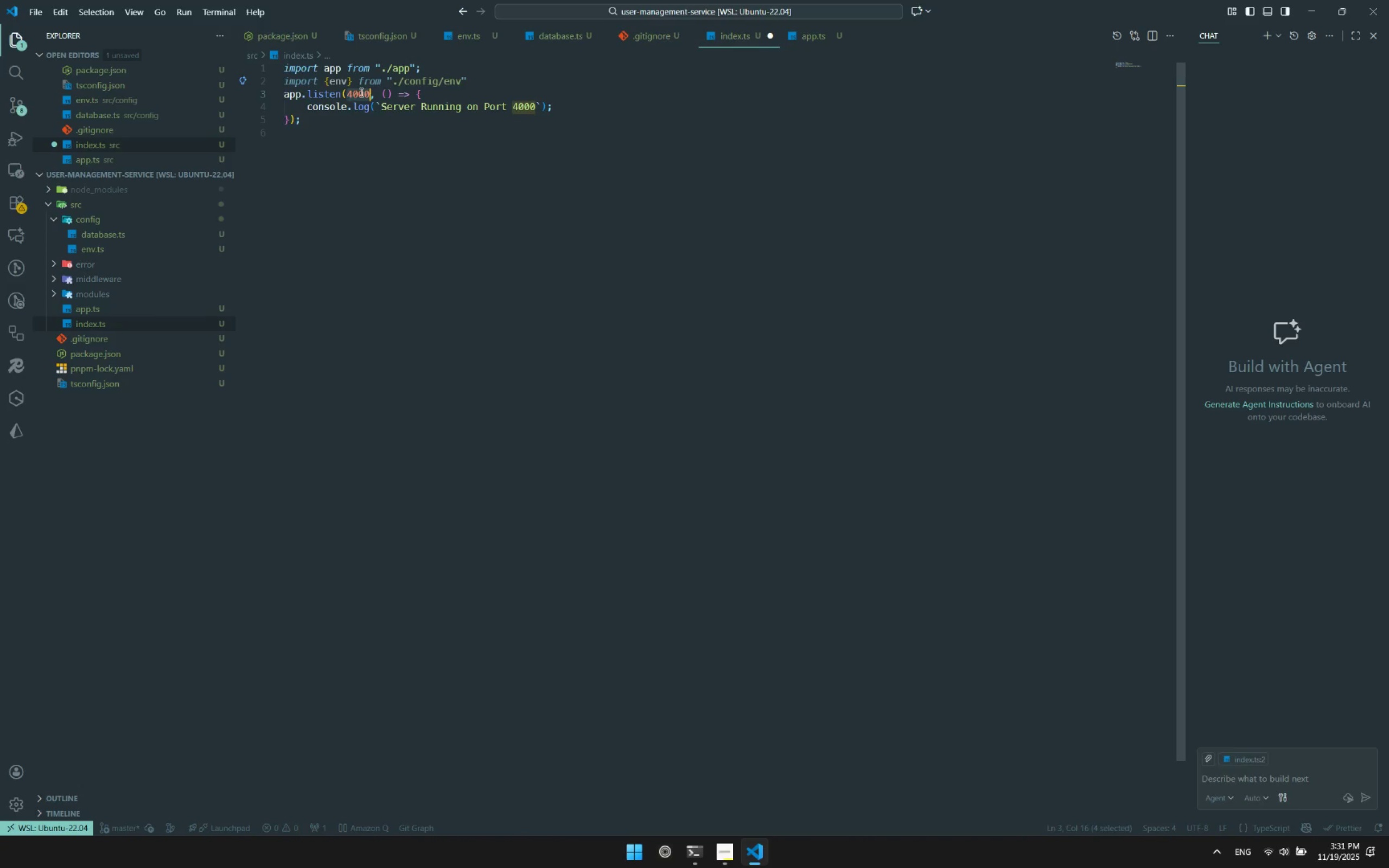 
key(Control+ControlLeft)
 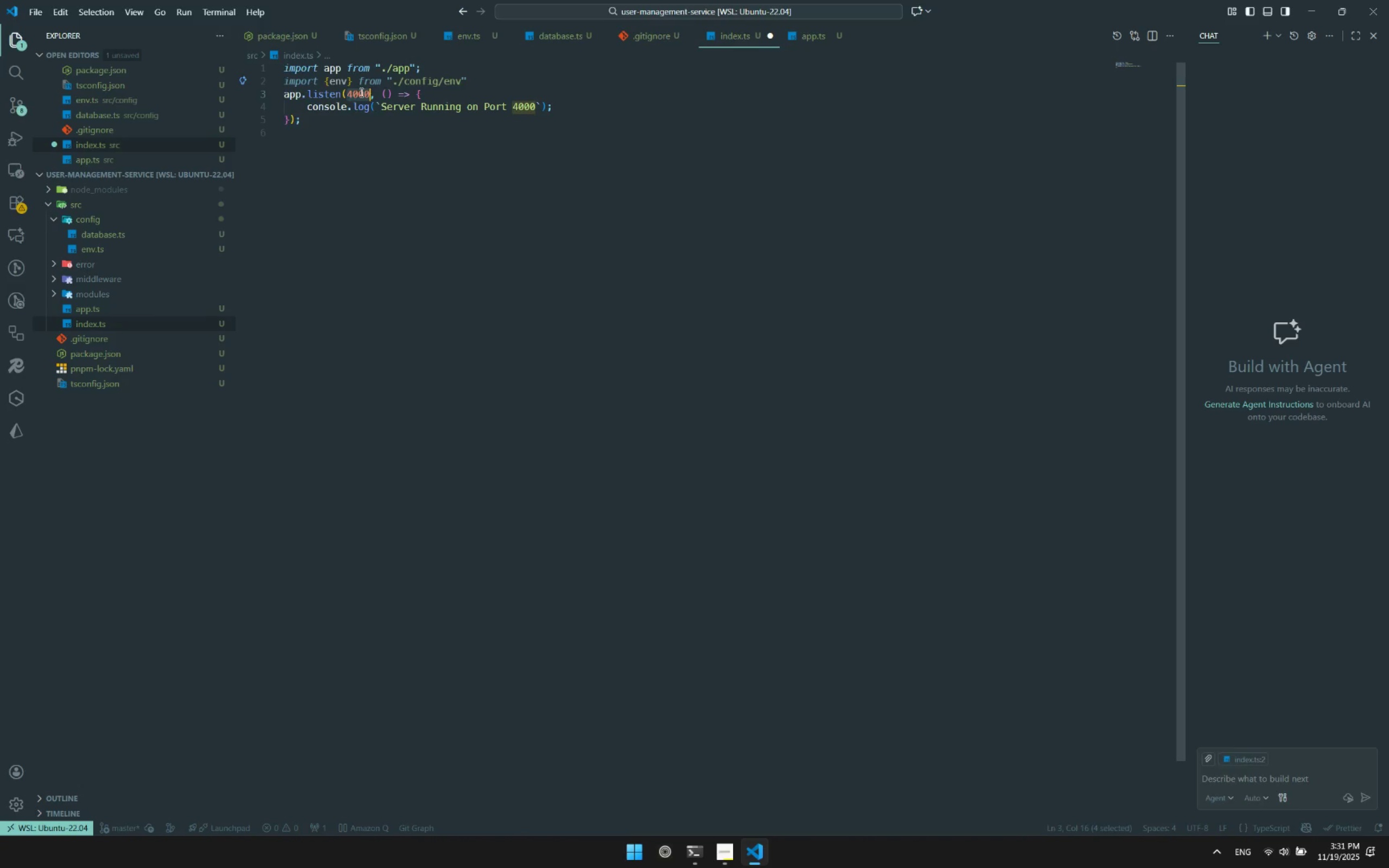 
key(Control+V)
 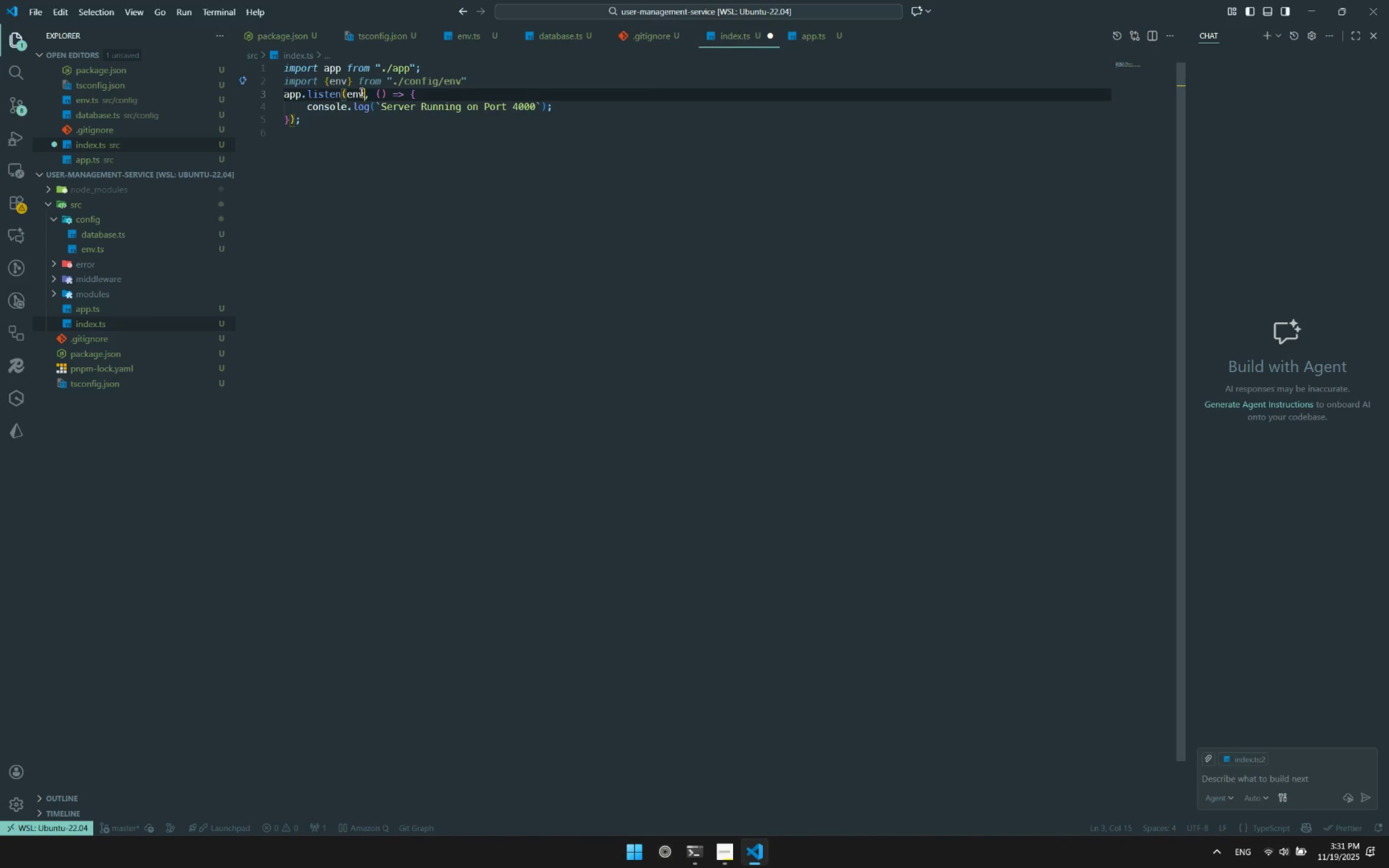 
key(Period)
 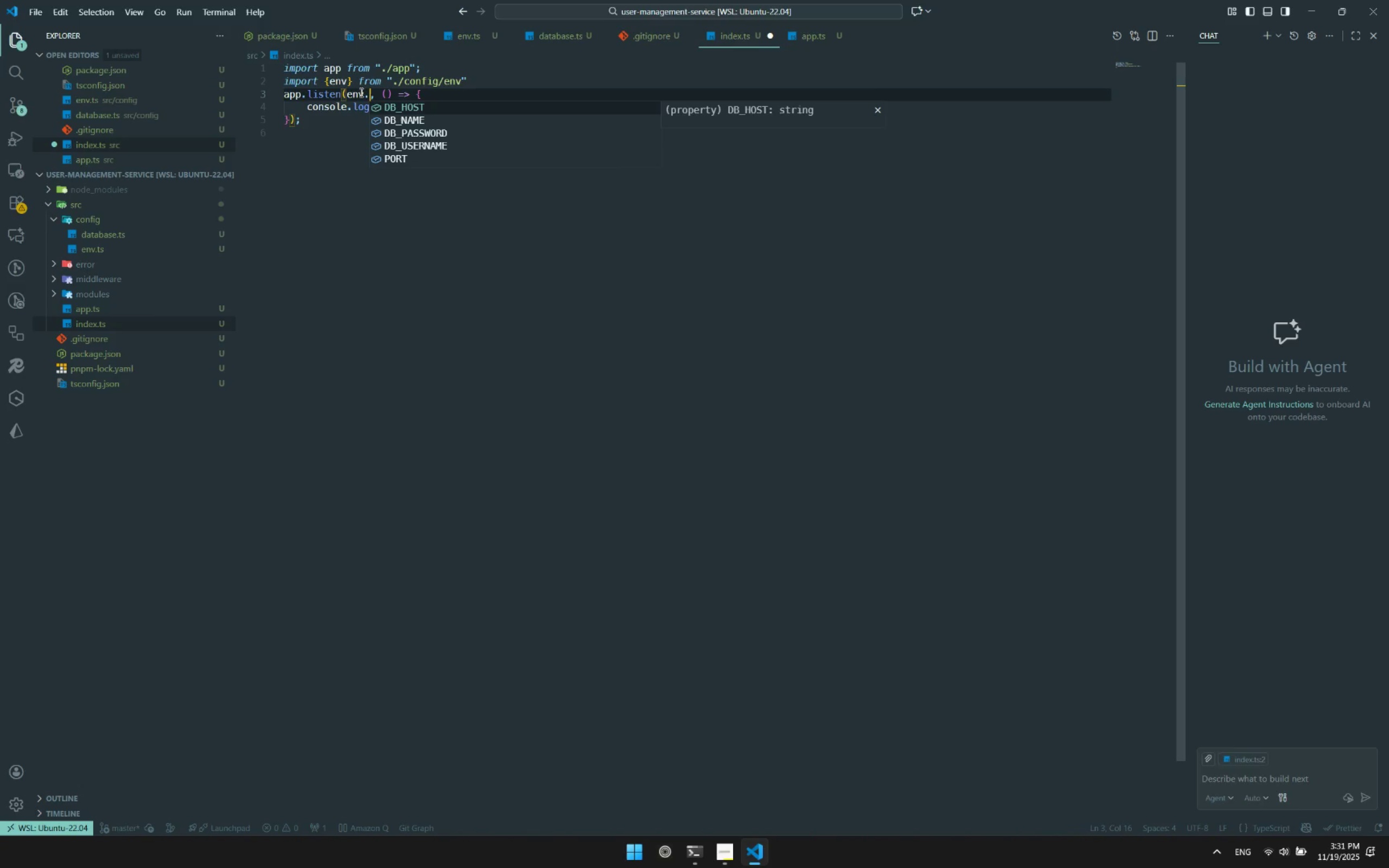 
key(P)
 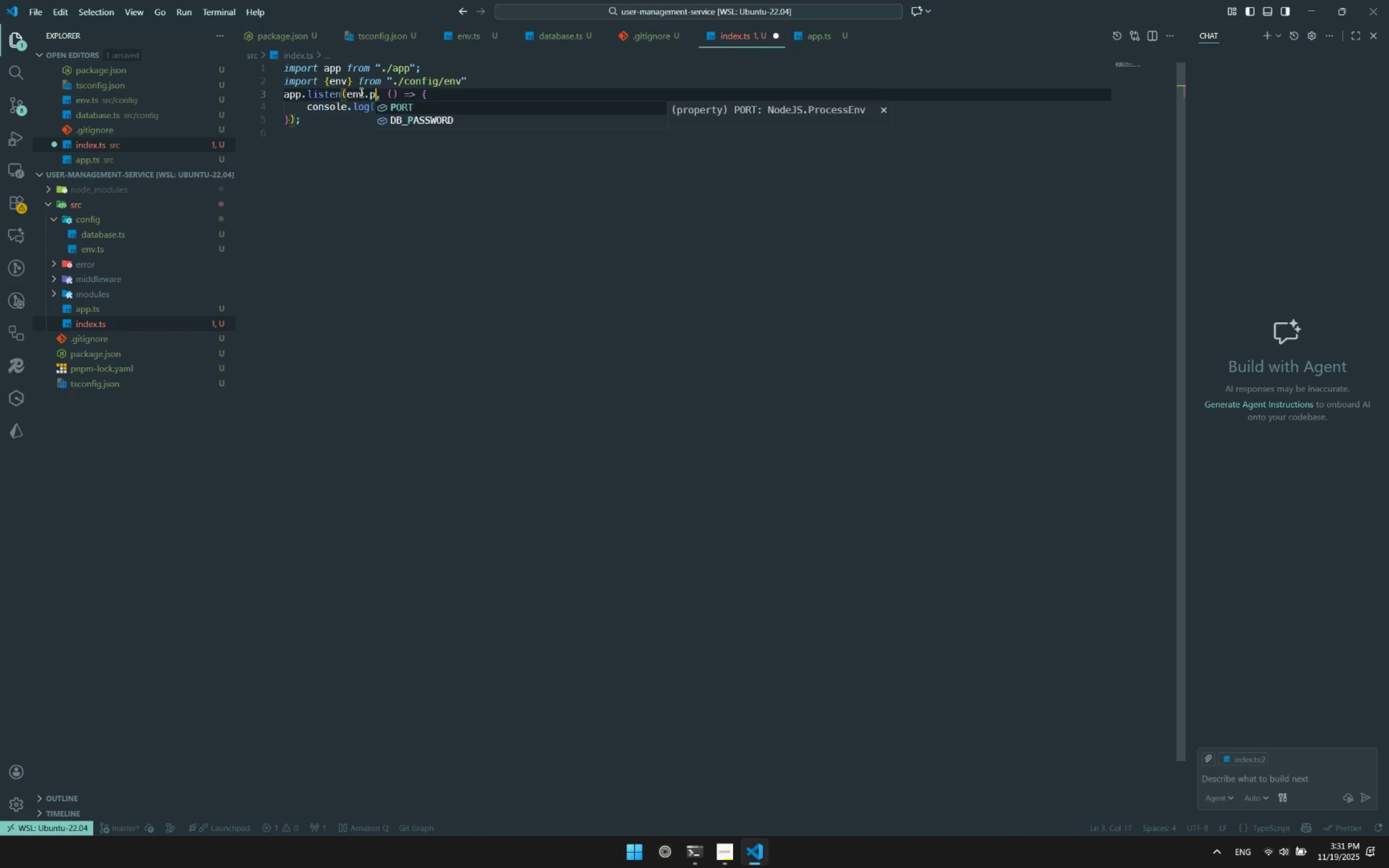 
key(Enter)
 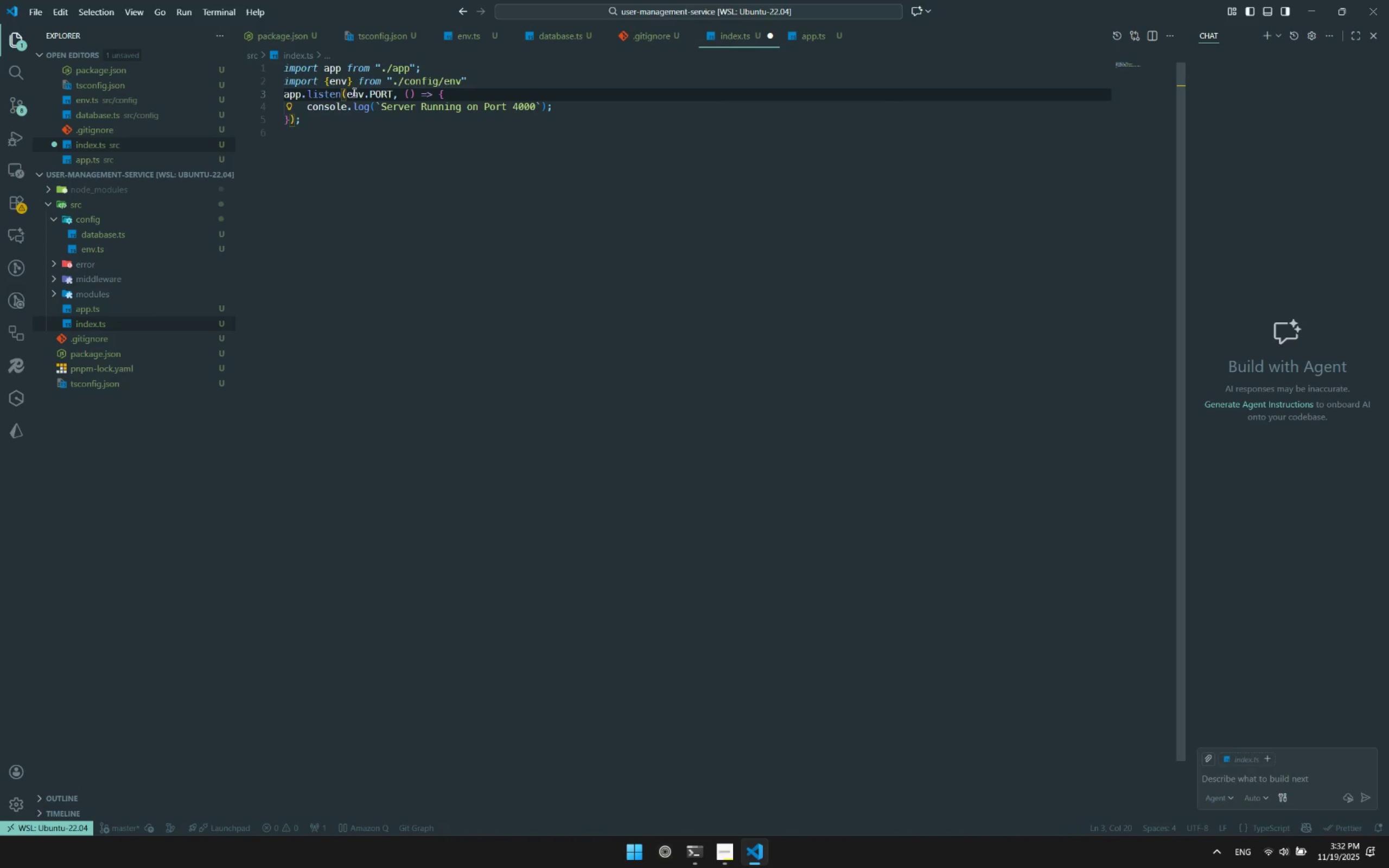 
left_click_drag(start_coordinate=[345, 92], to_coordinate=[392, 96])
 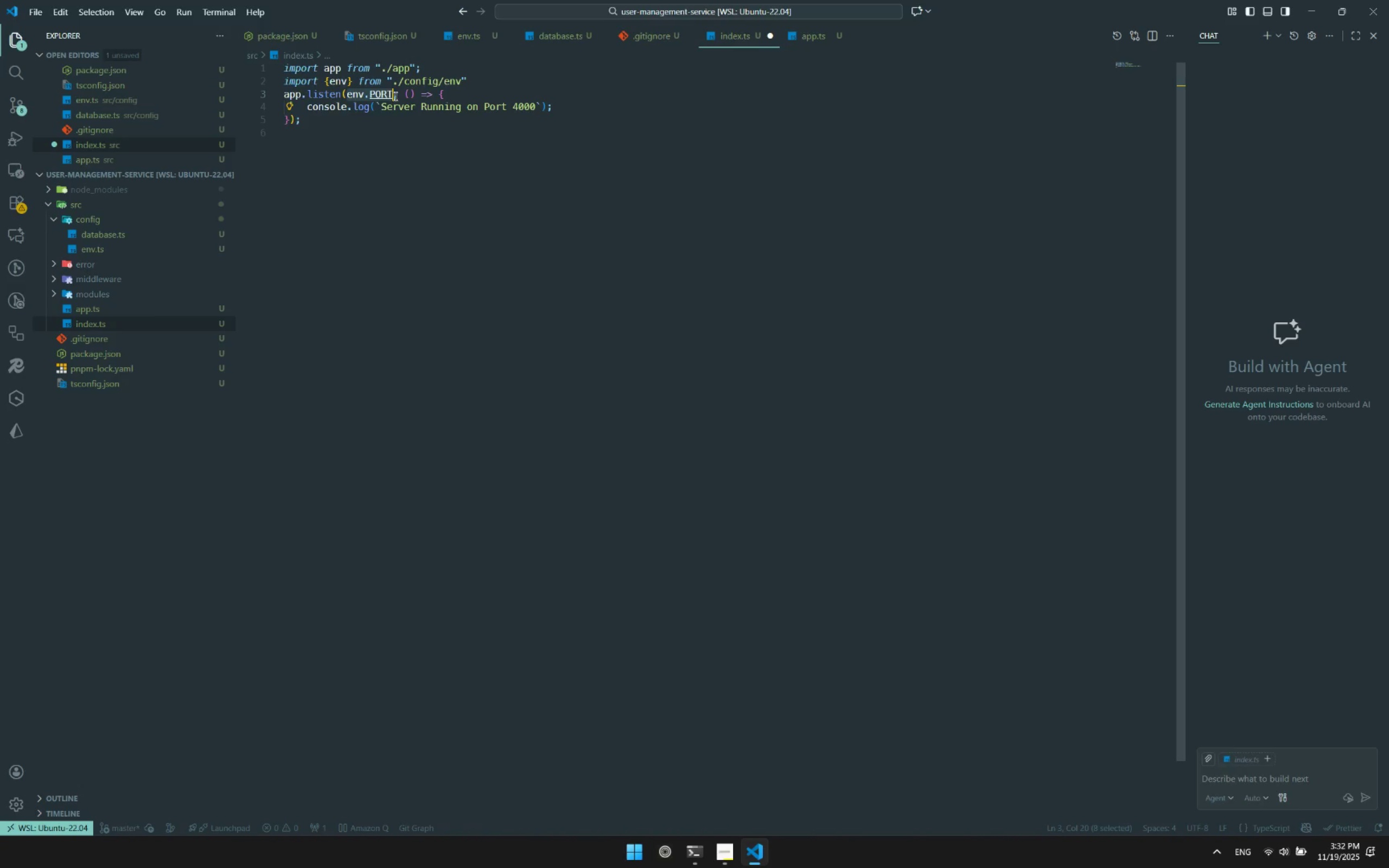 
key(Control+ControlLeft)
 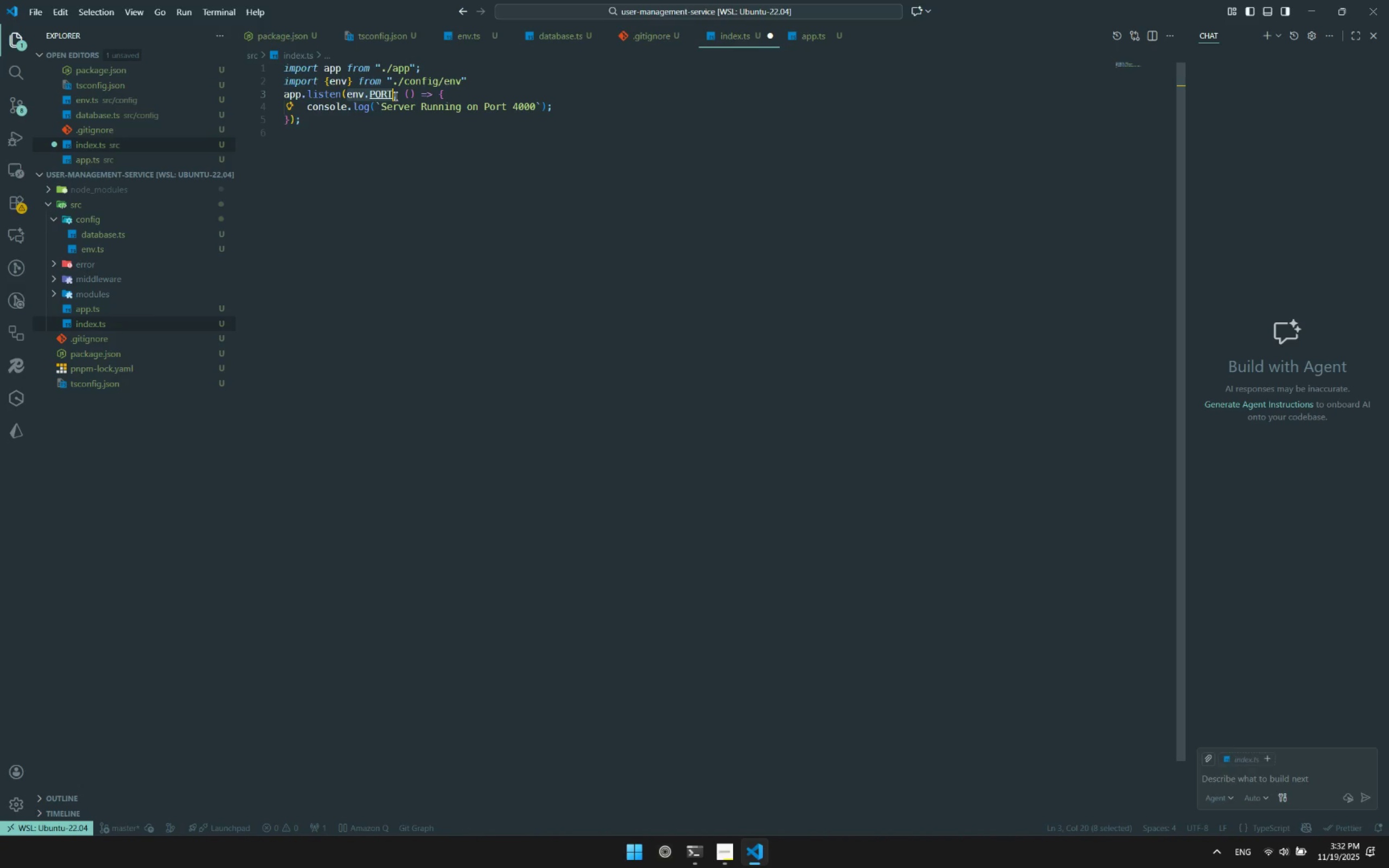 
key(Control+C)
 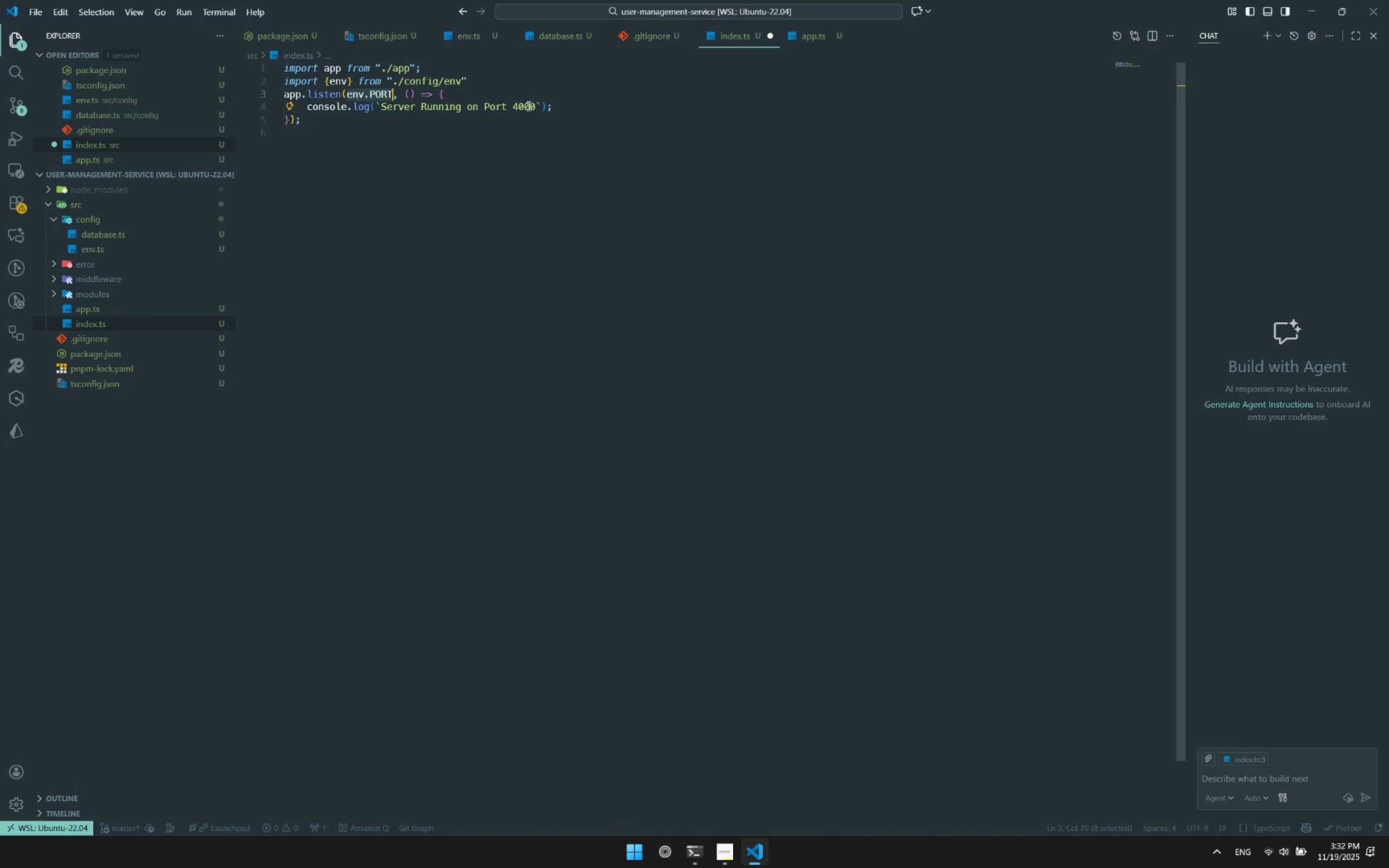 
double_click([527, 106])
 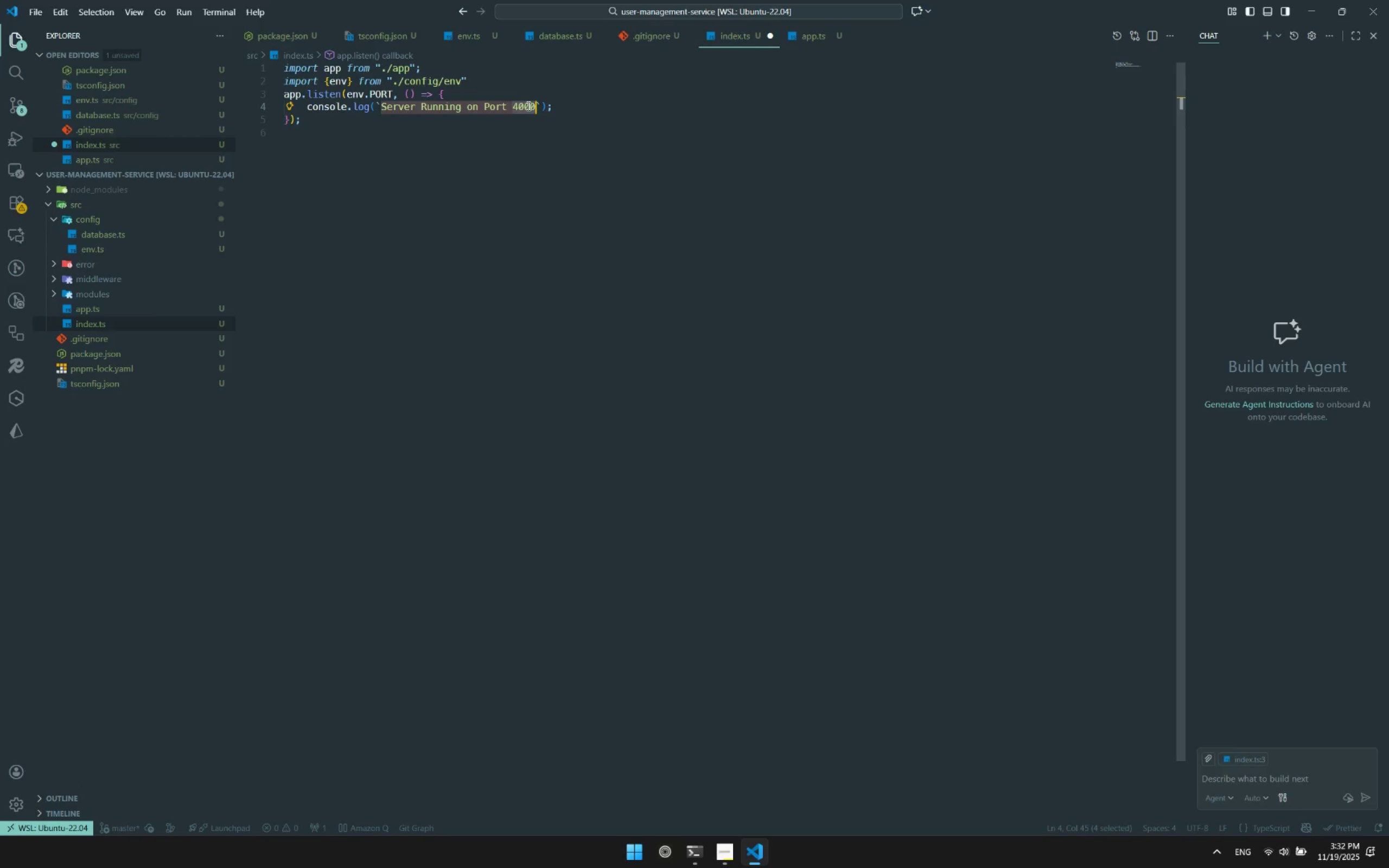 
key(Backspace)
 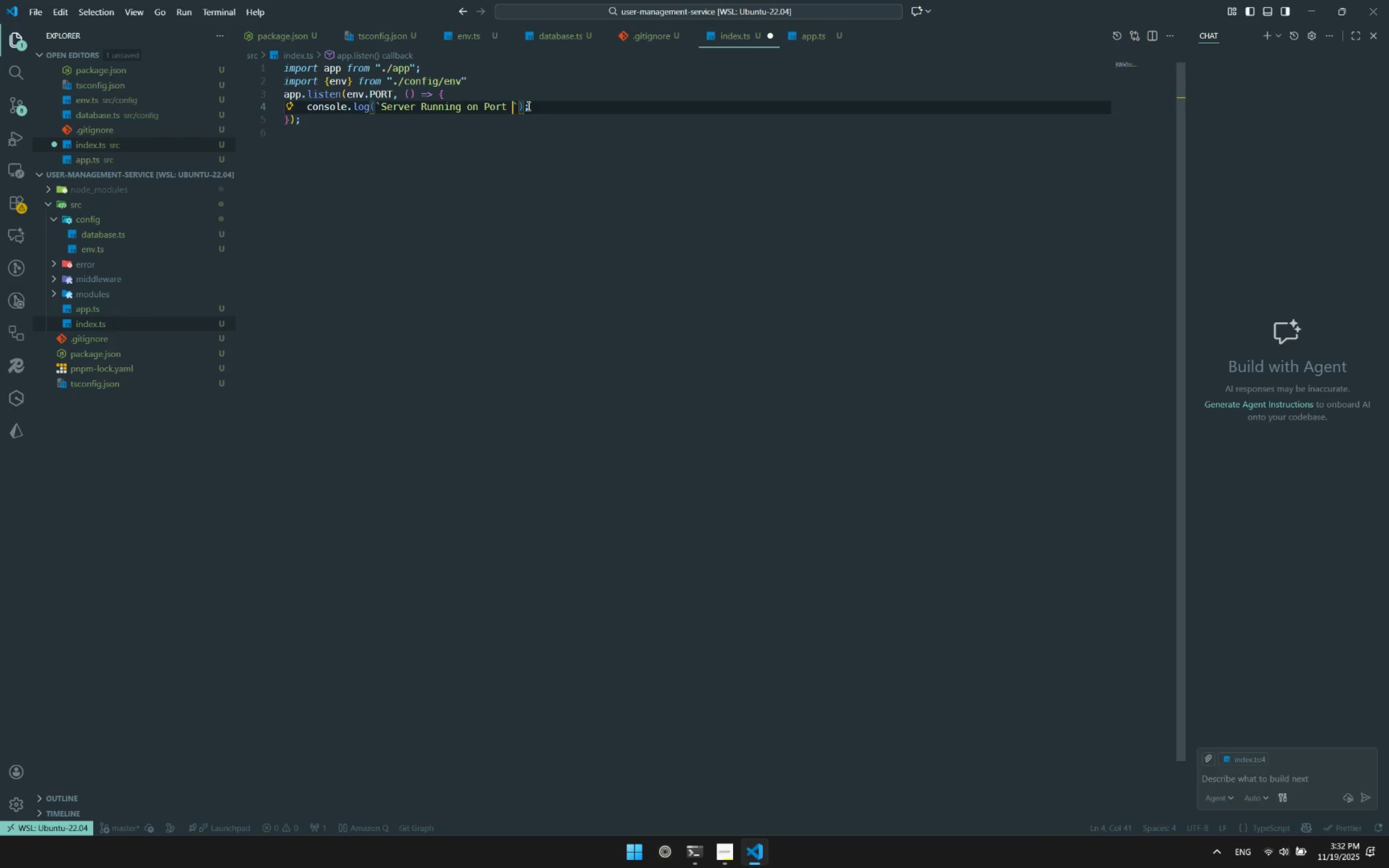 
key(Shift+4)
 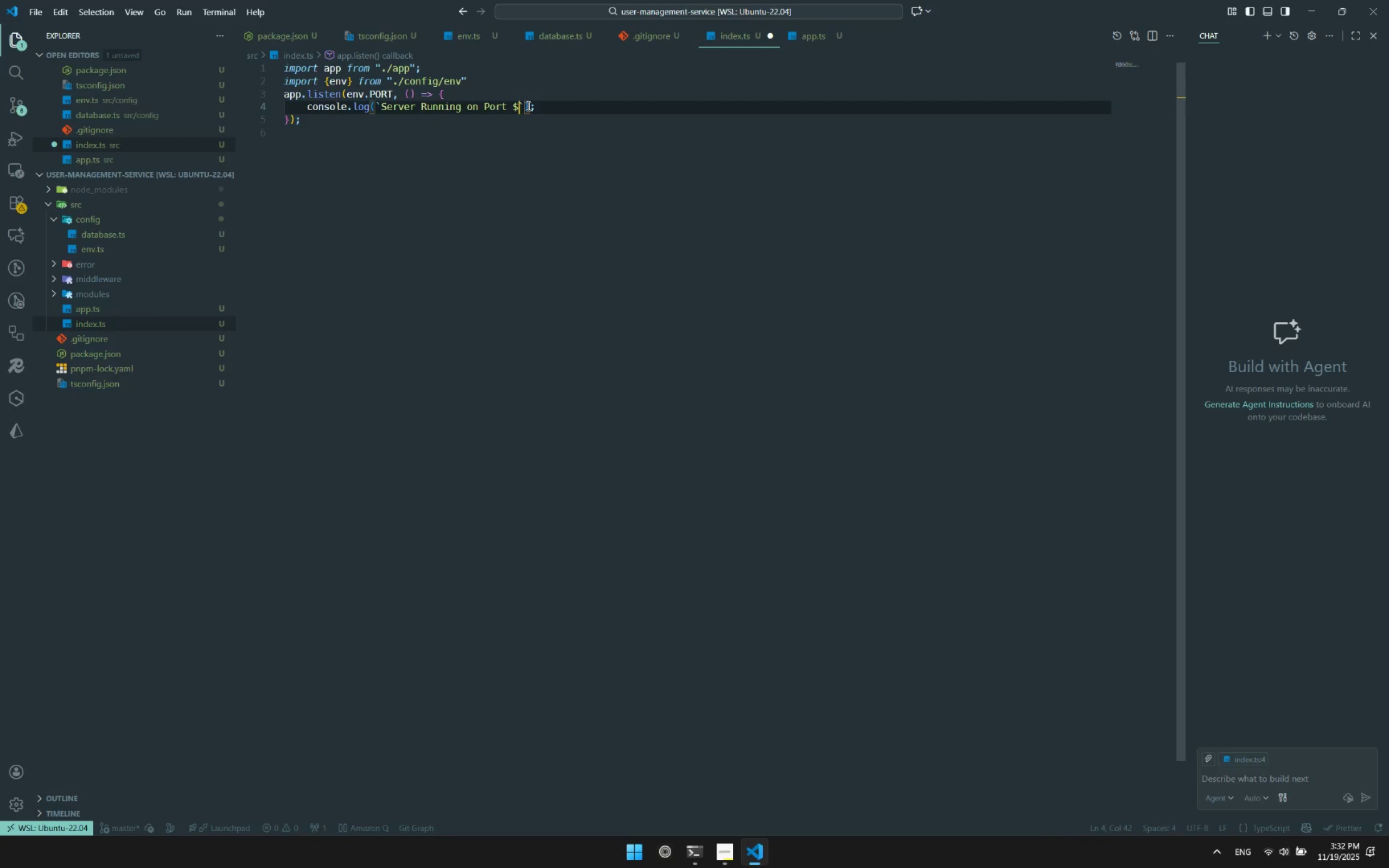 
key(Shift+ShiftRight)
 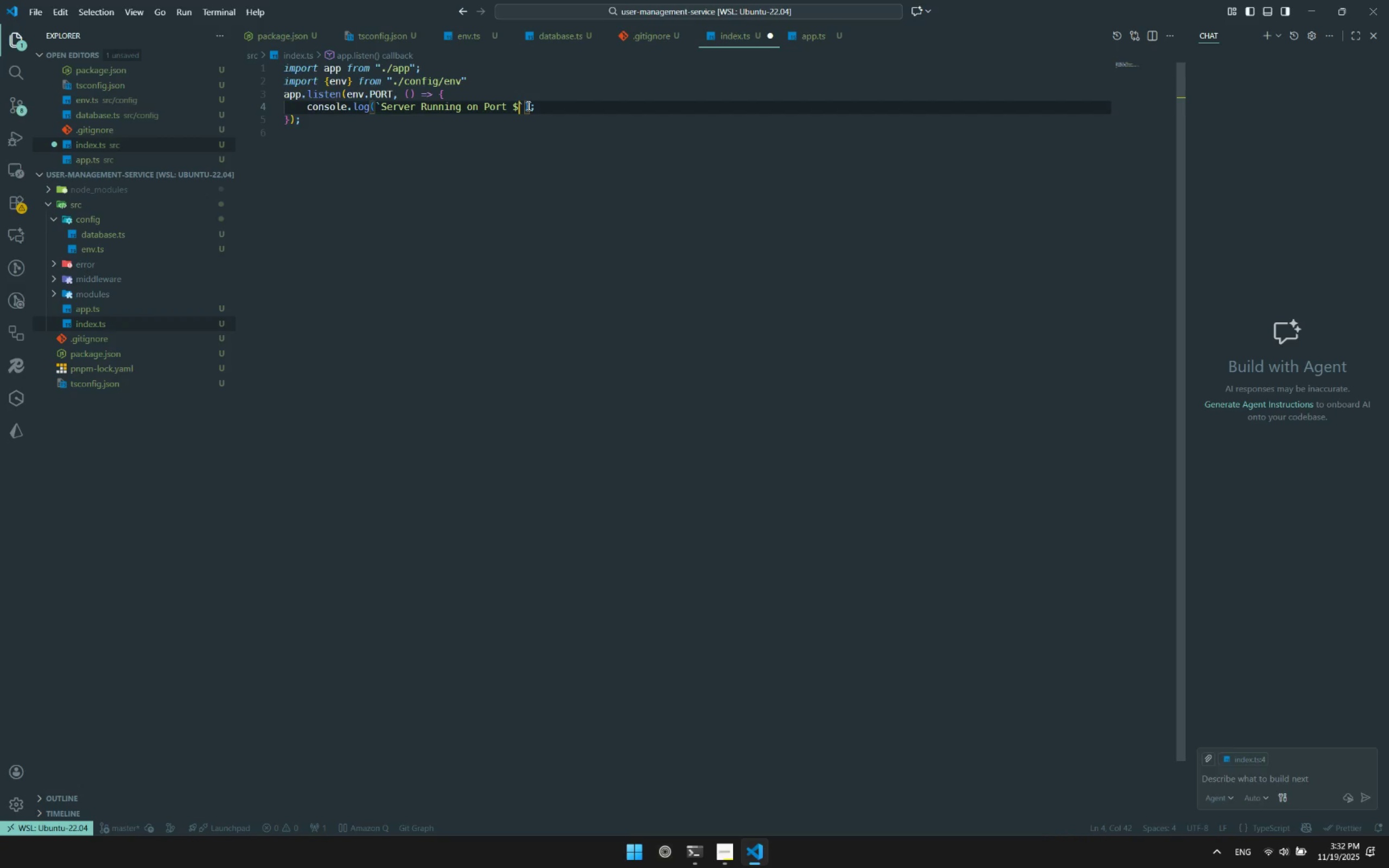 
key(Shift+BracketLeft)
 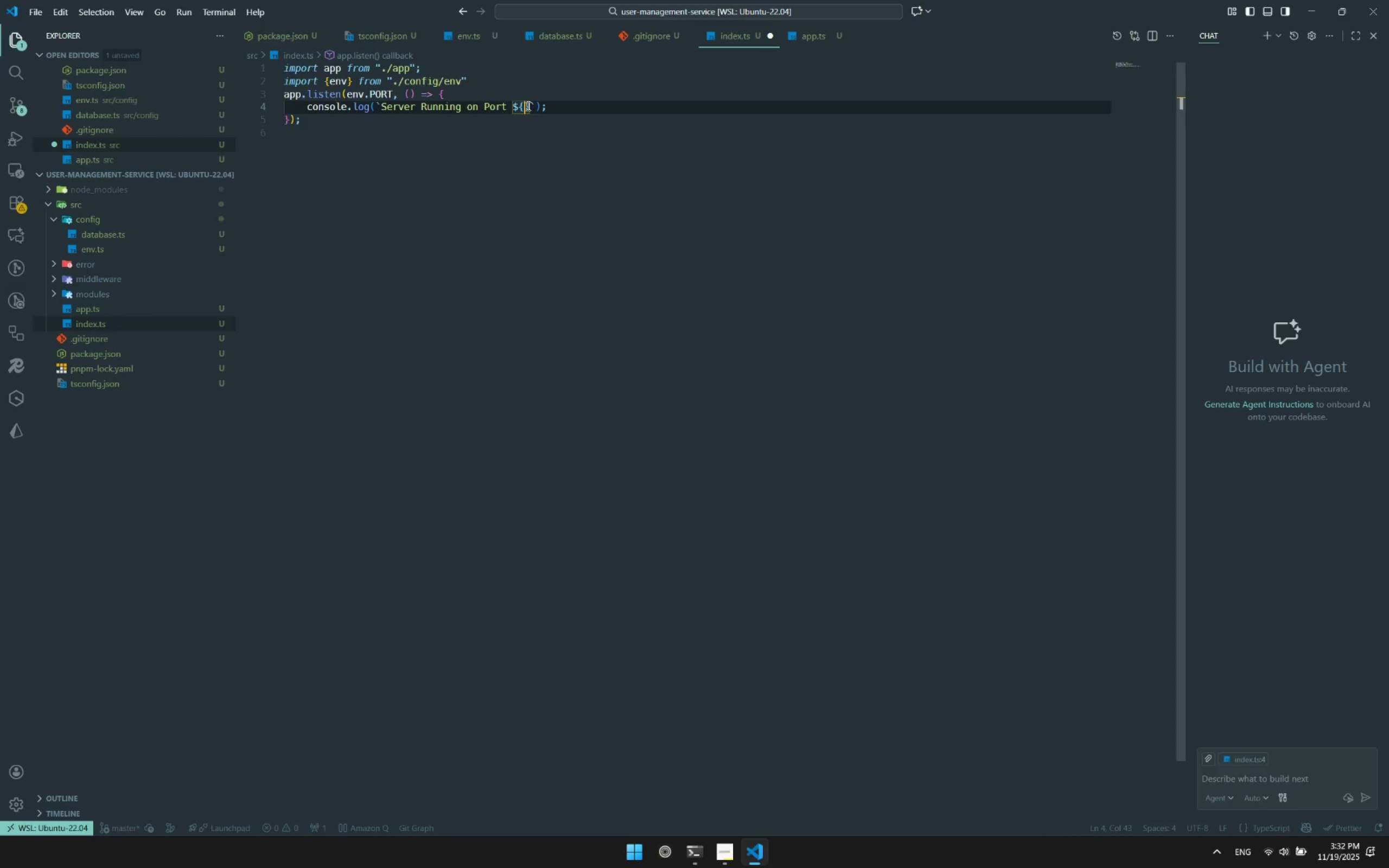 
key(Control+ControlLeft)
 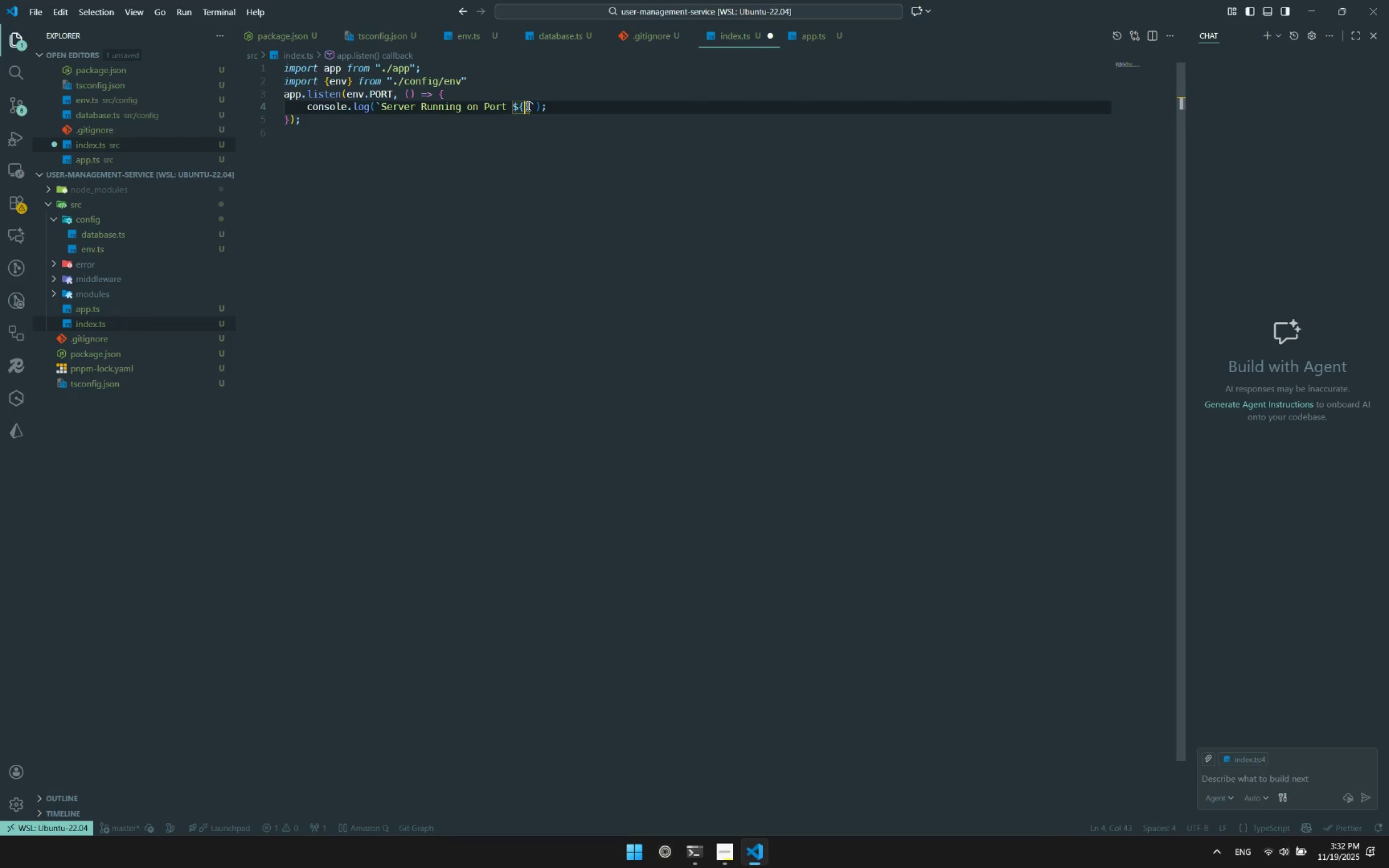 
key(Control+V)
 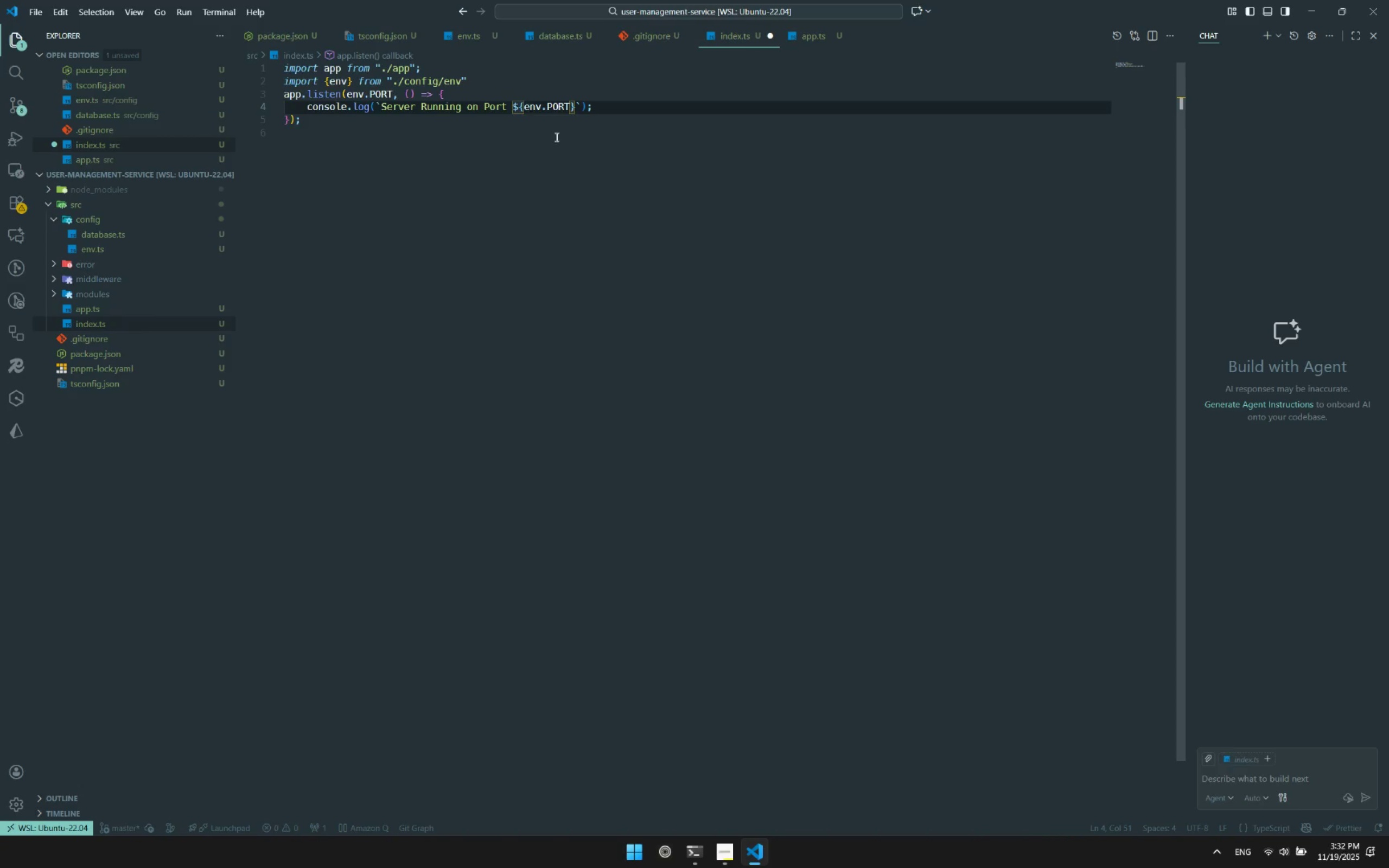 
key(Control+ControlLeft)
 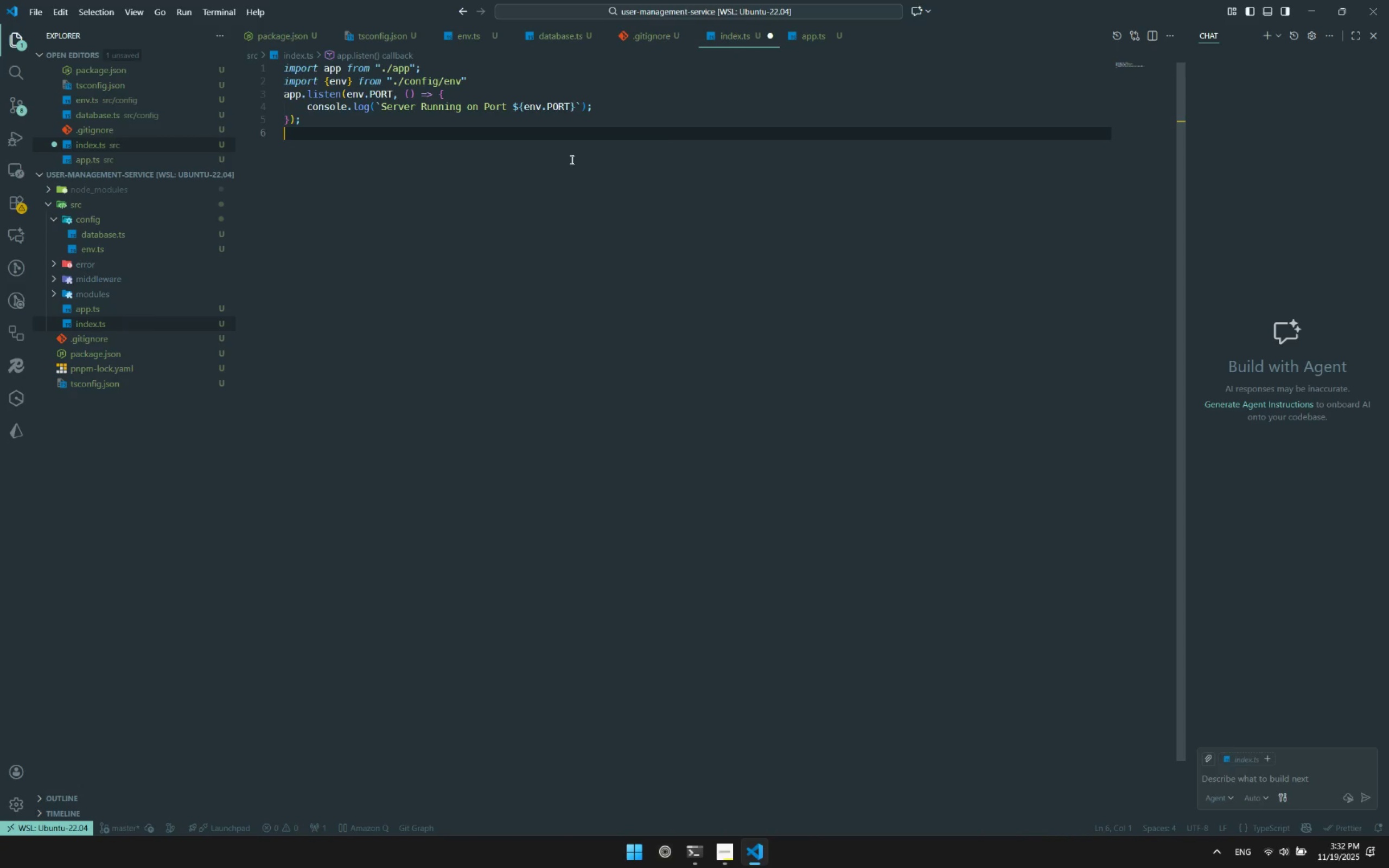 
key(Control+S)
 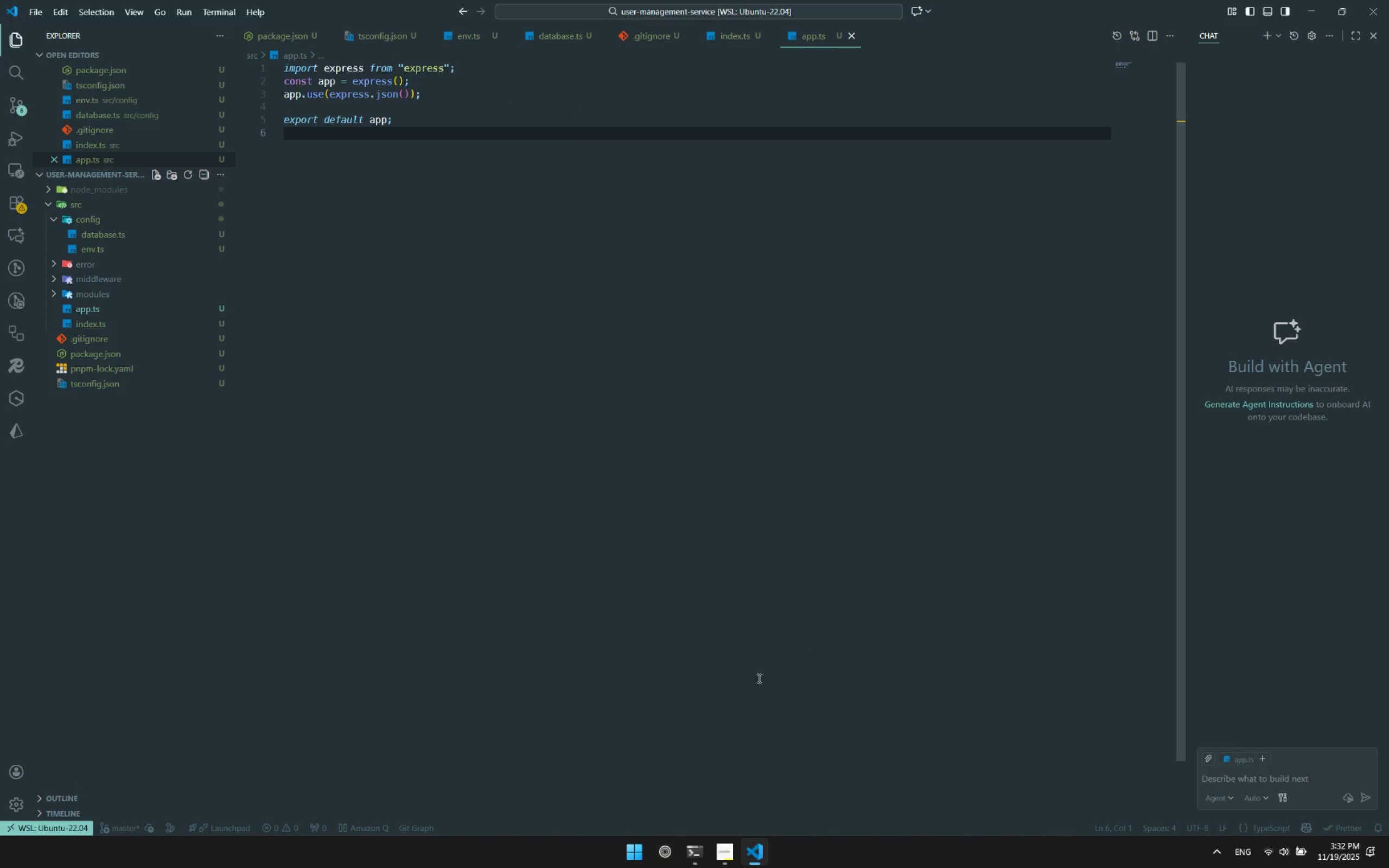 
wait(6.55)
 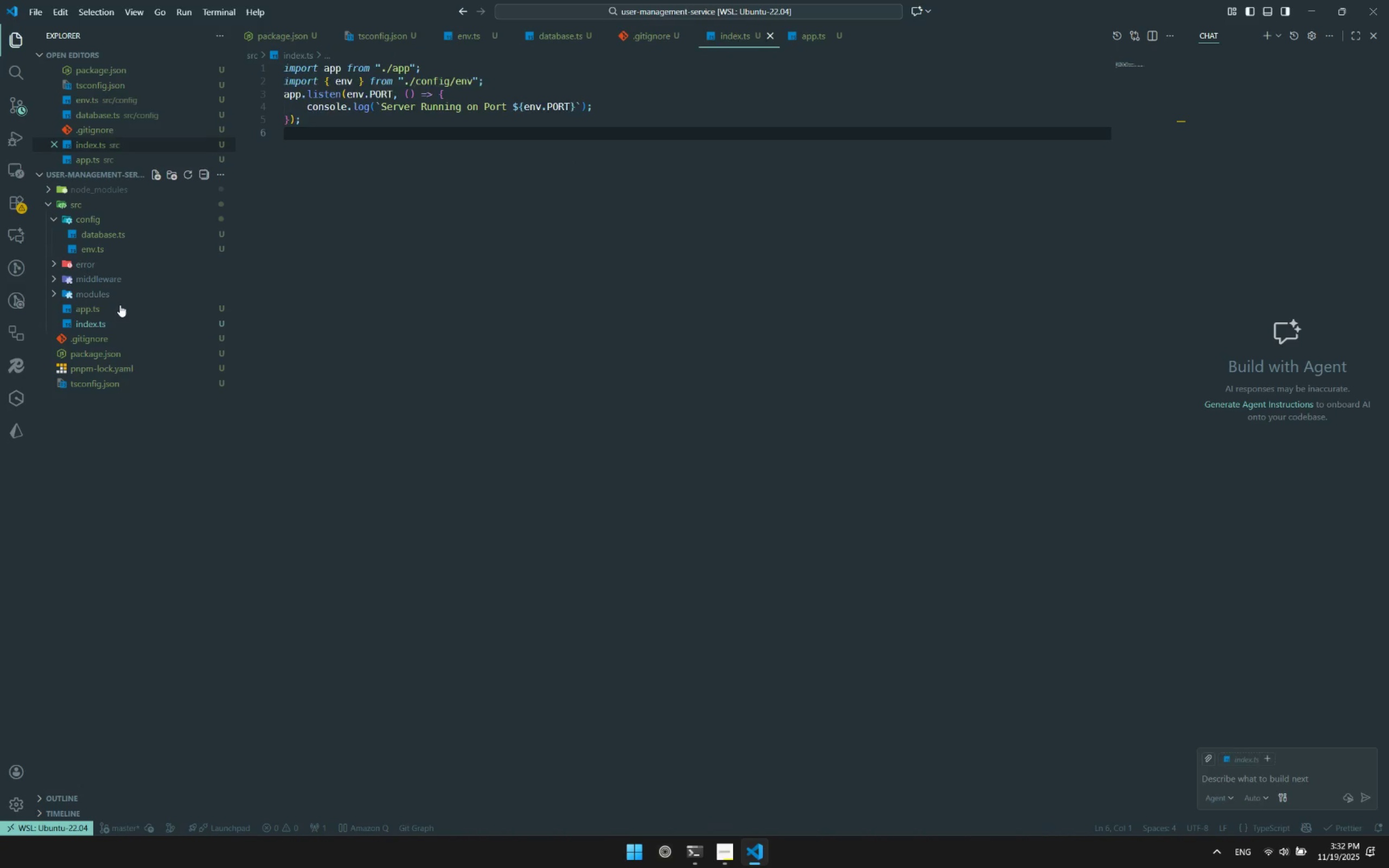 
double_click([549, 272])
 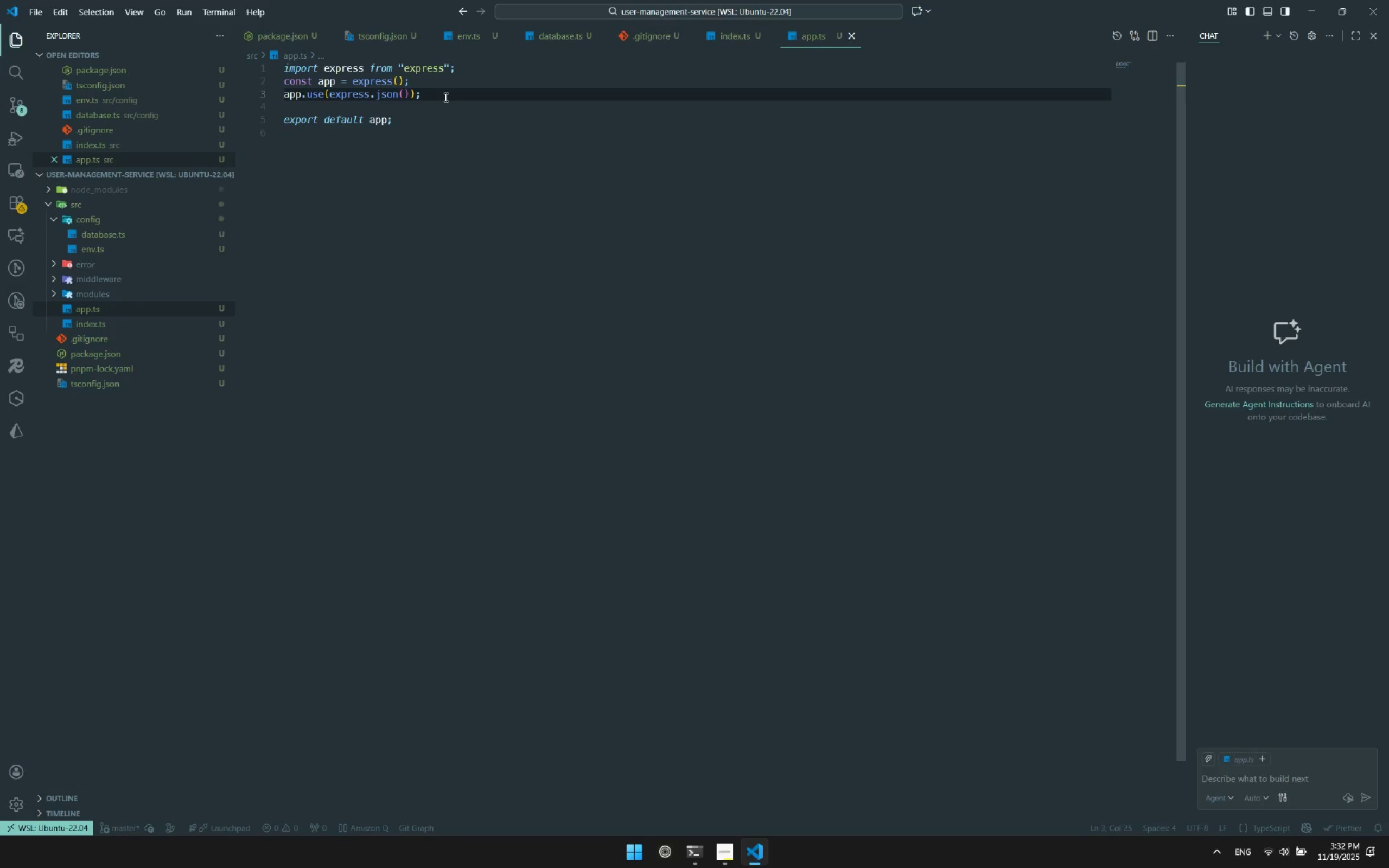 
key(Enter)
 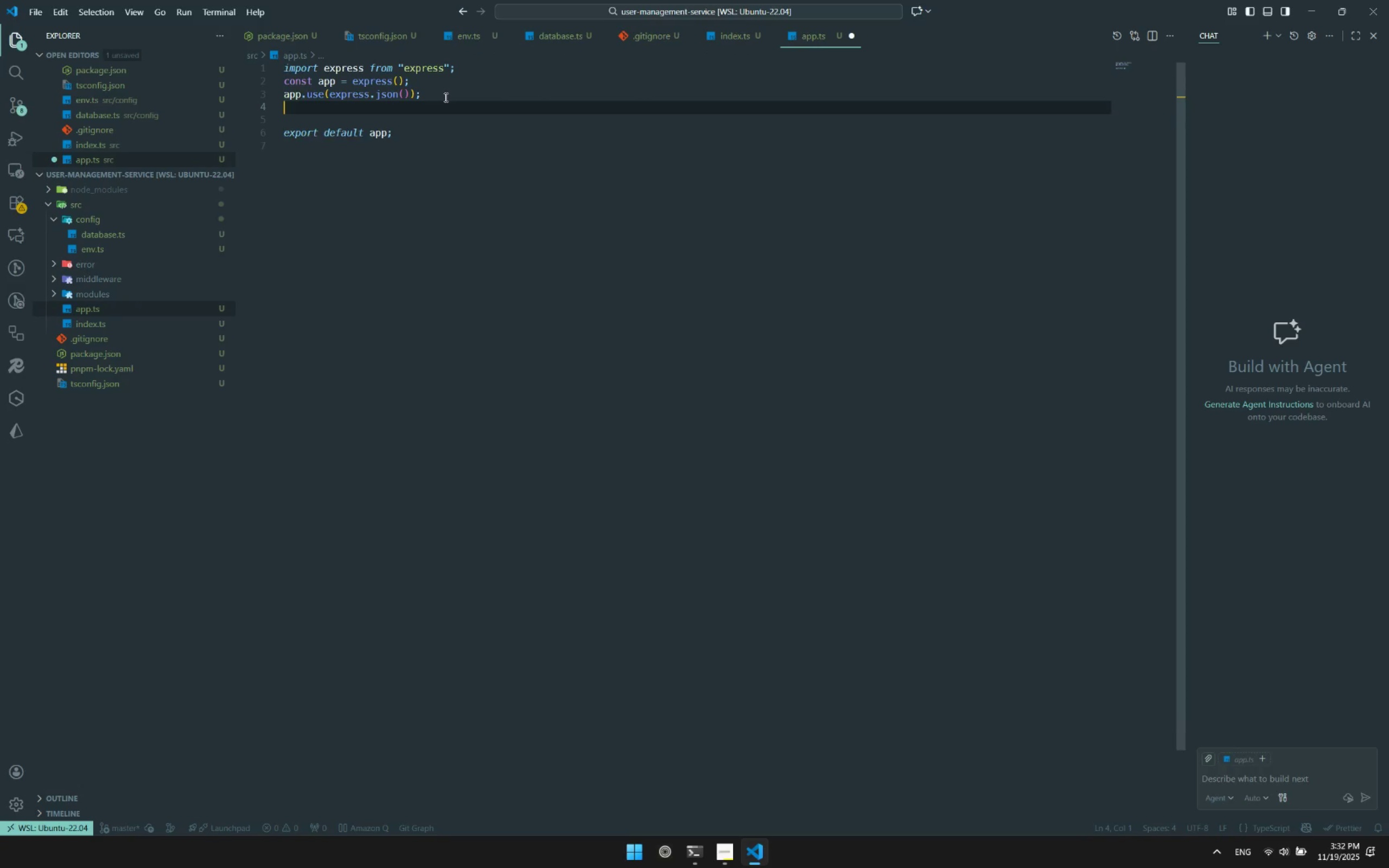 
key(Enter)
 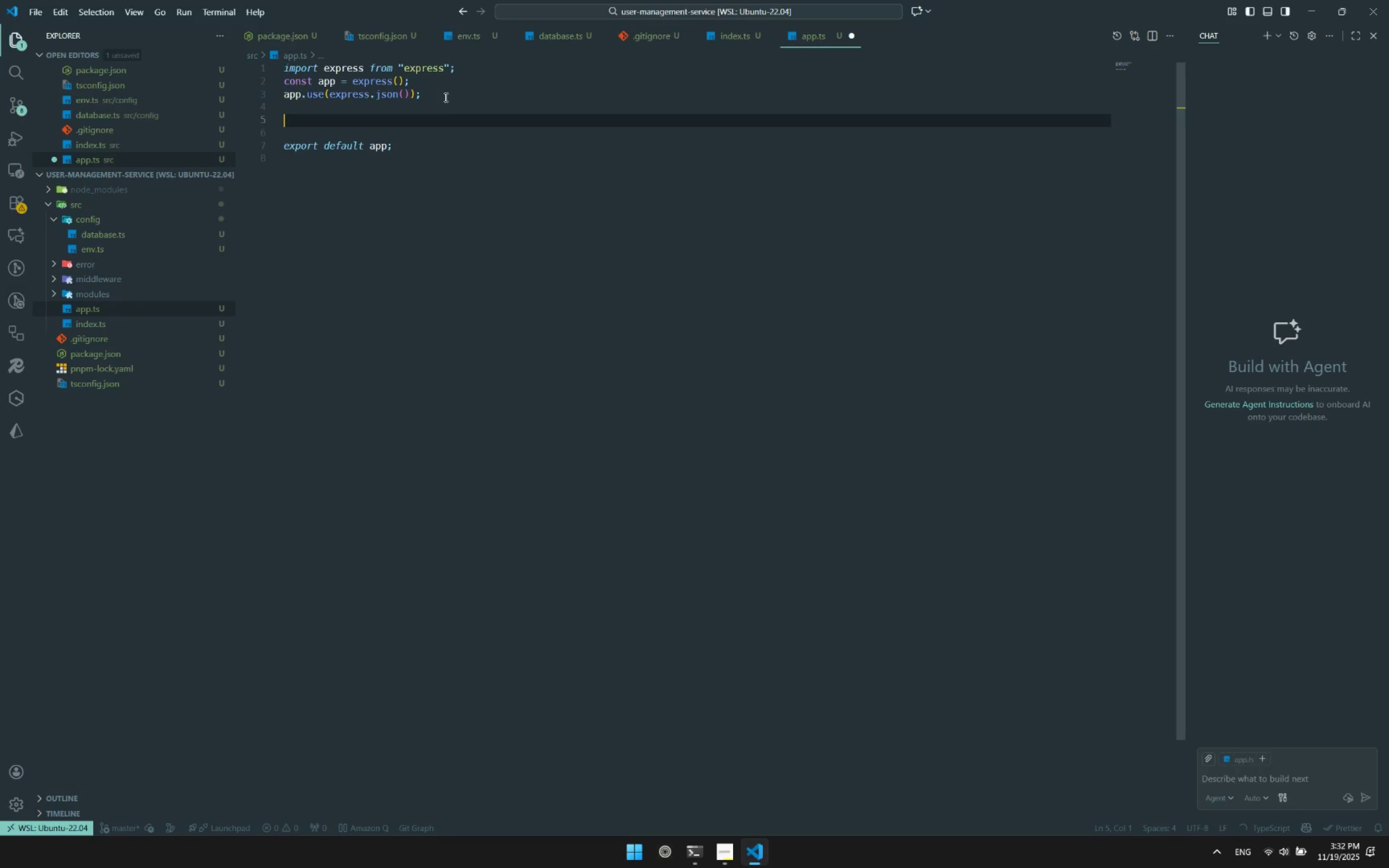 
key(ArrowUp)
 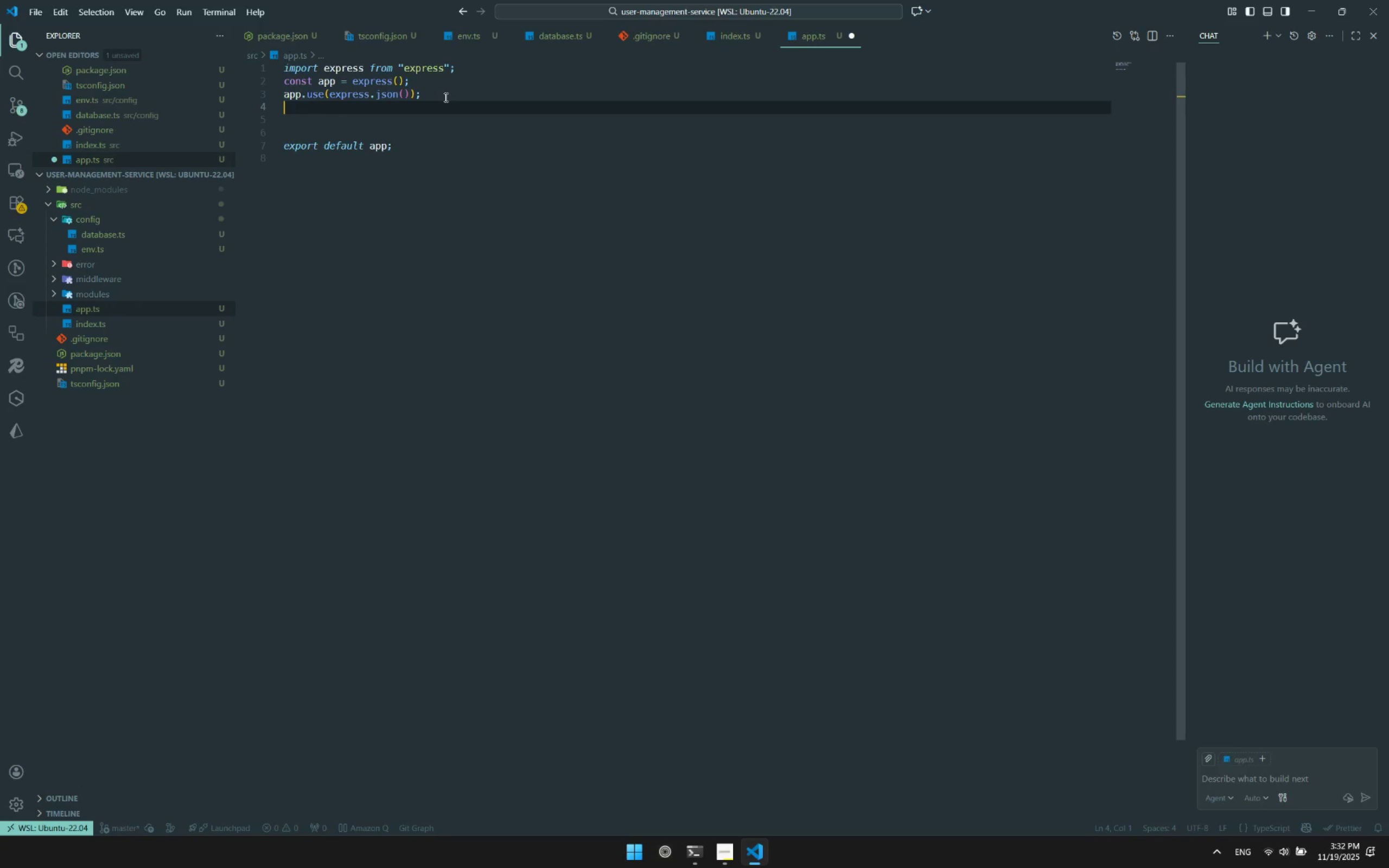 
key(Enter)
 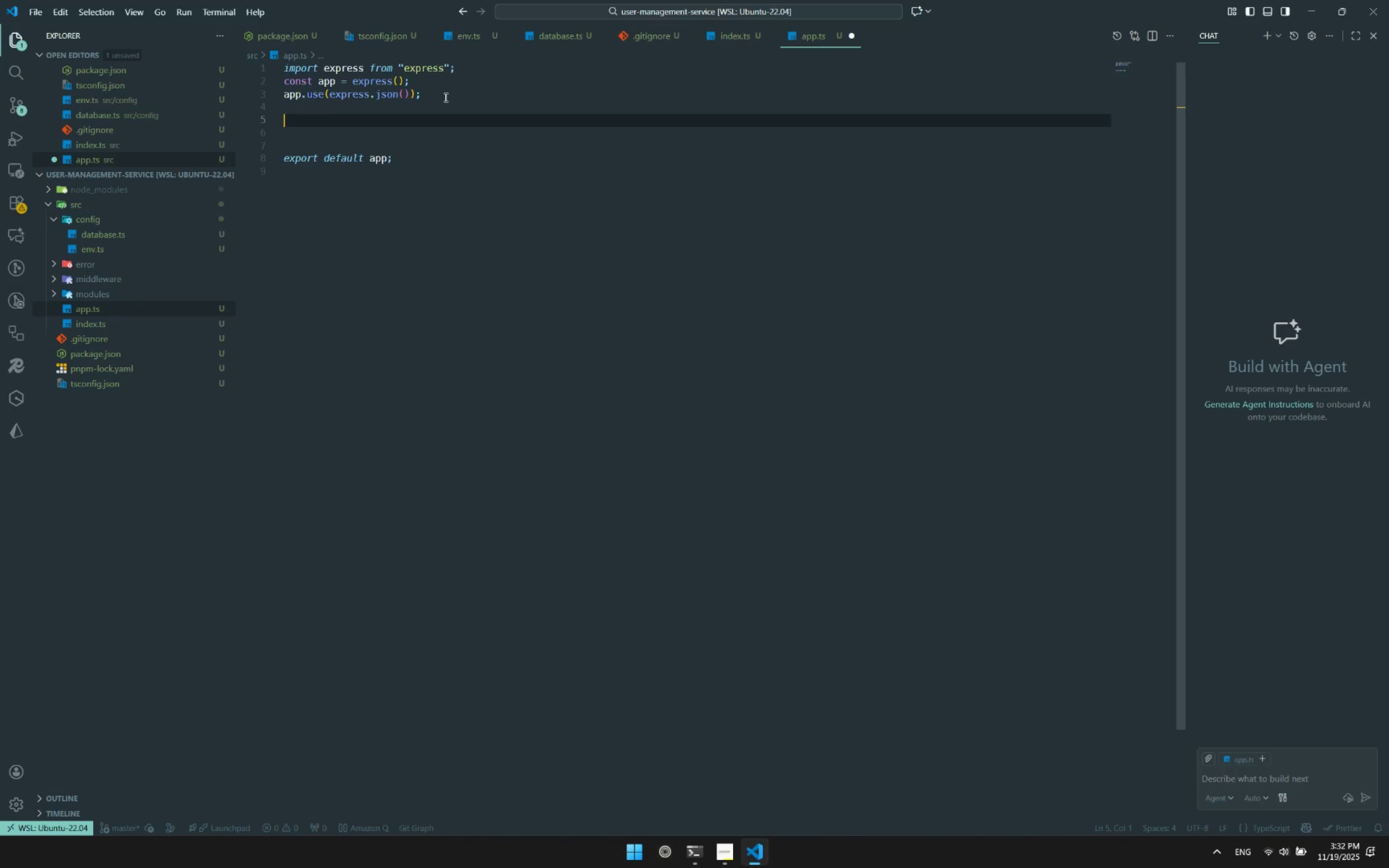 
type(async()
 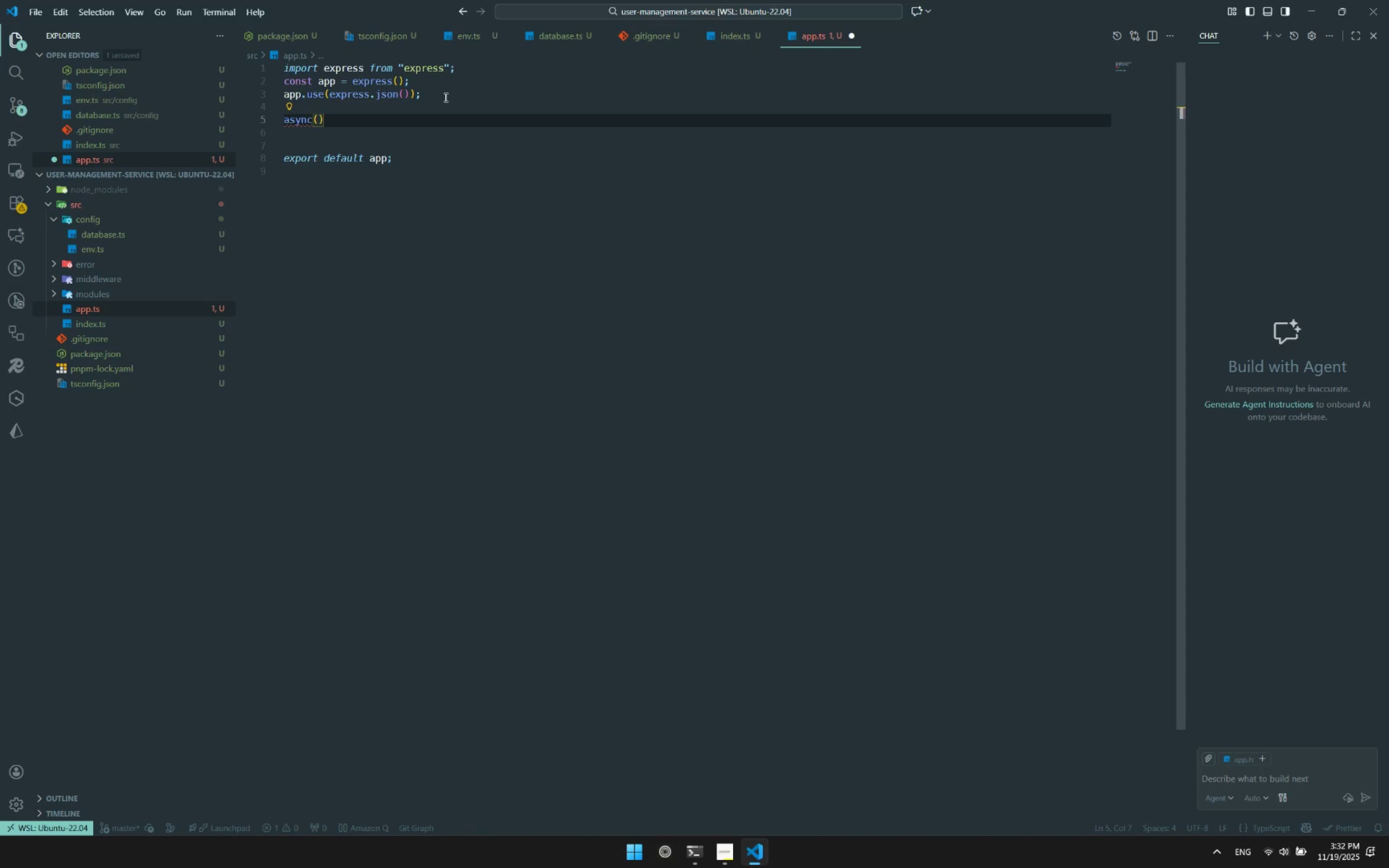 
key(ArrowRight)
 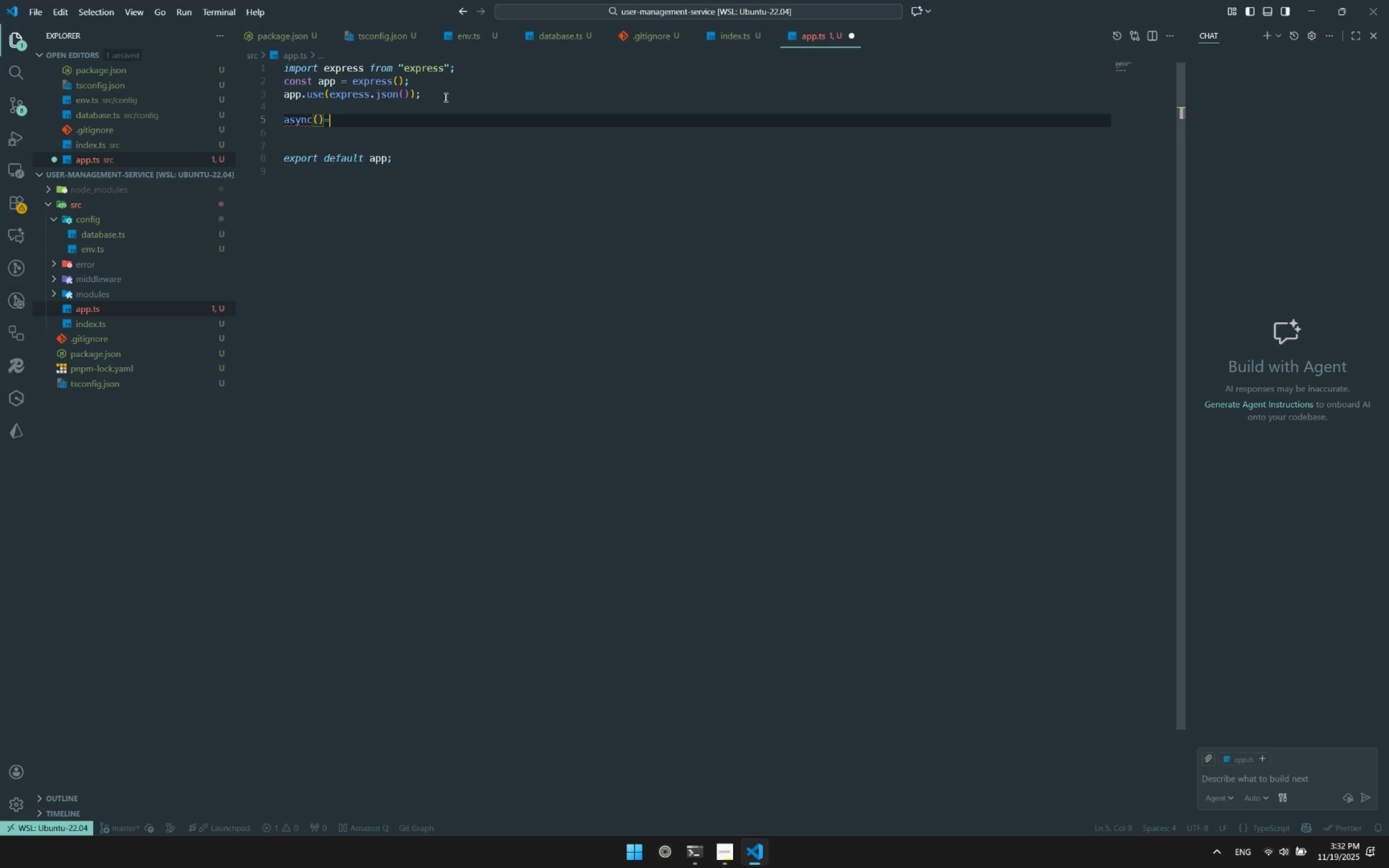 
key(Equal)
 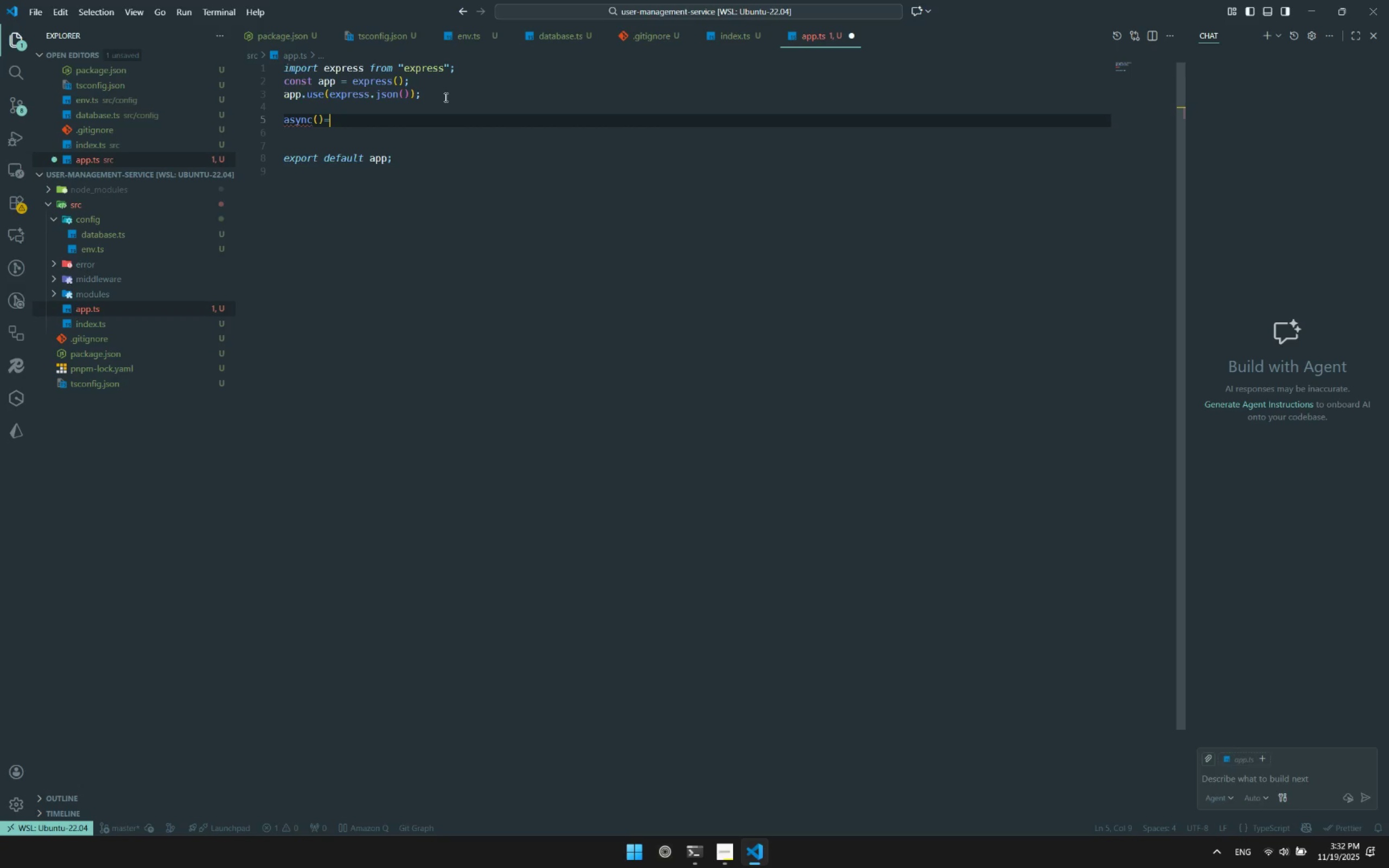 
key(Shift+ShiftRight)
 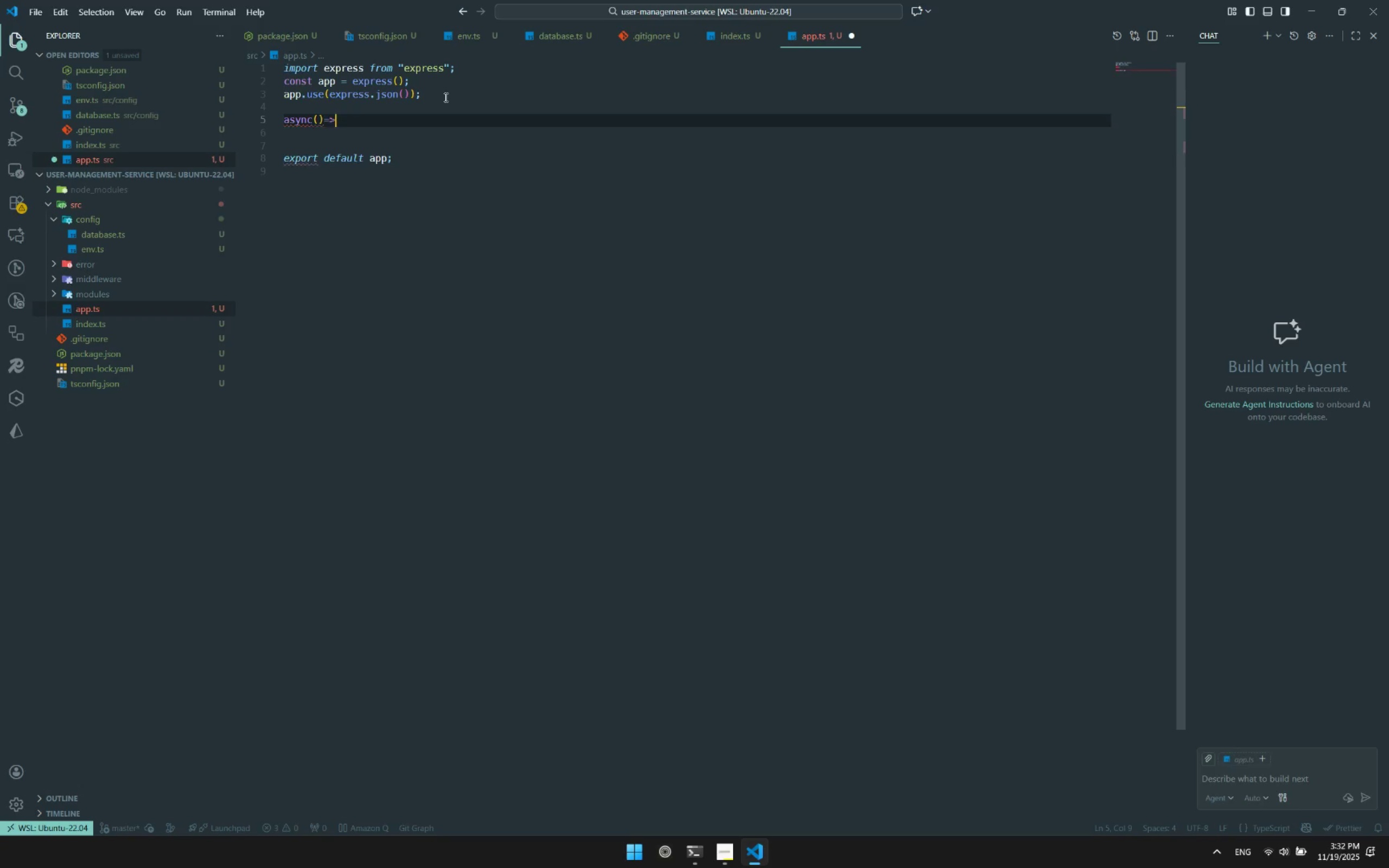 
key(Shift+Period)
 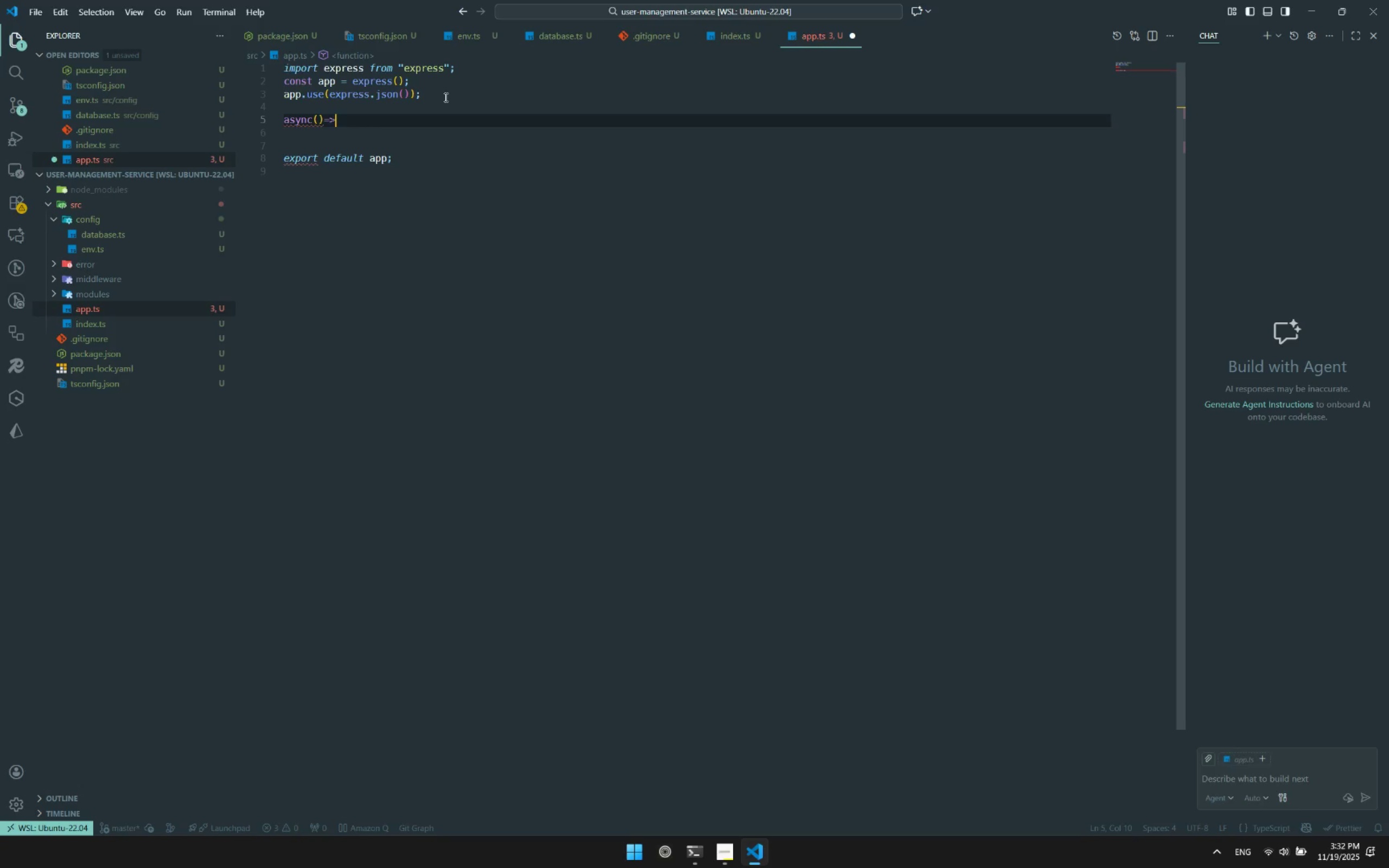 
key(Shift+BracketLeft)
 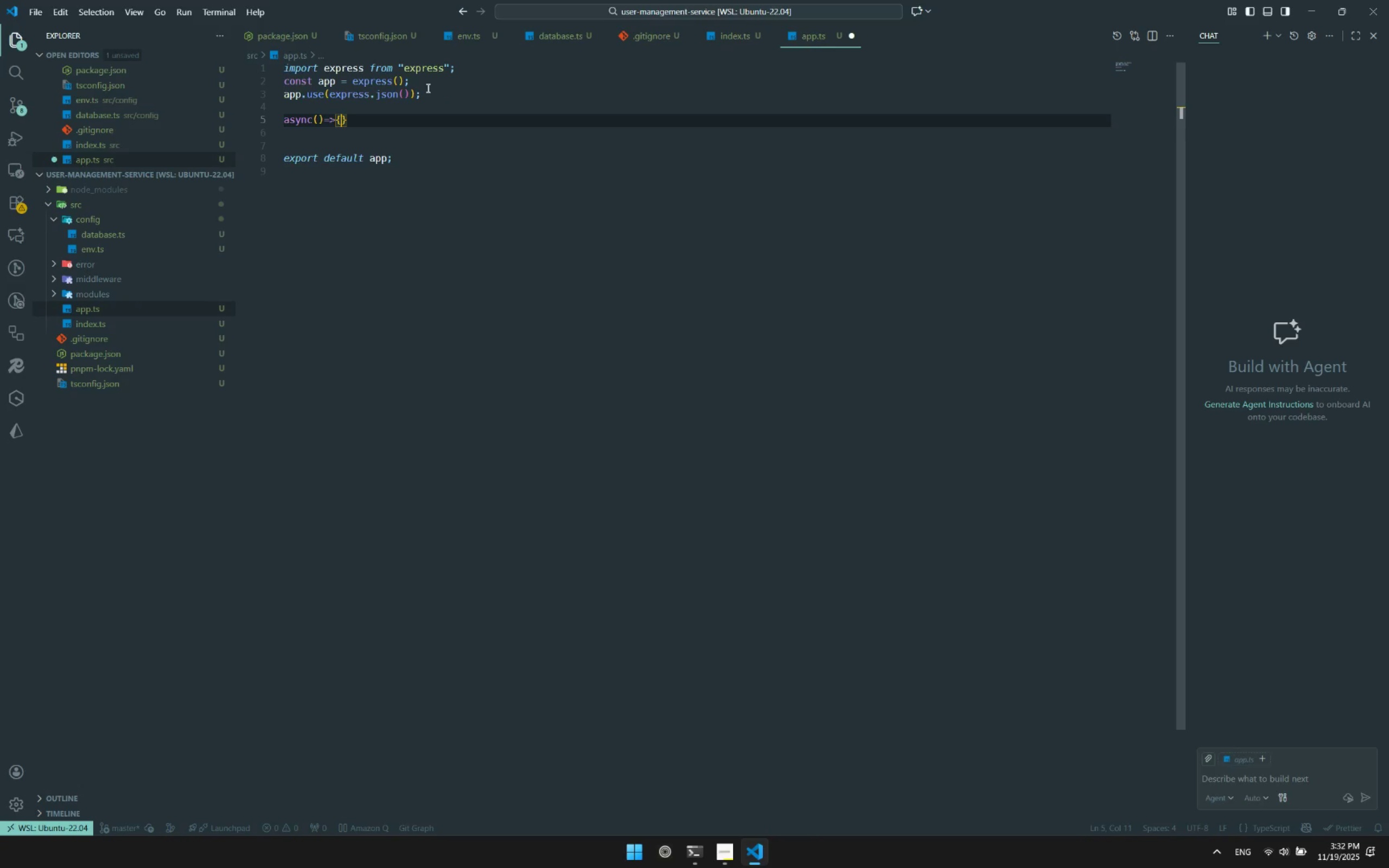 
left_click_drag(start_coordinate=[353, 125], to_coordinate=[276, 120])